 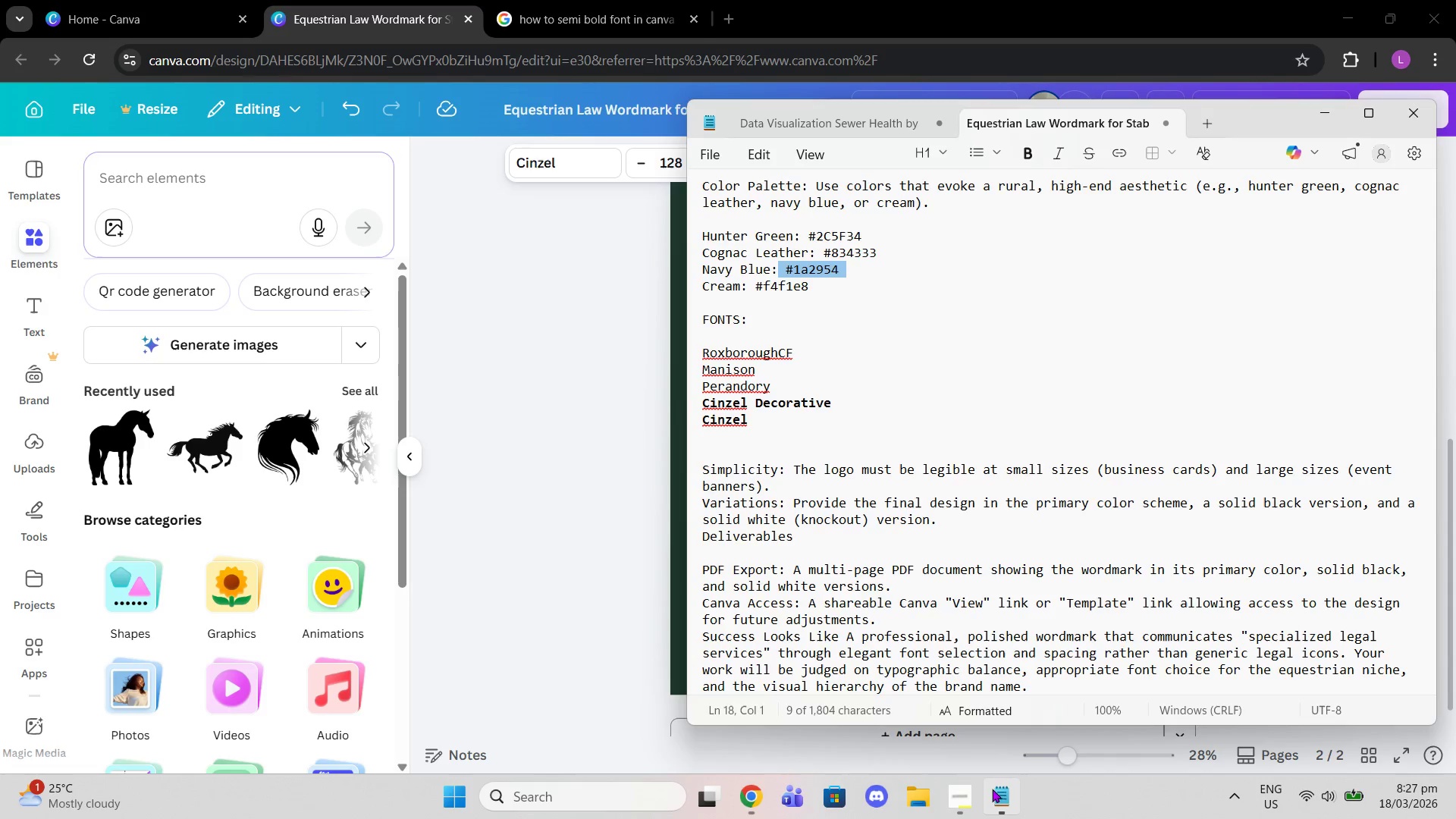 
scroll: coordinate [821, 368], scroll_direction: up, amount: 9.0
 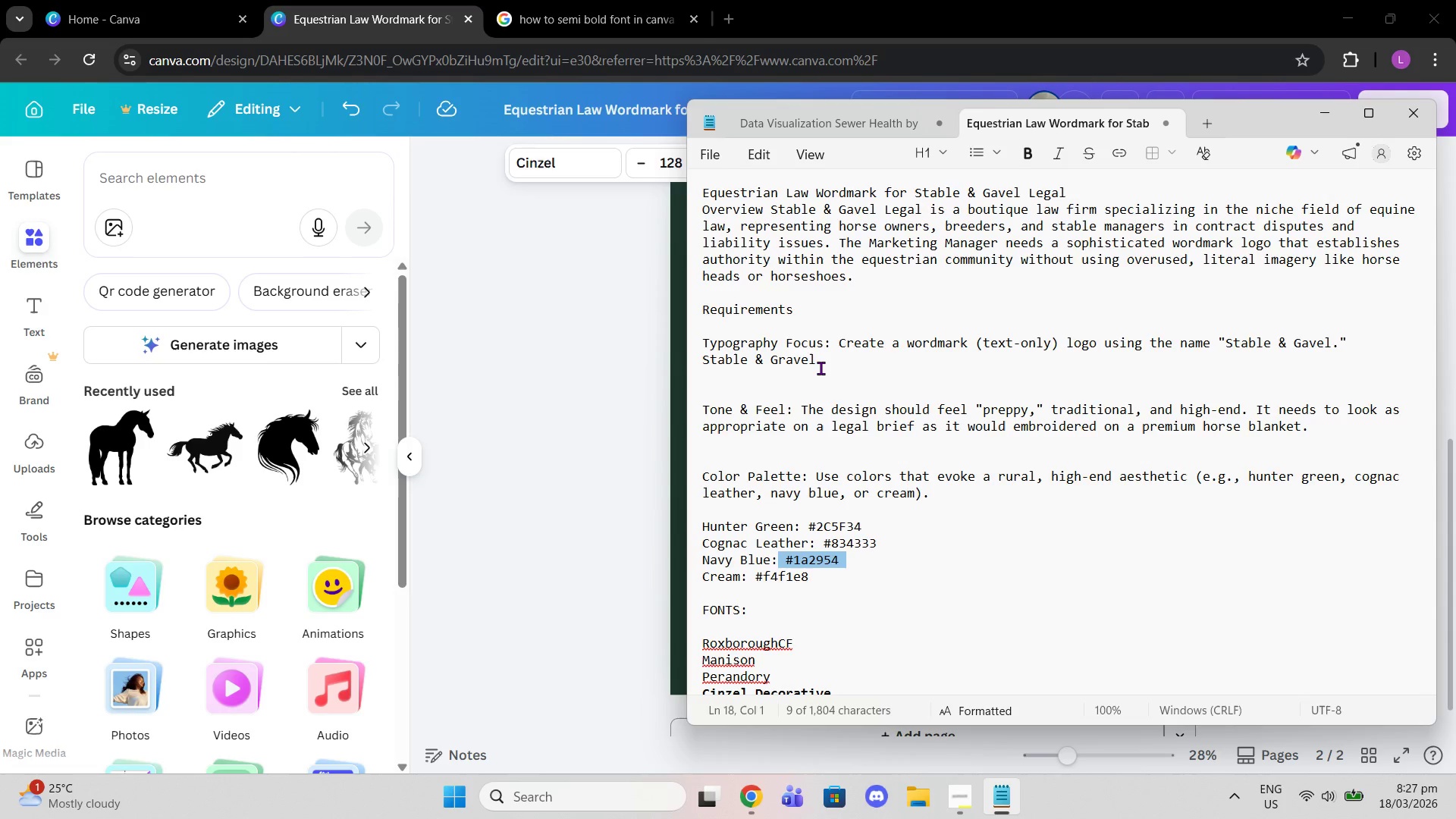 
scroll: coordinate [939, 522], scroll_direction: down, amount: 8.0
 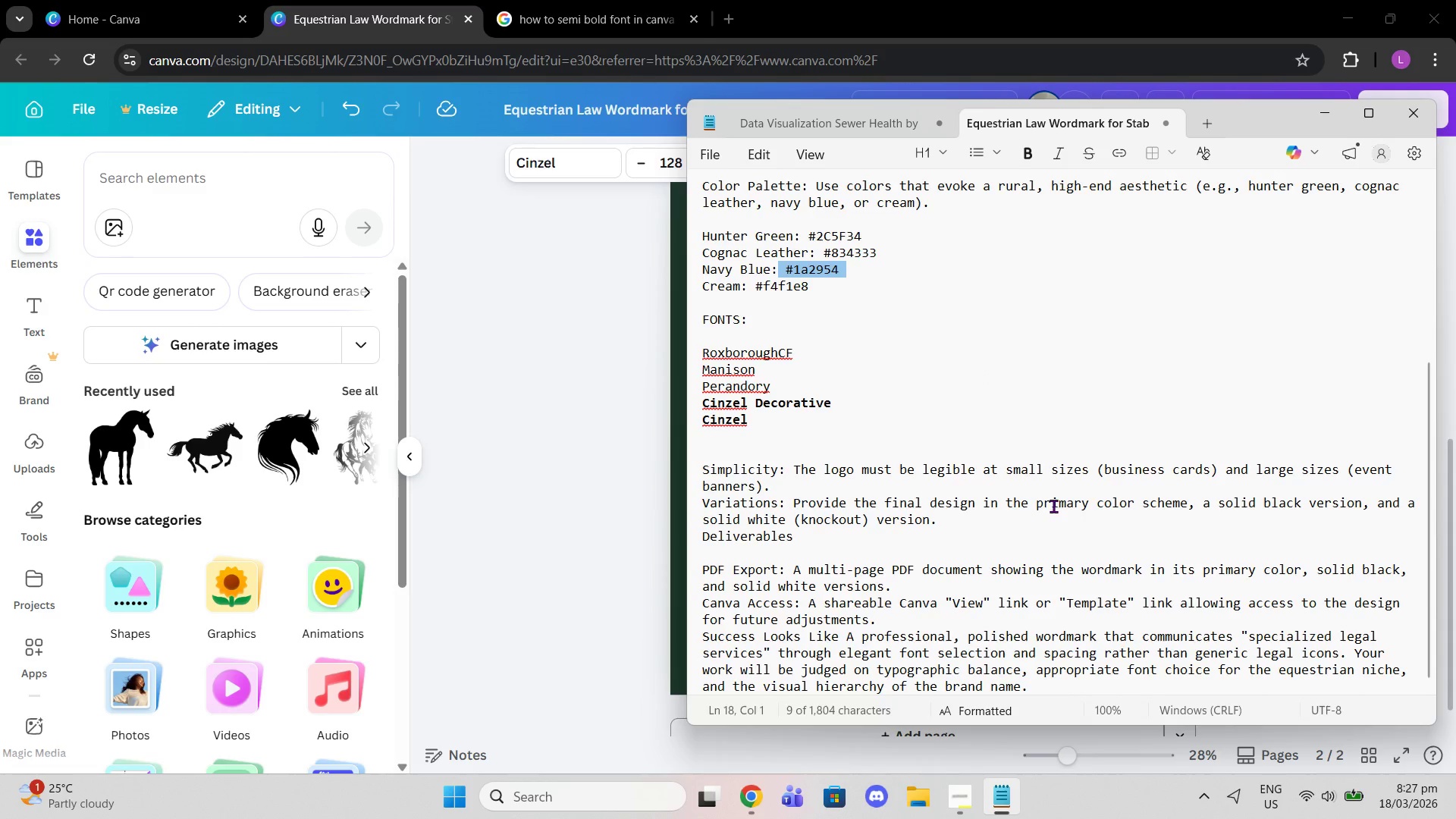 
wait(11.59)
 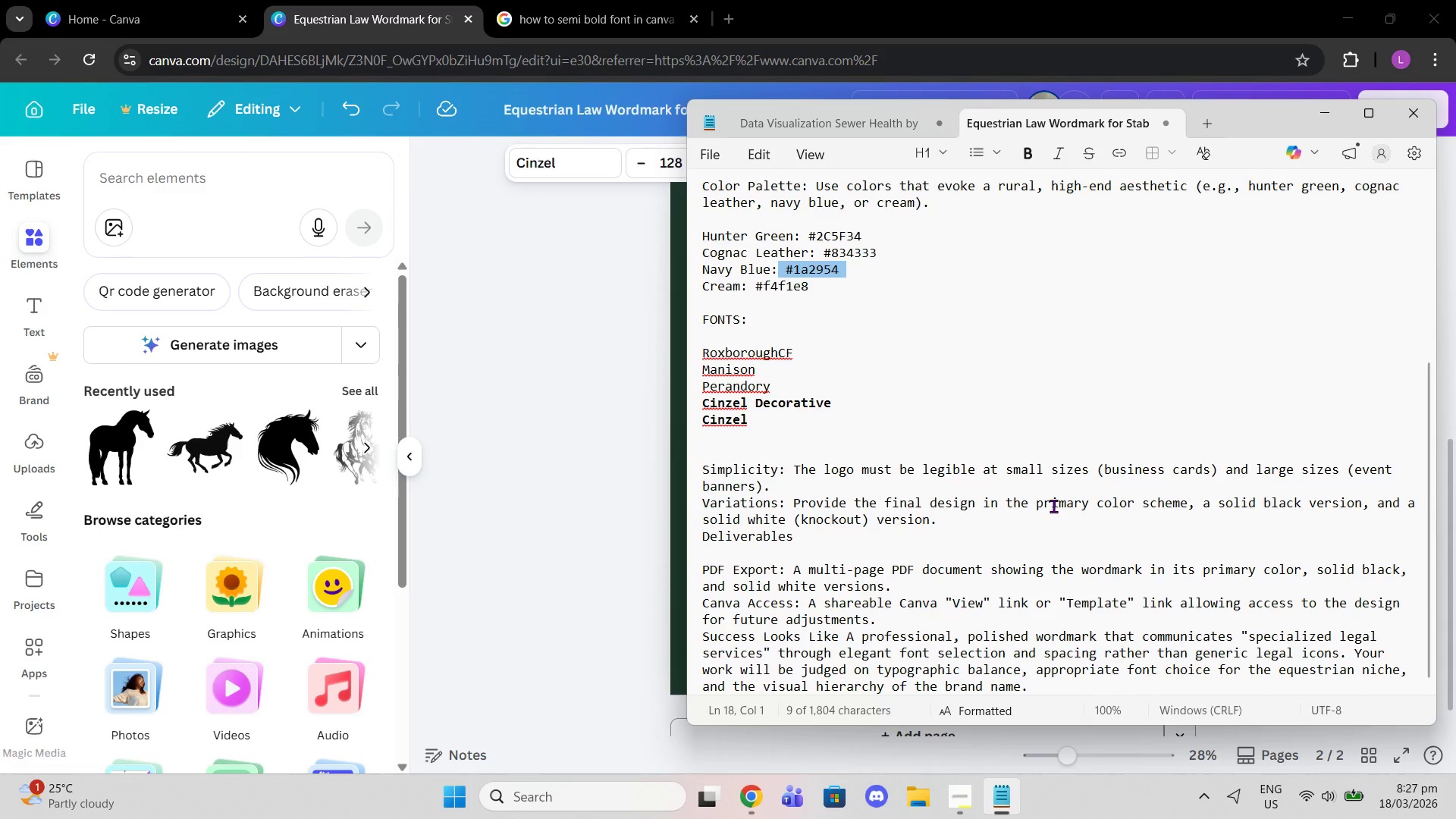 
scroll: coordinate [1072, 516], scroll_direction: up, amount: 3.0
 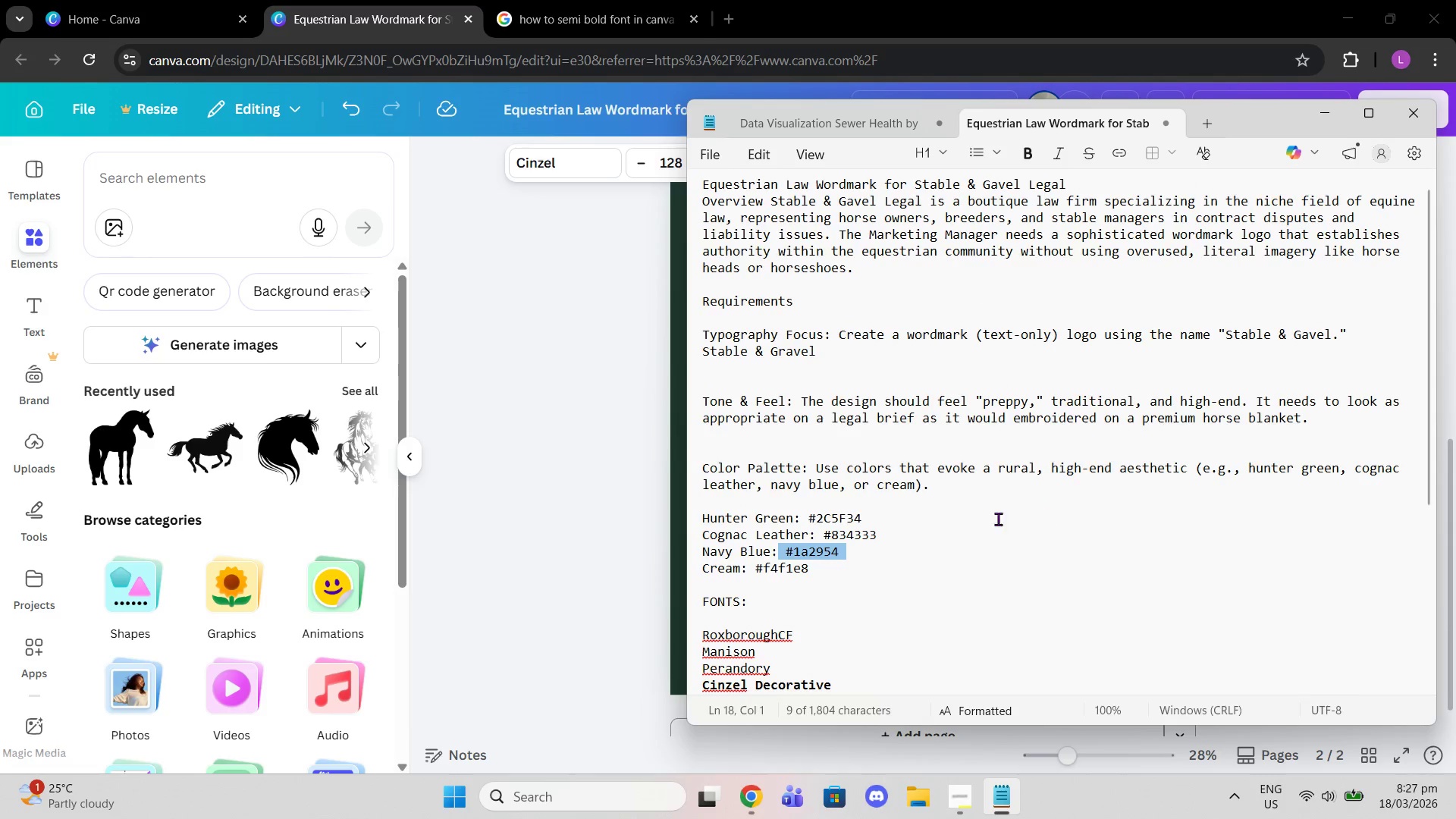 
left_click([573, 423])
 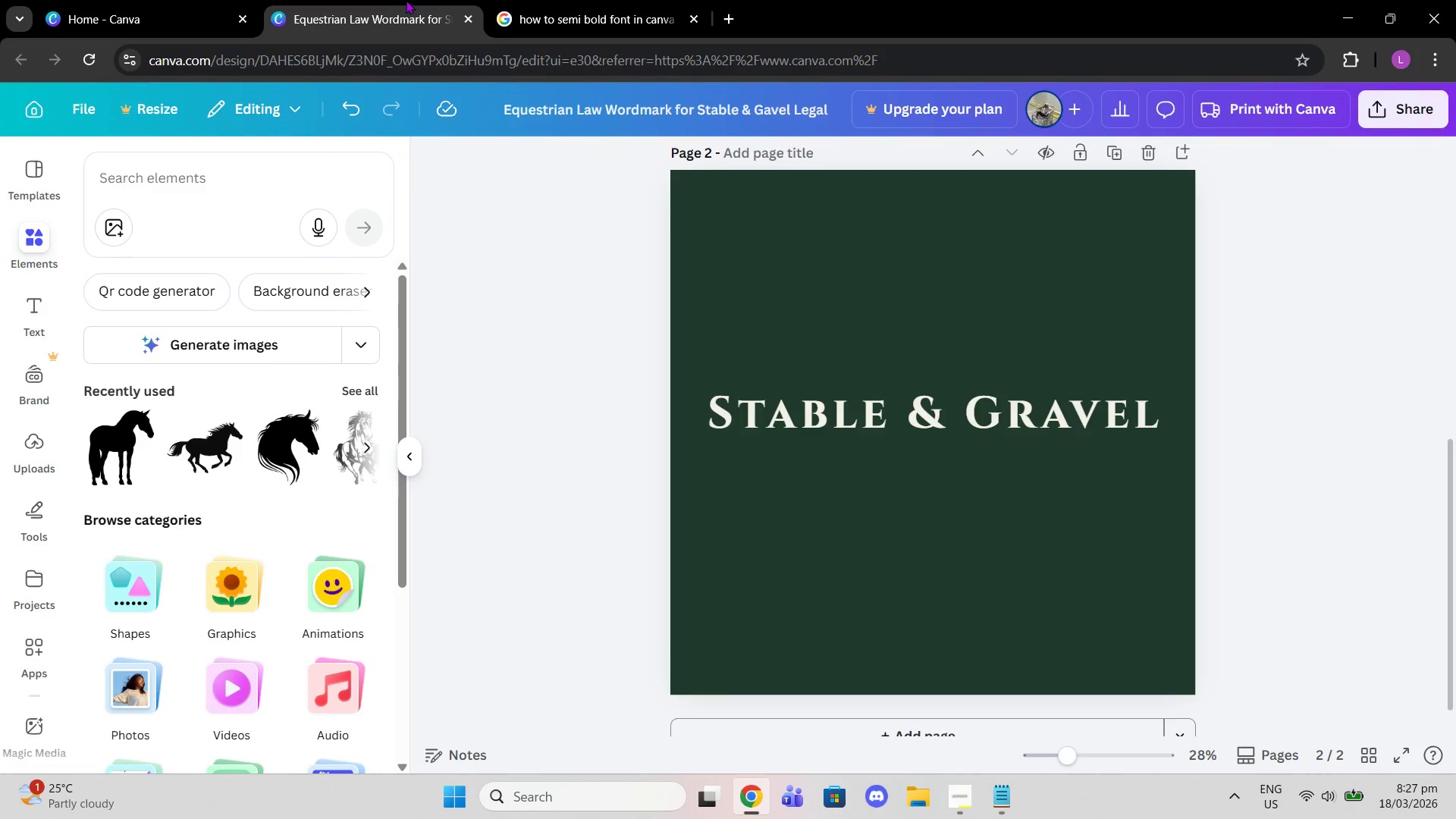 
left_click([503, 0])
 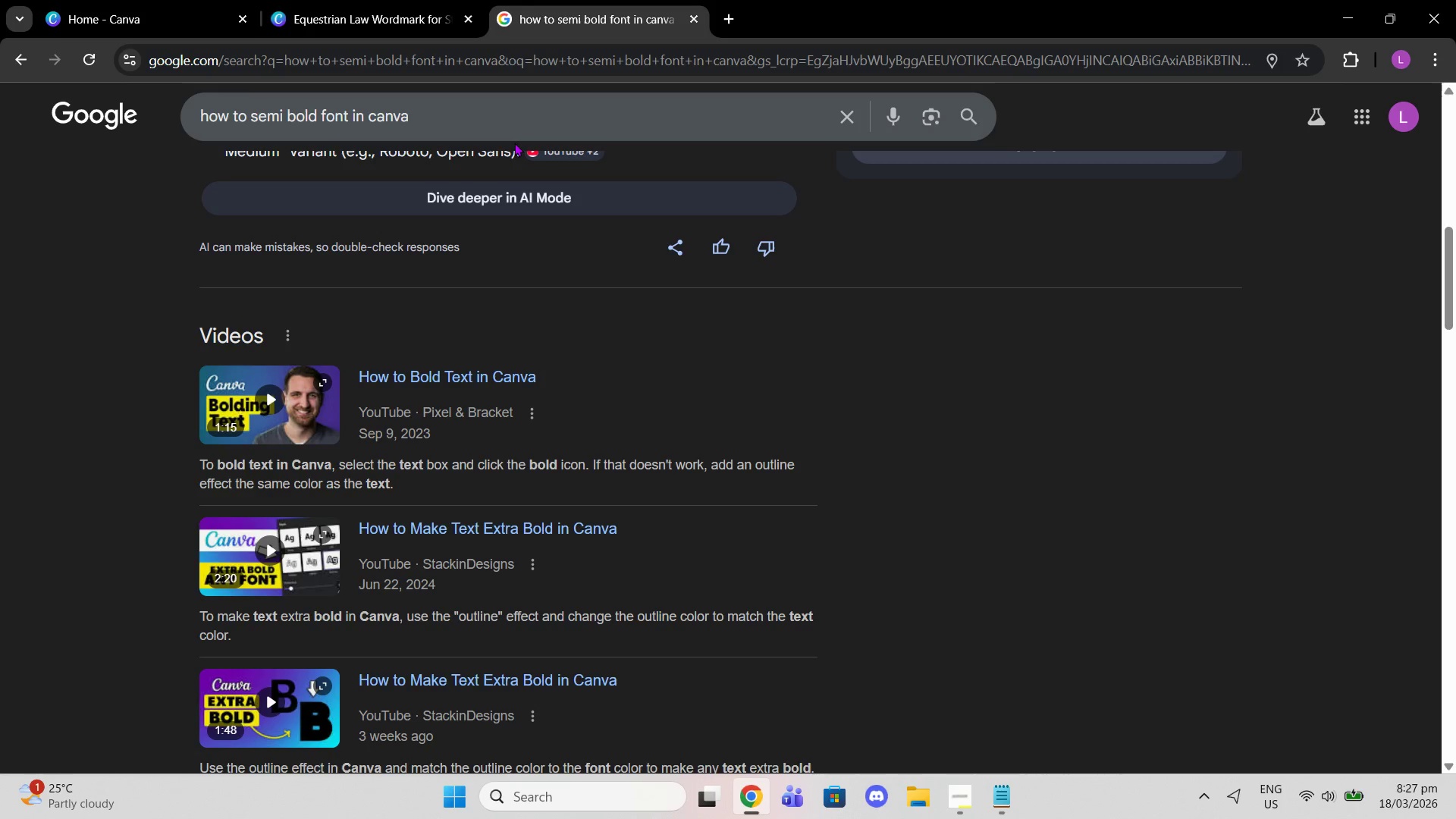 
left_click([494, 108])
 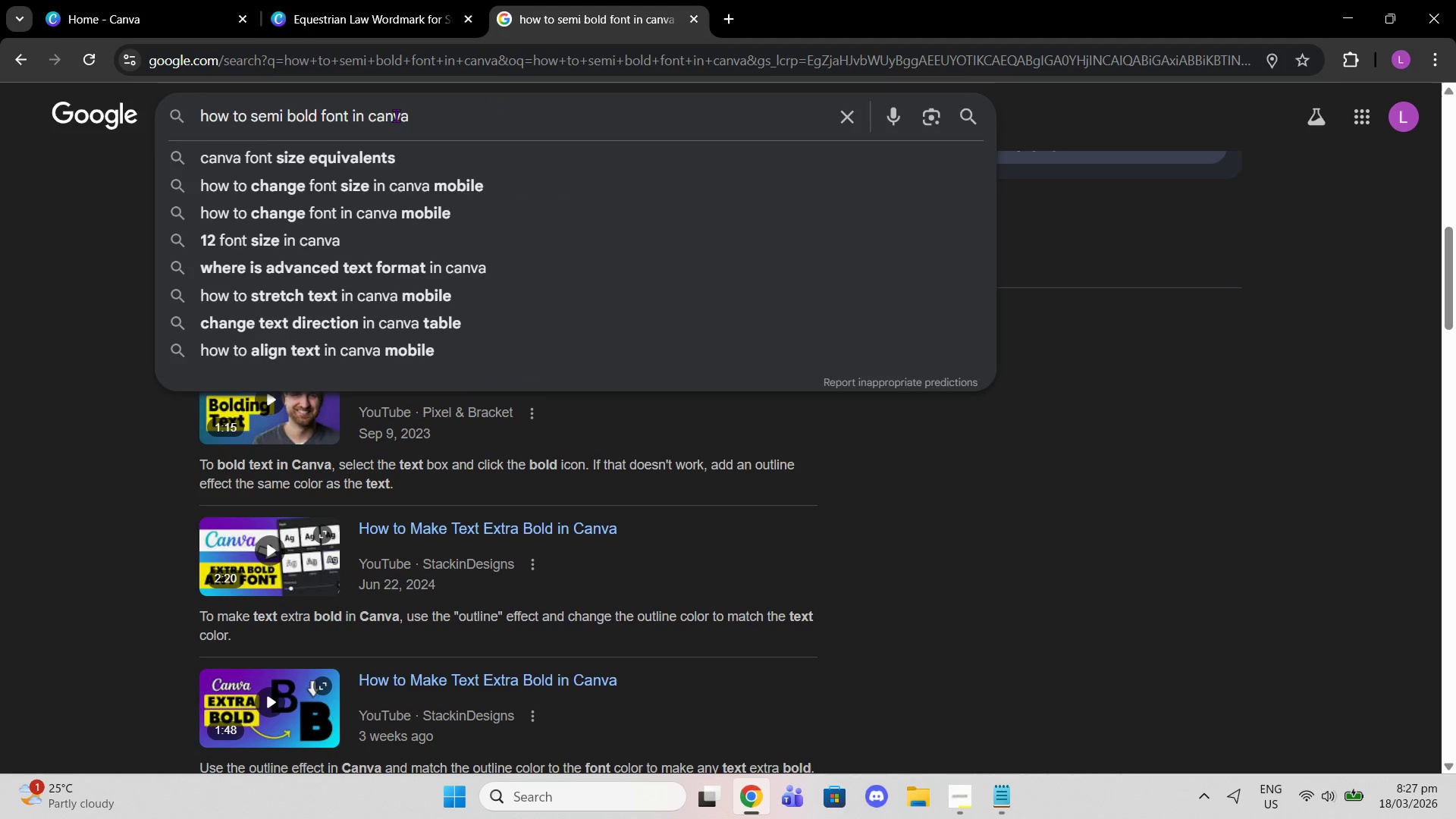 
left_click_drag(start_coordinate=[468, 110], to_coordinate=[93, 160])
 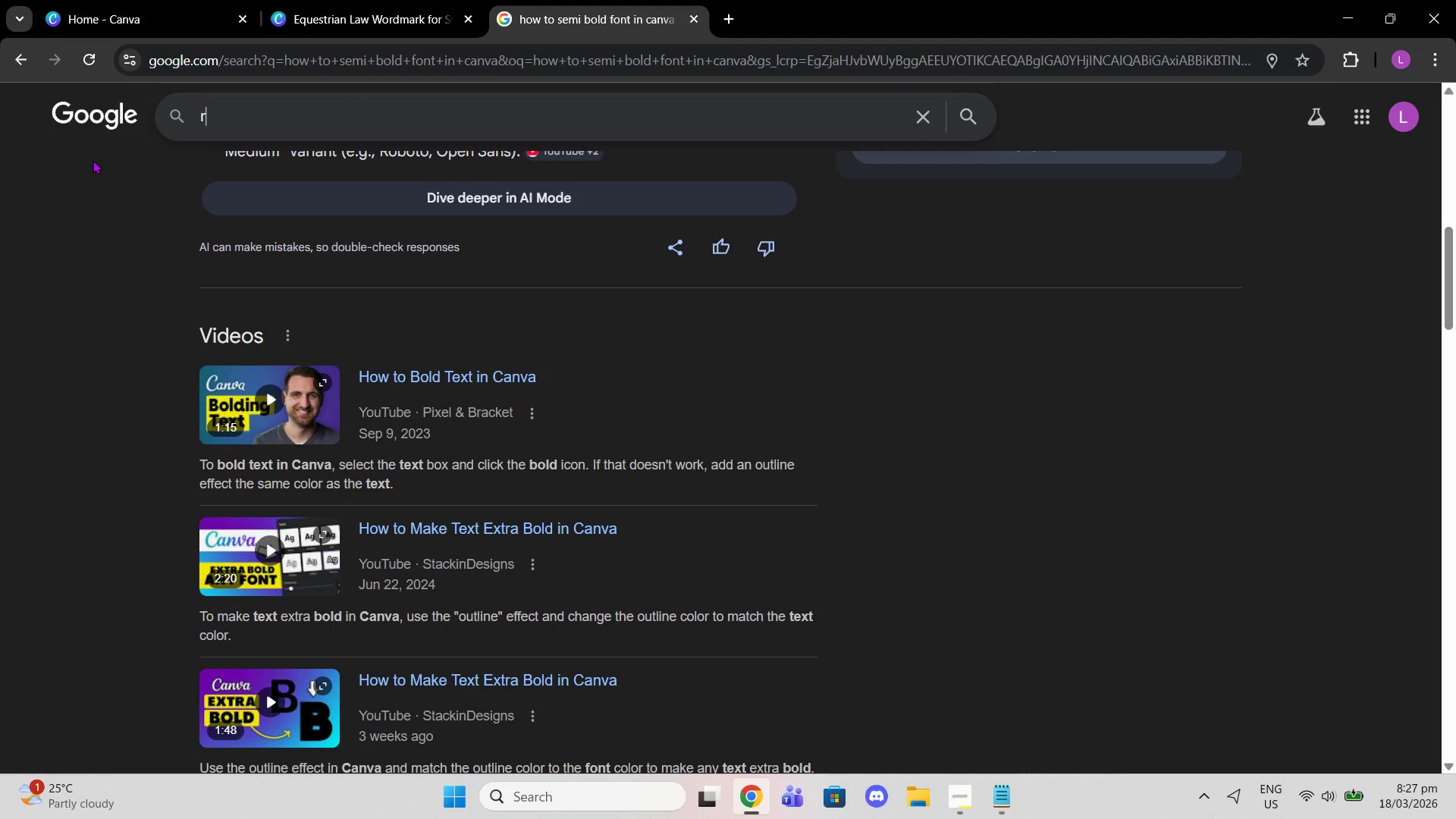 
type(ralph lauren font in their logo)
 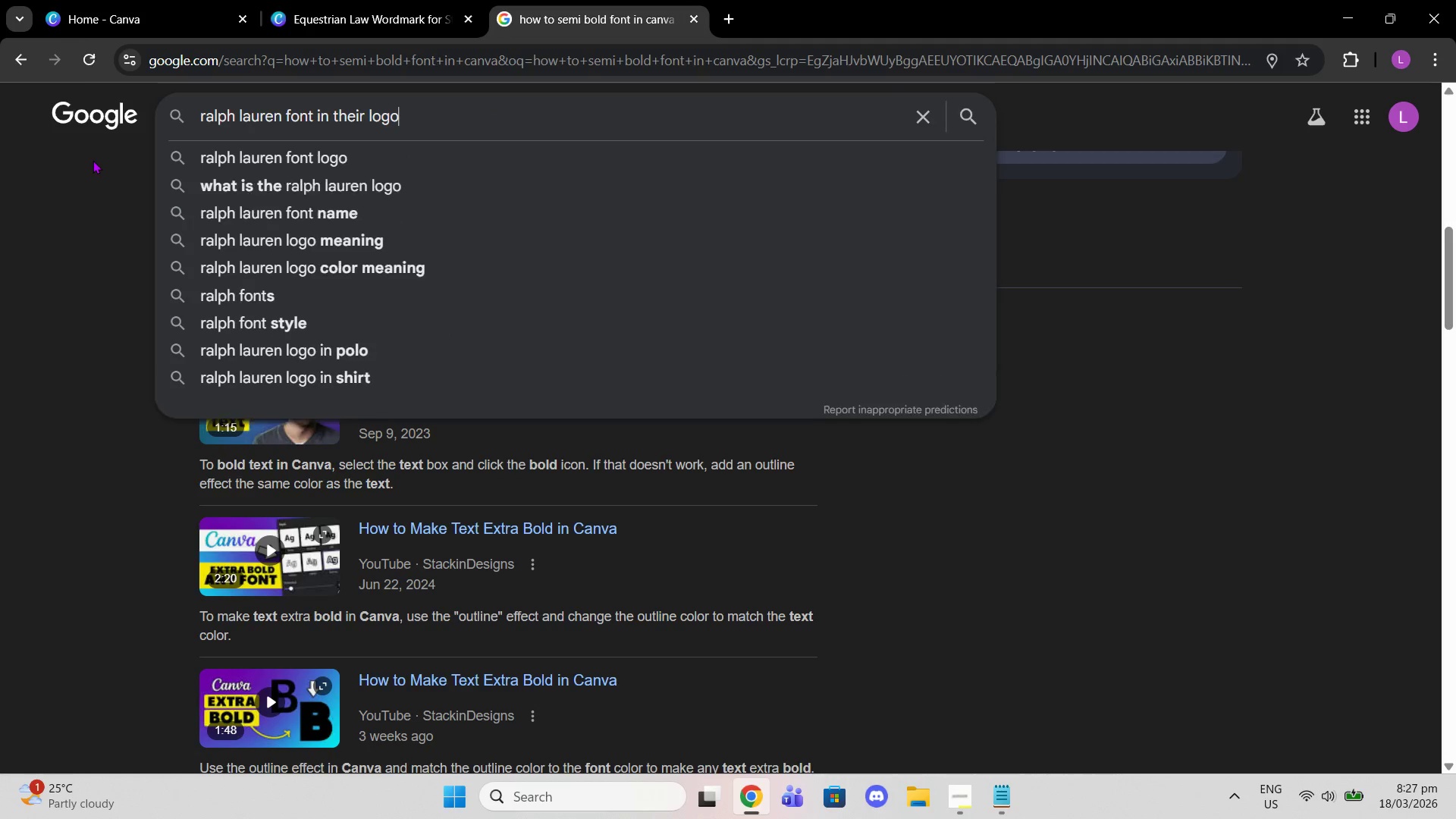 
key(Enter)
 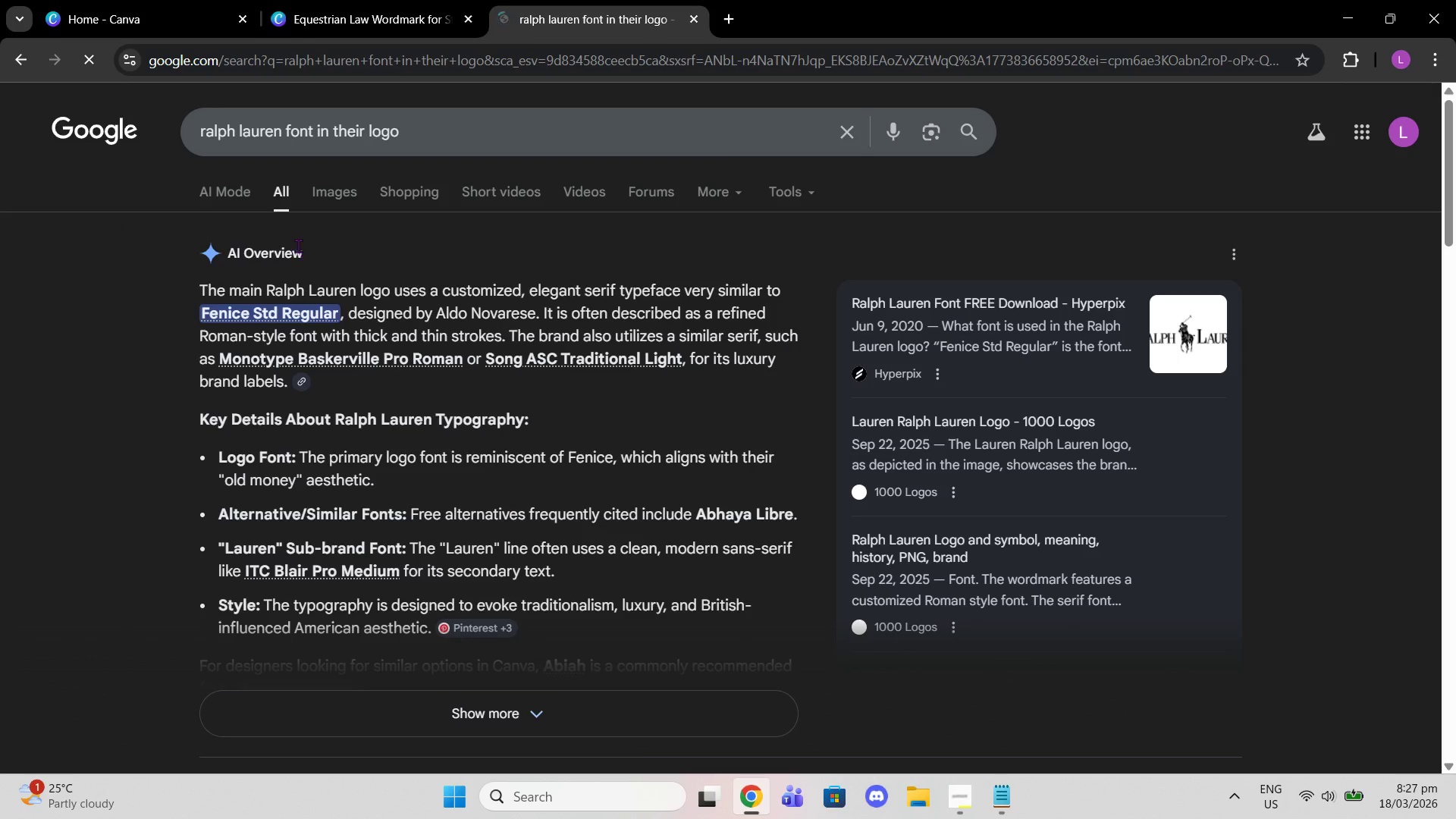 
left_click([331, 199])
 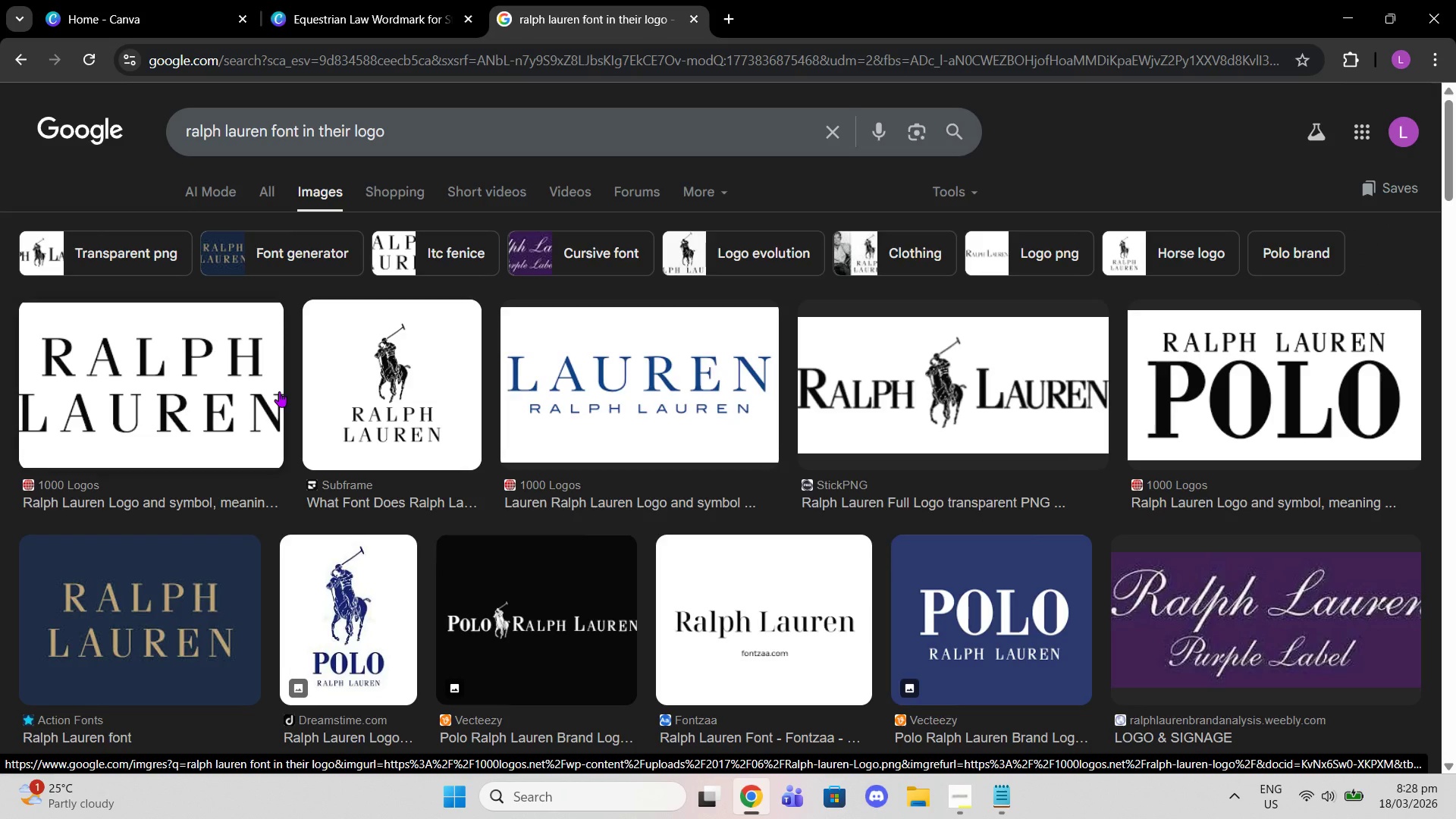 
wait(13.55)
 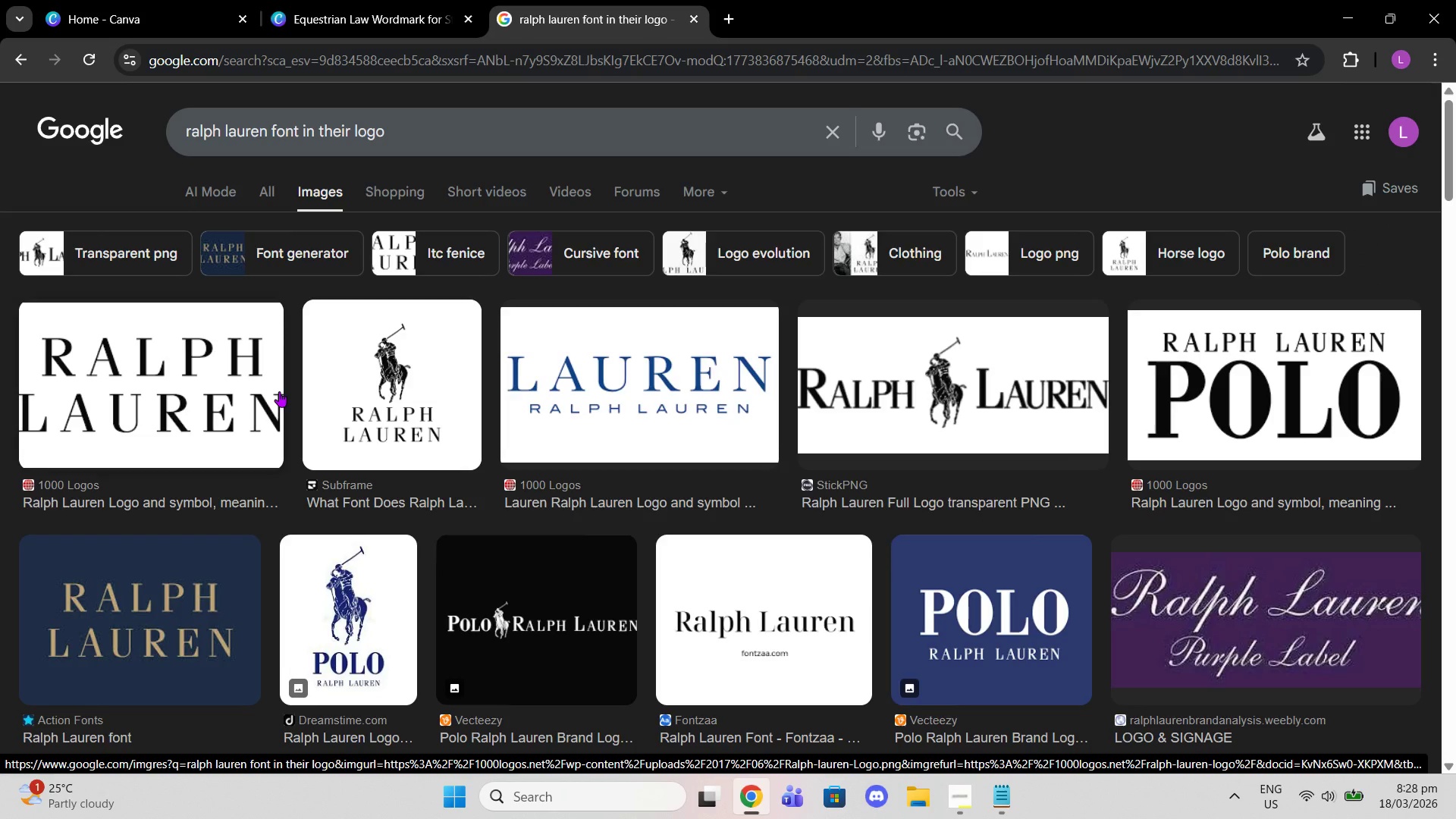 
scroll: coordinate [586, 449], scroll_direction: down, amount: 3.0
 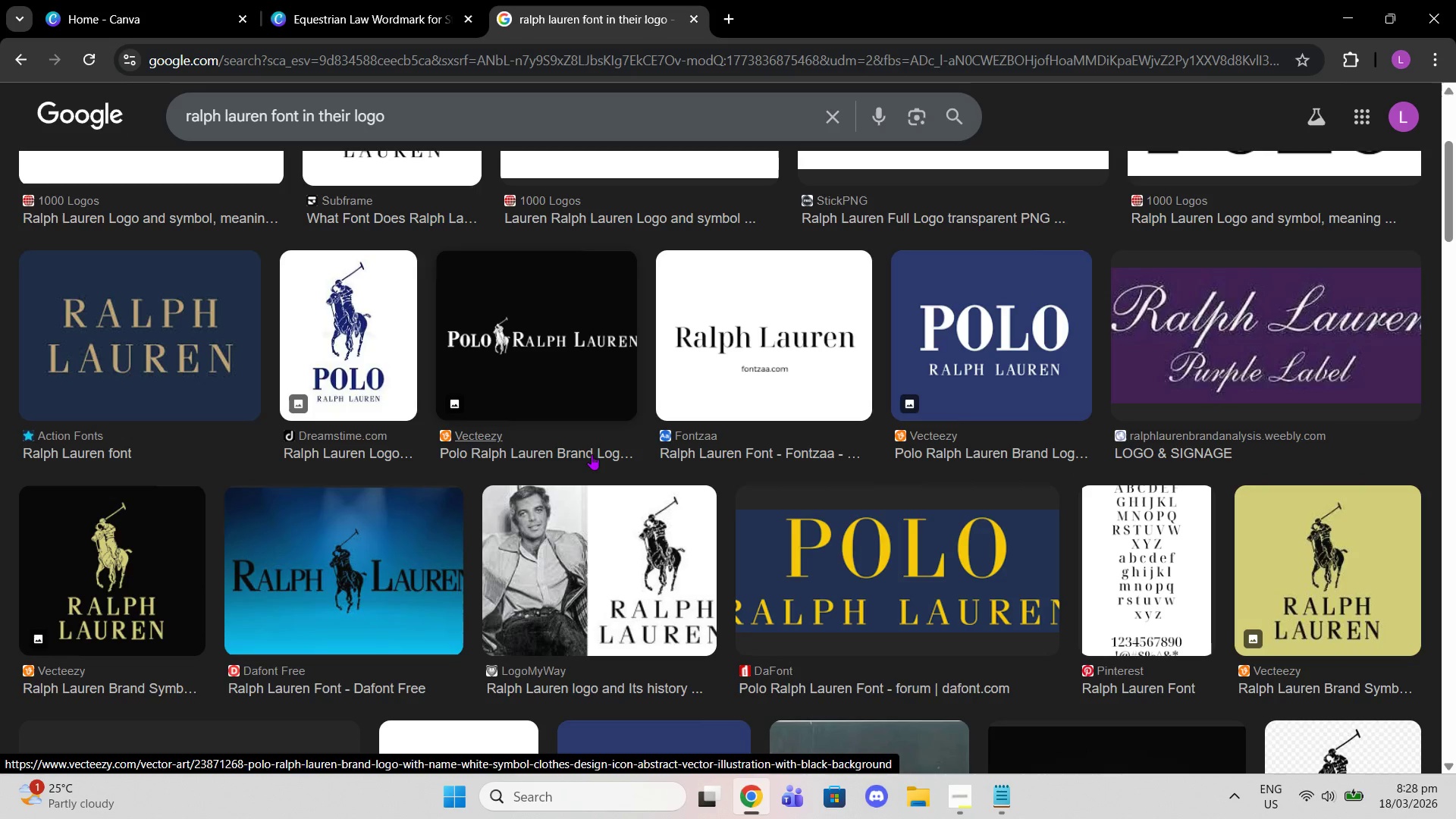 
wait(16.86)
 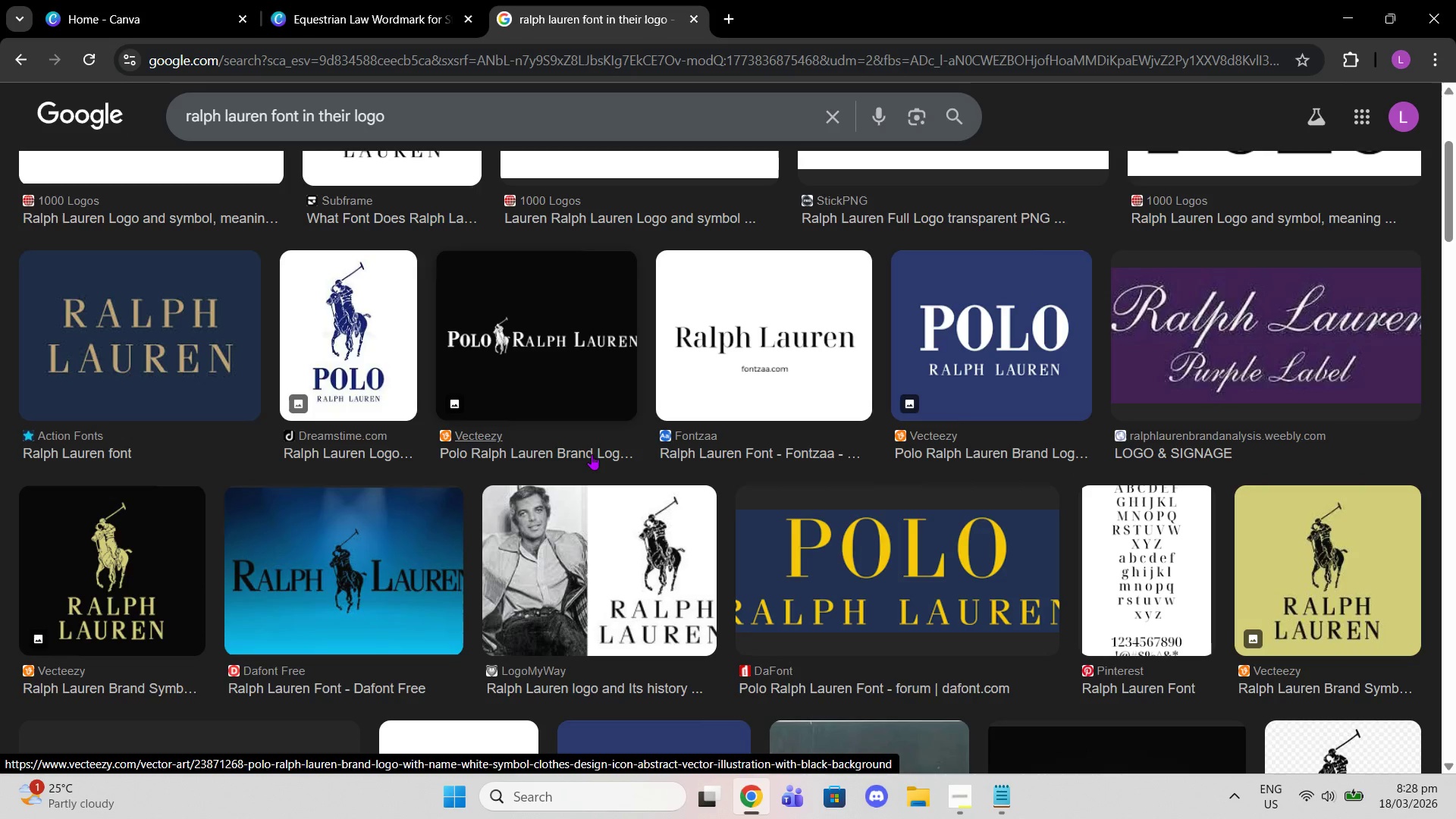 
scroll: coordinate [608, 482], scroll_direction: down, amount: 3.0
 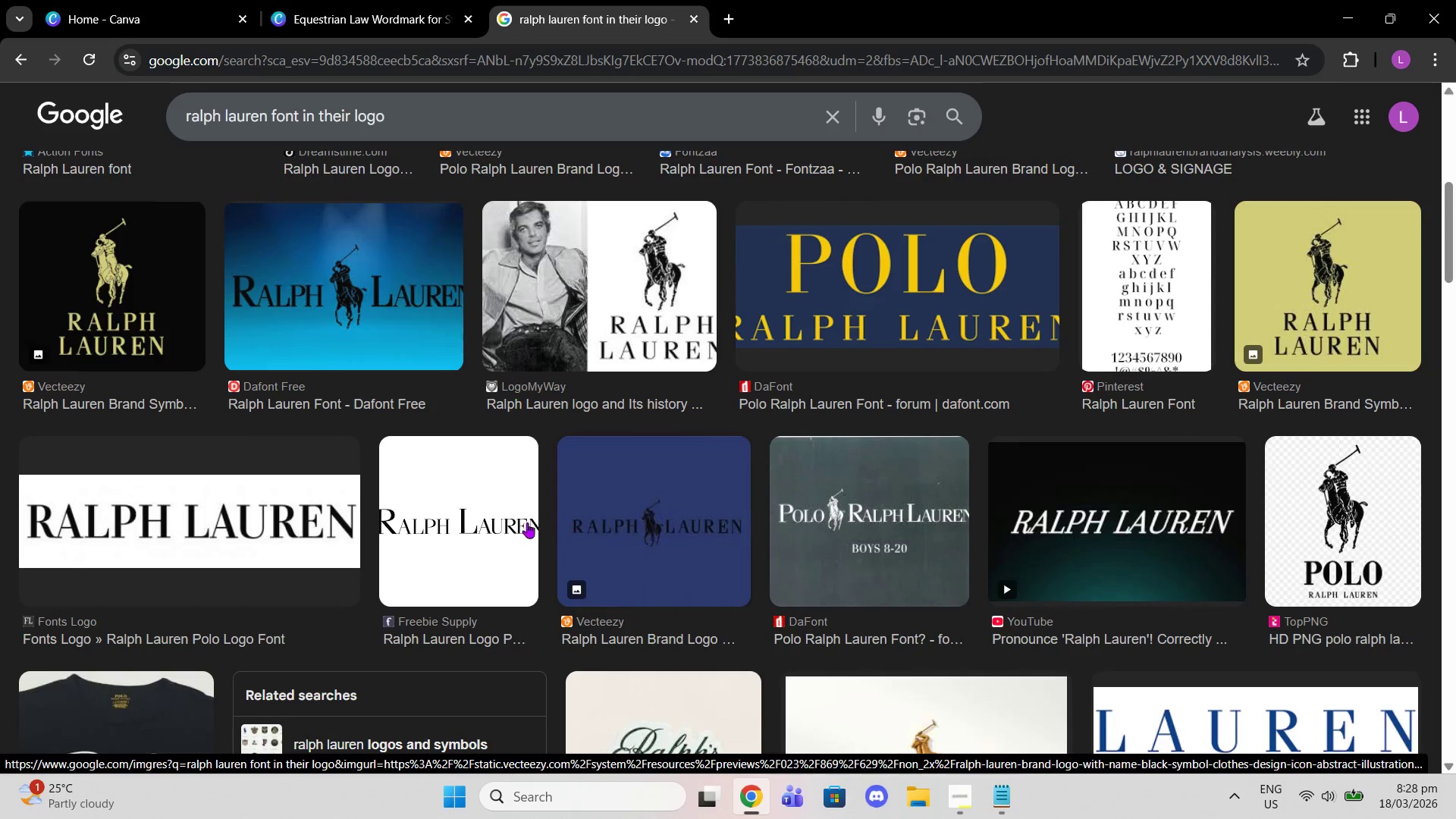 
left_click([490, 514])
 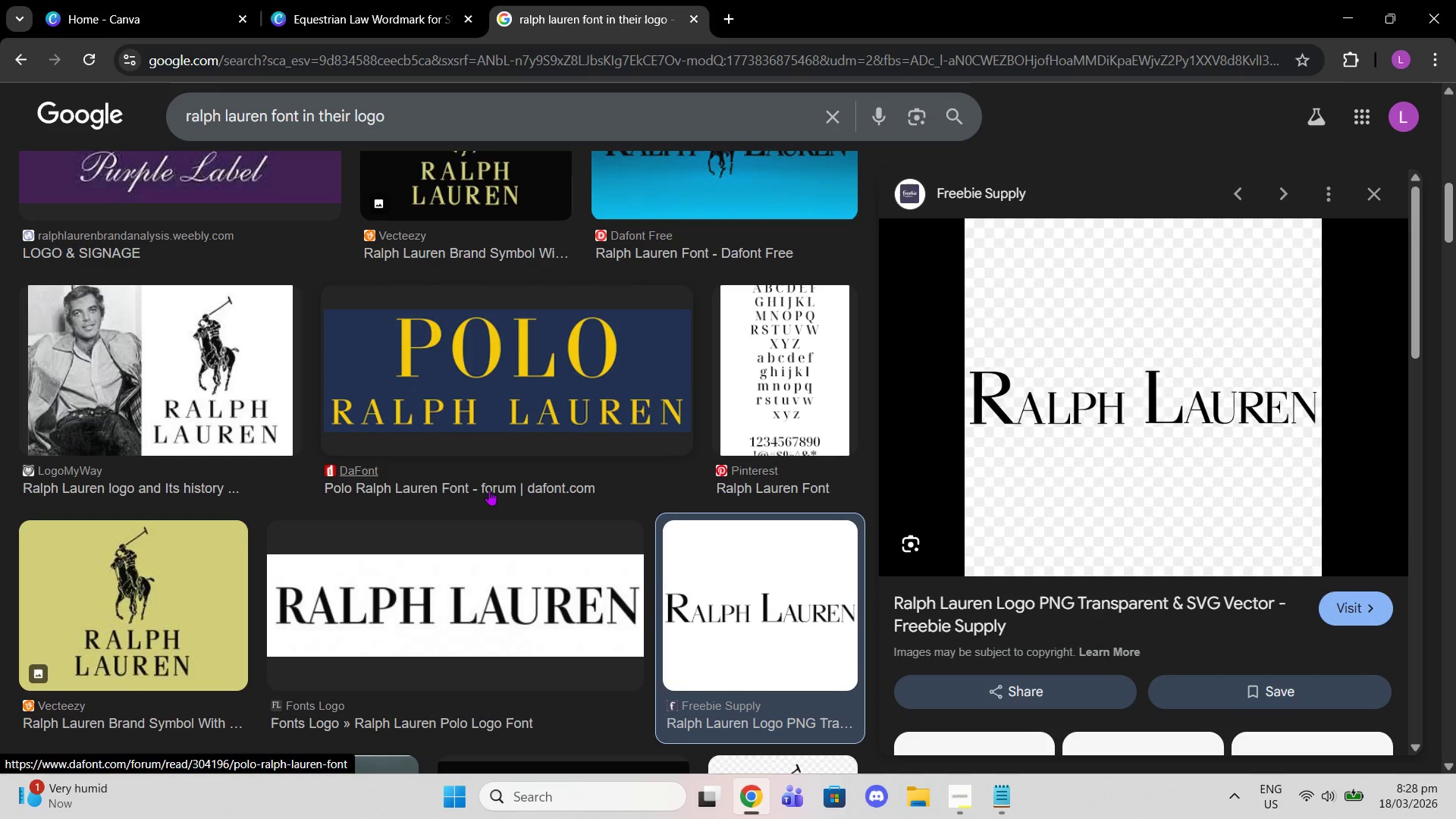 
wait(7.12)
 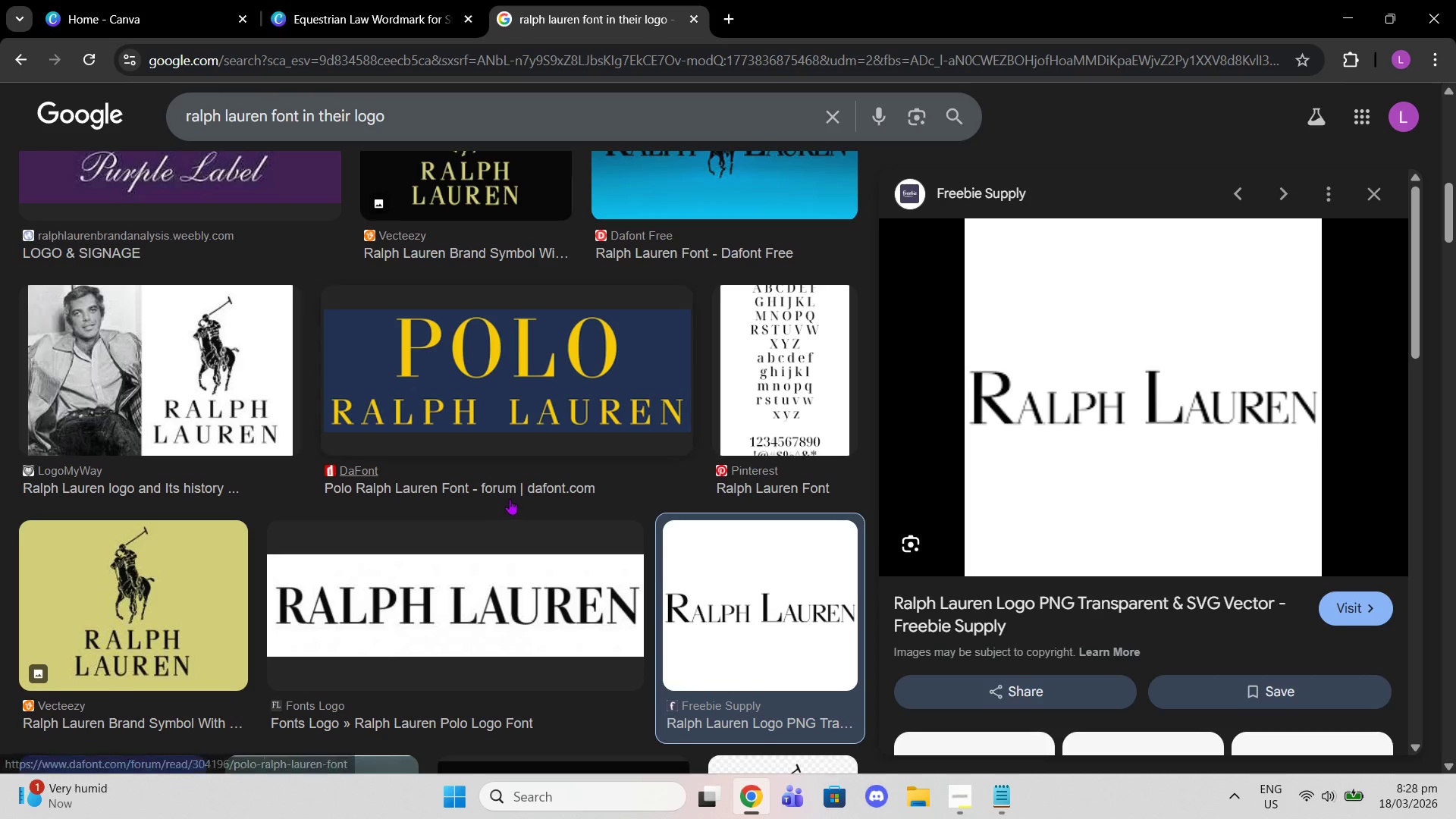 
scroll: coordinate [739, 554], scroll_direction: down, amount: 8.0
 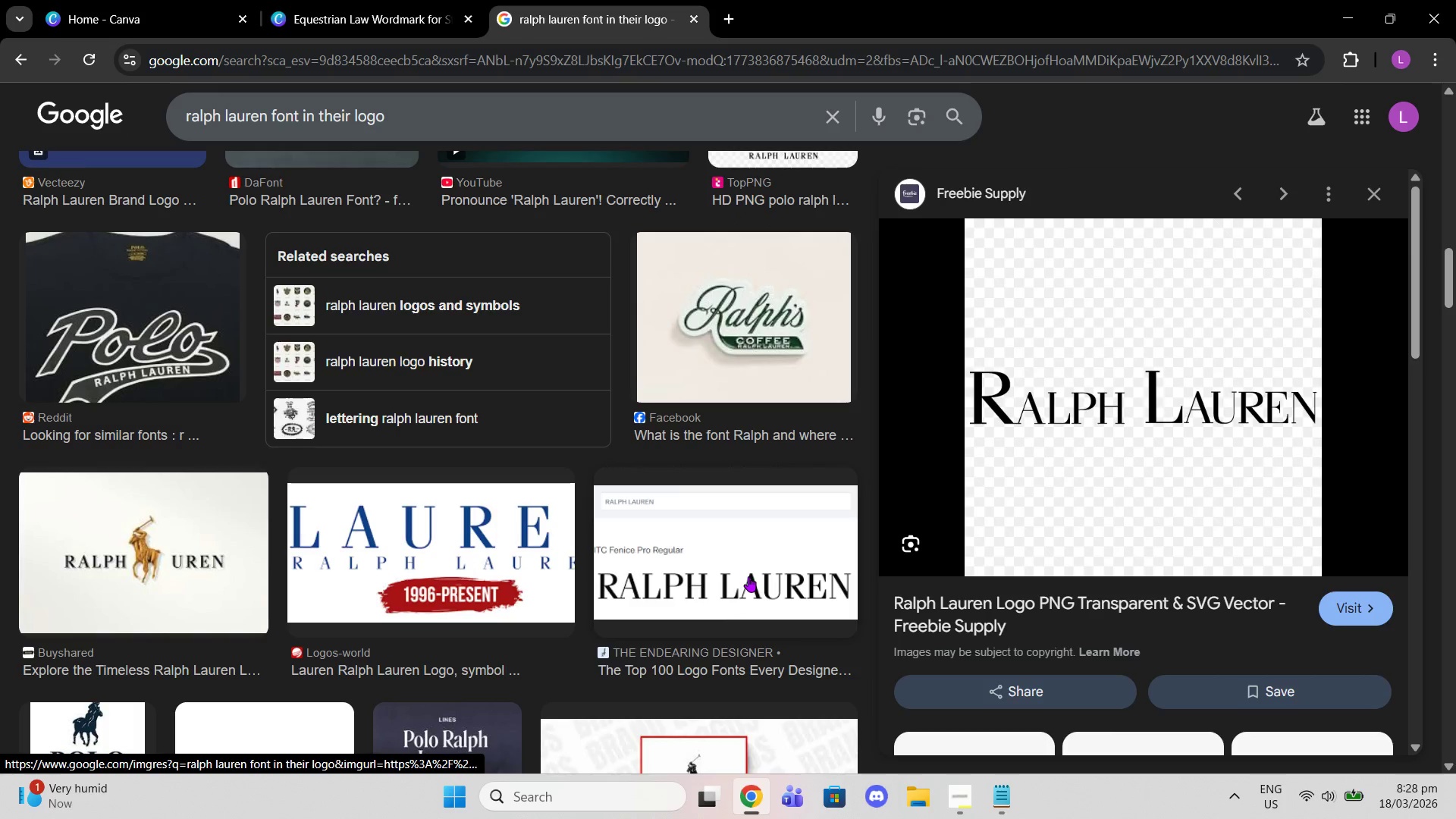 
scroll: coordinate [748, 576], scroll_direction: down, amount: 1.0
 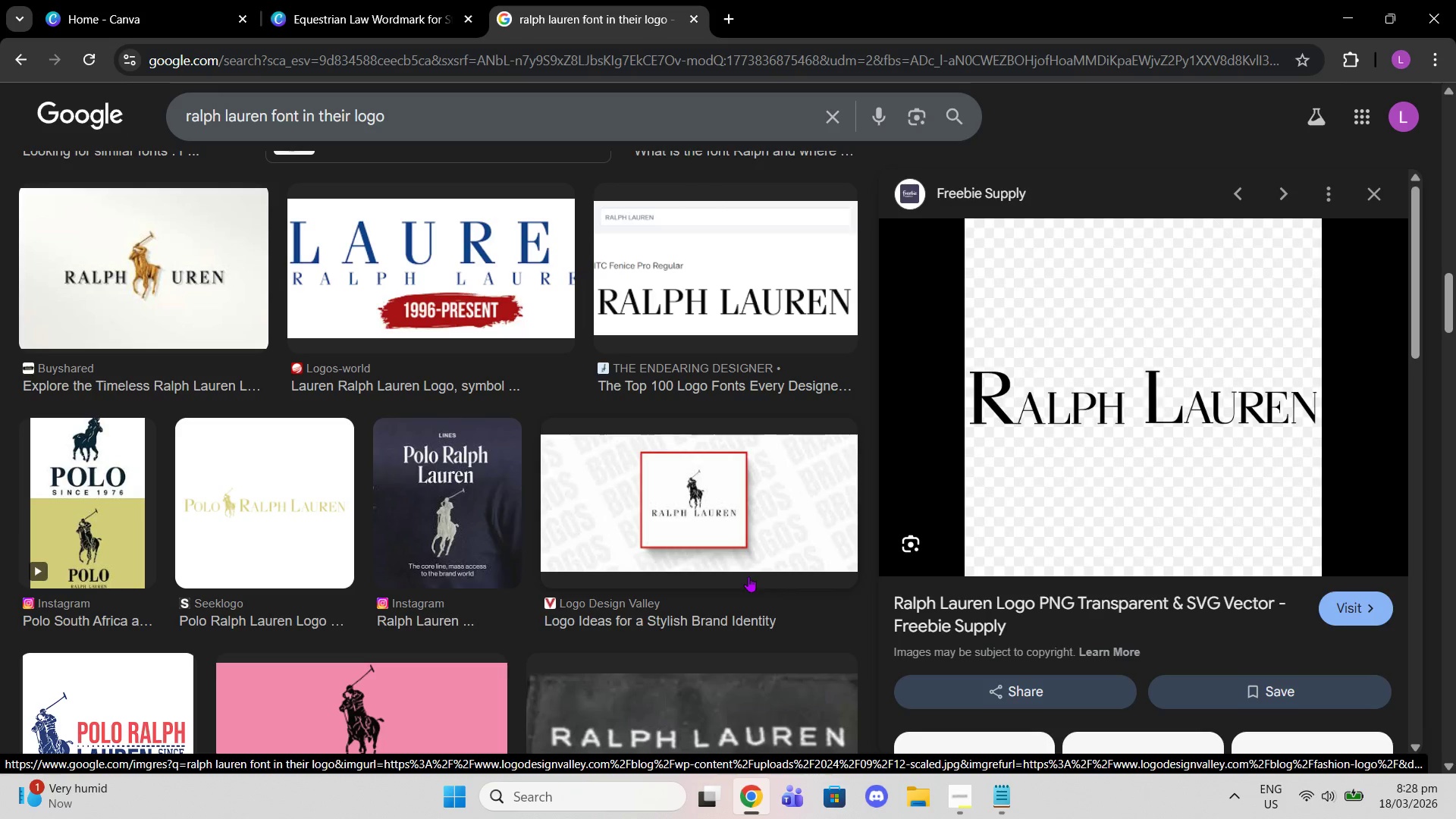 
wait(9.83)
 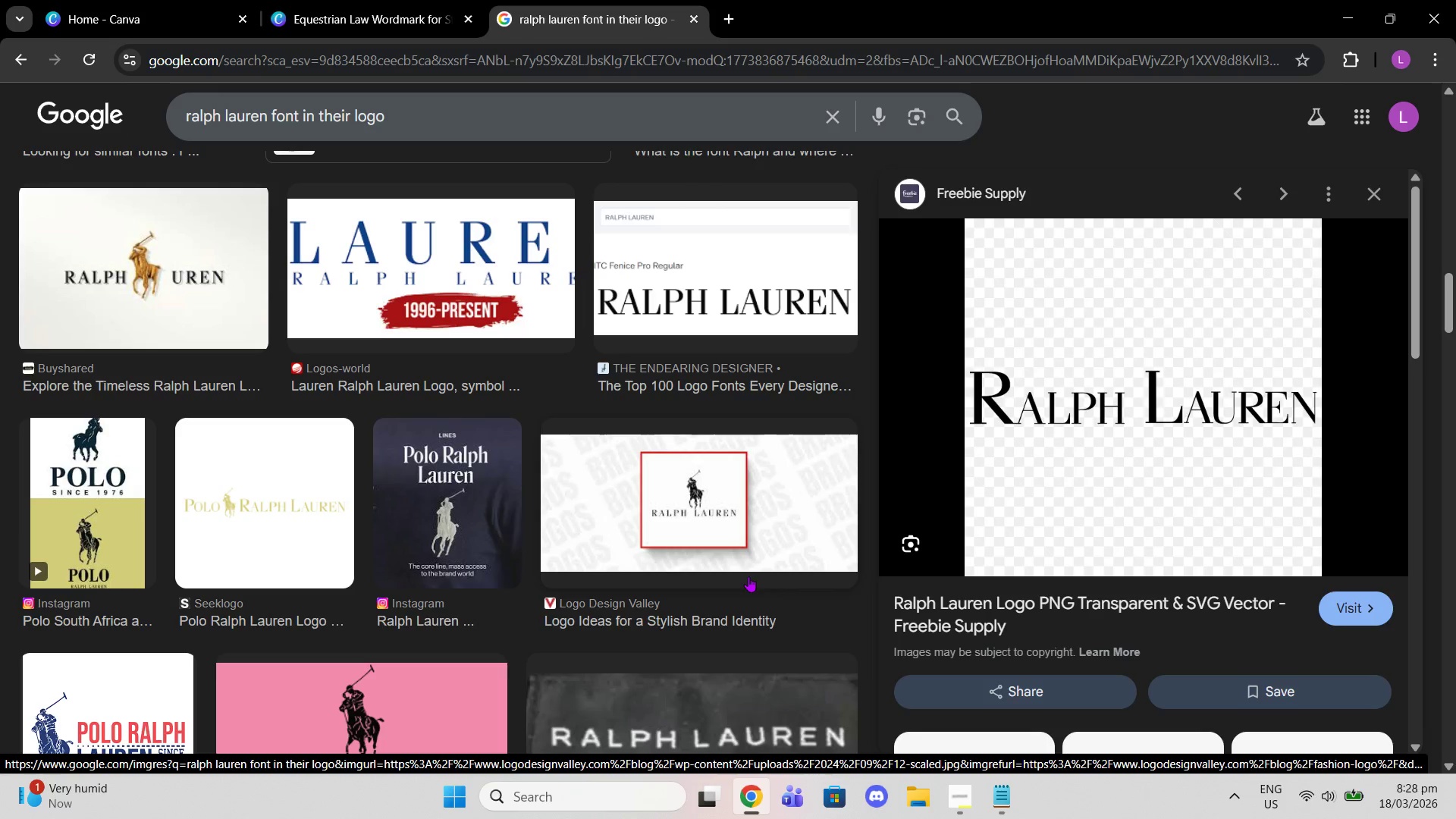 
scroll: coordinate [885, 485], scroll_direction: down, amount: 5.0
 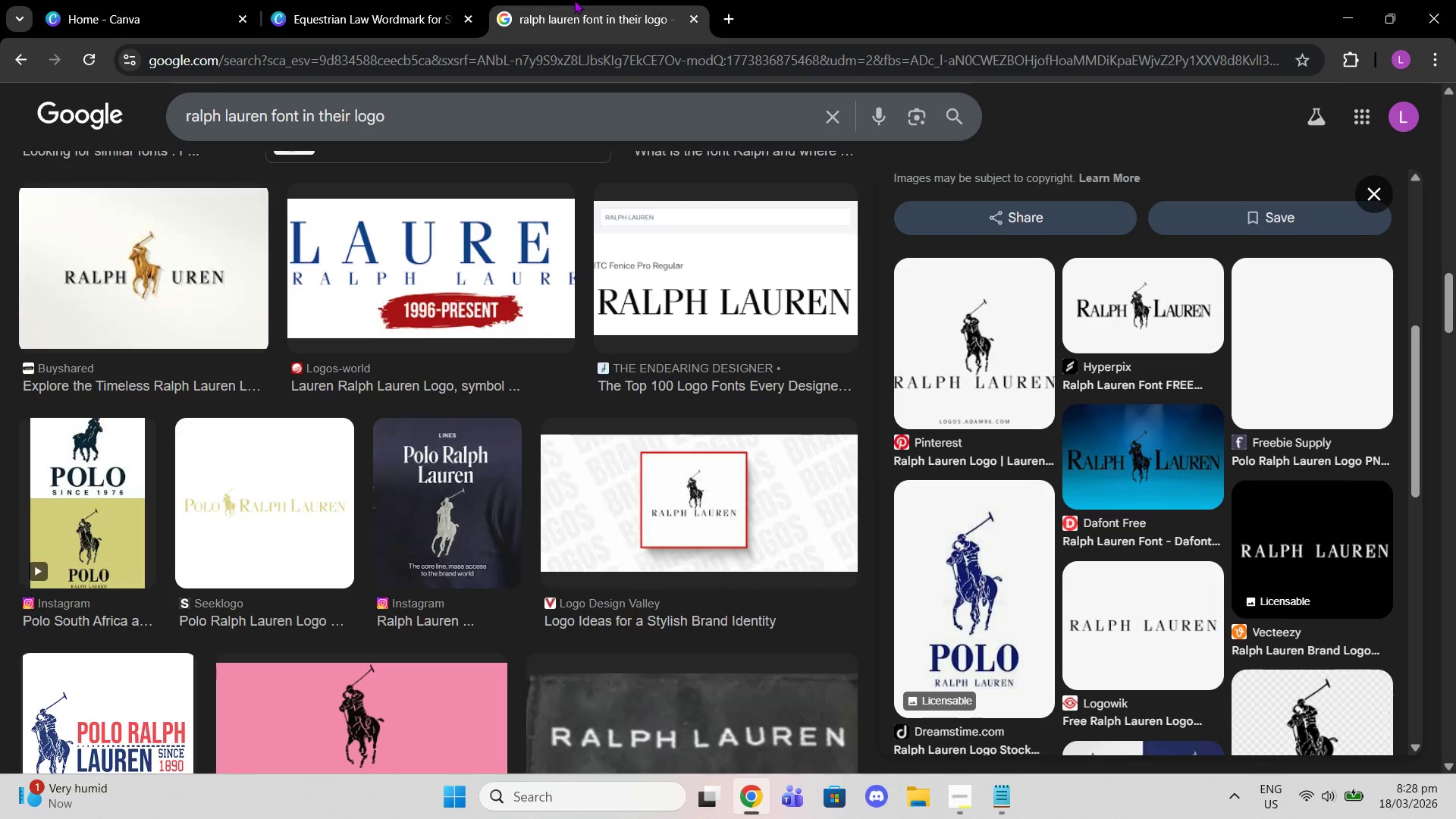 
left_click([383, 0])
 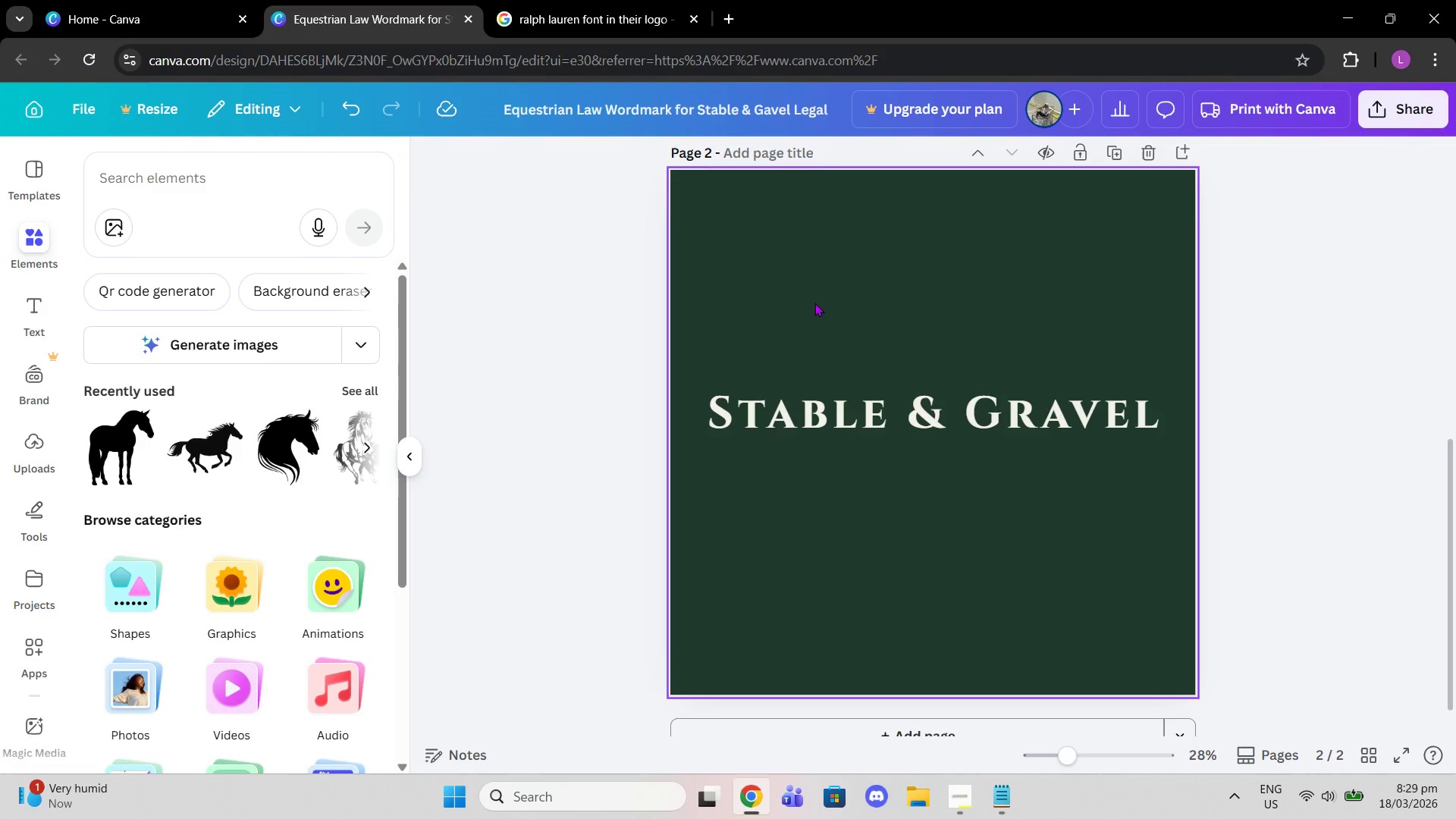 
left_click([821, 413])
 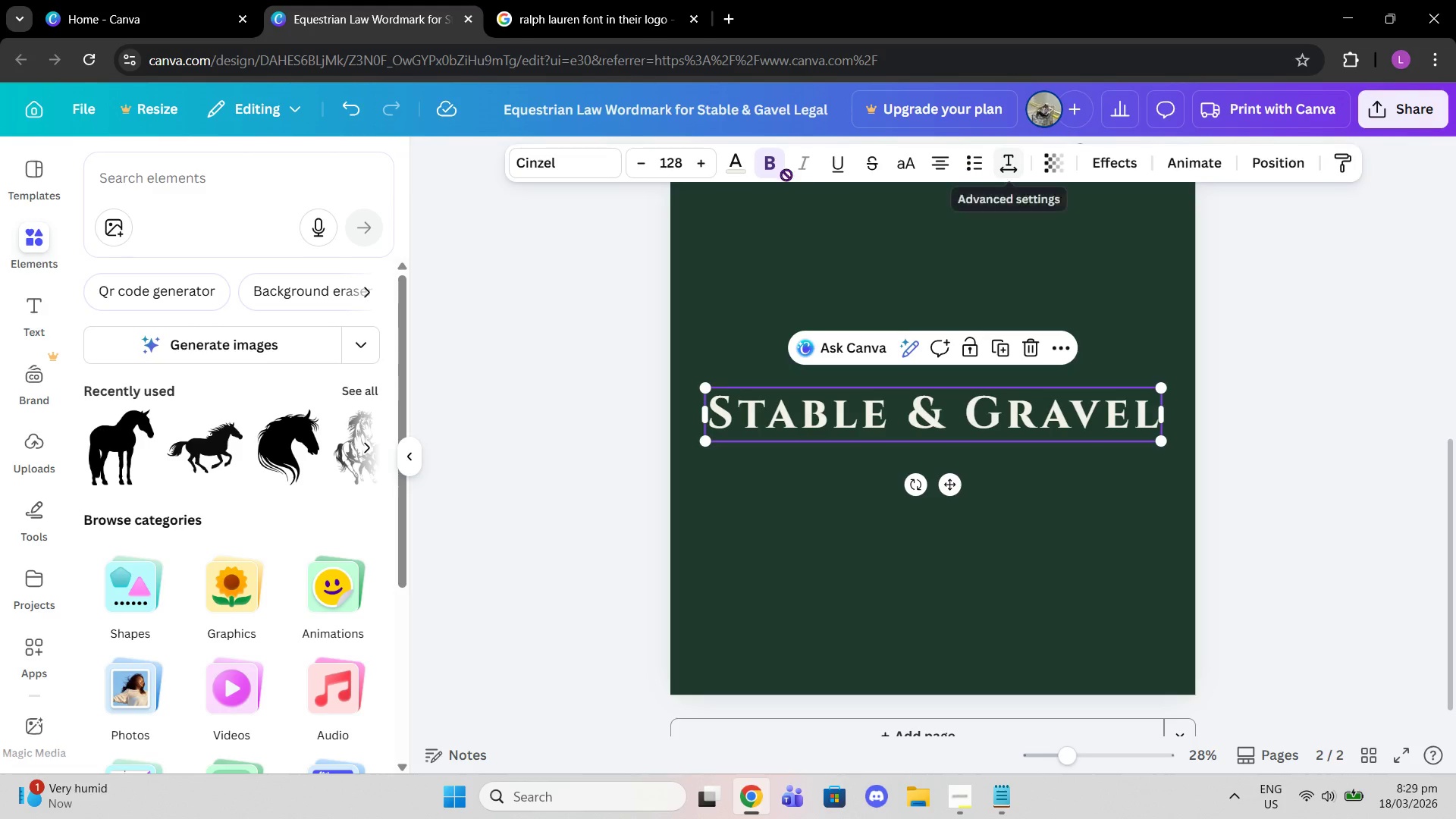 
double_click([698, 171])
 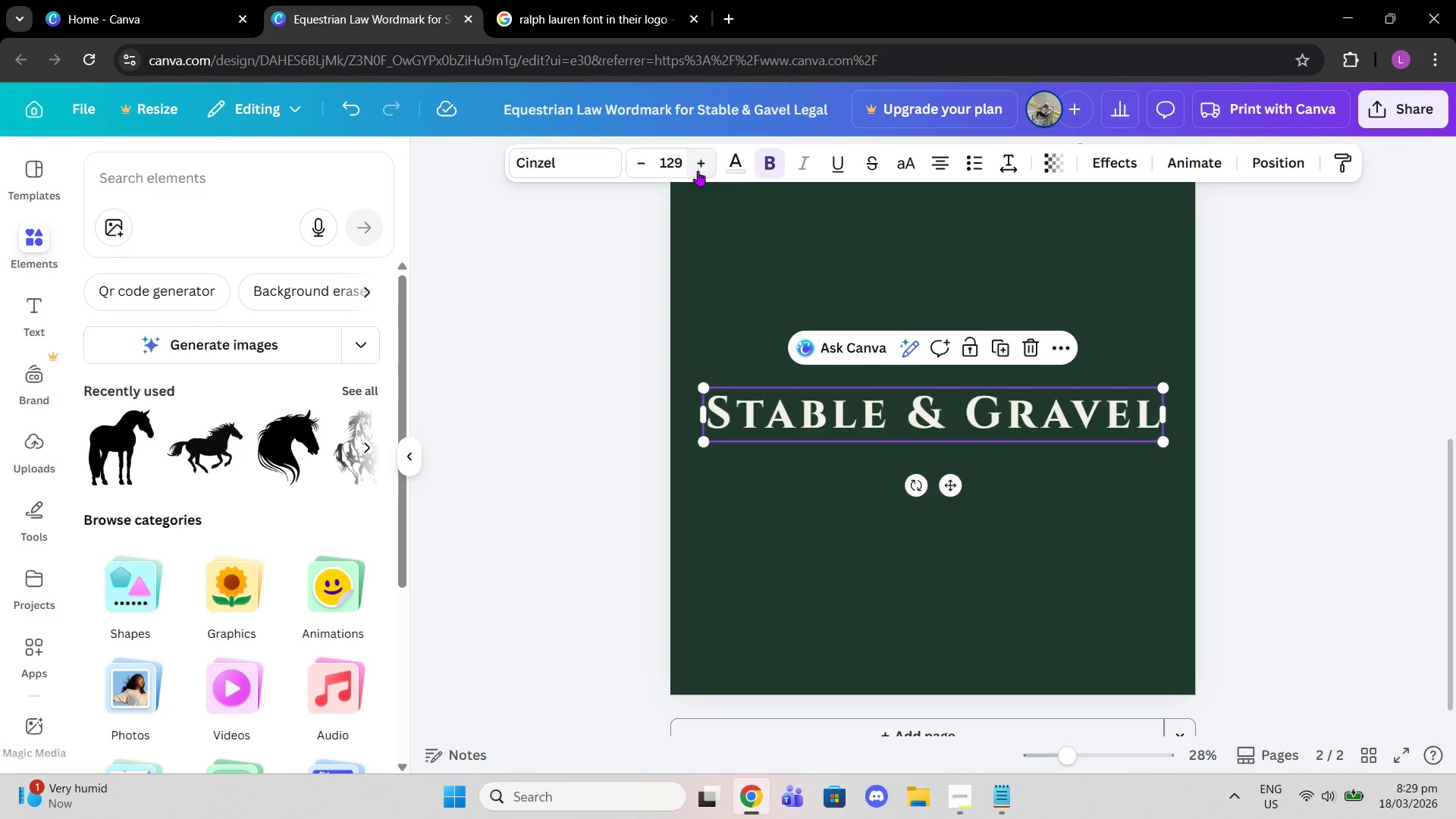 
triple_click([698, 171])
 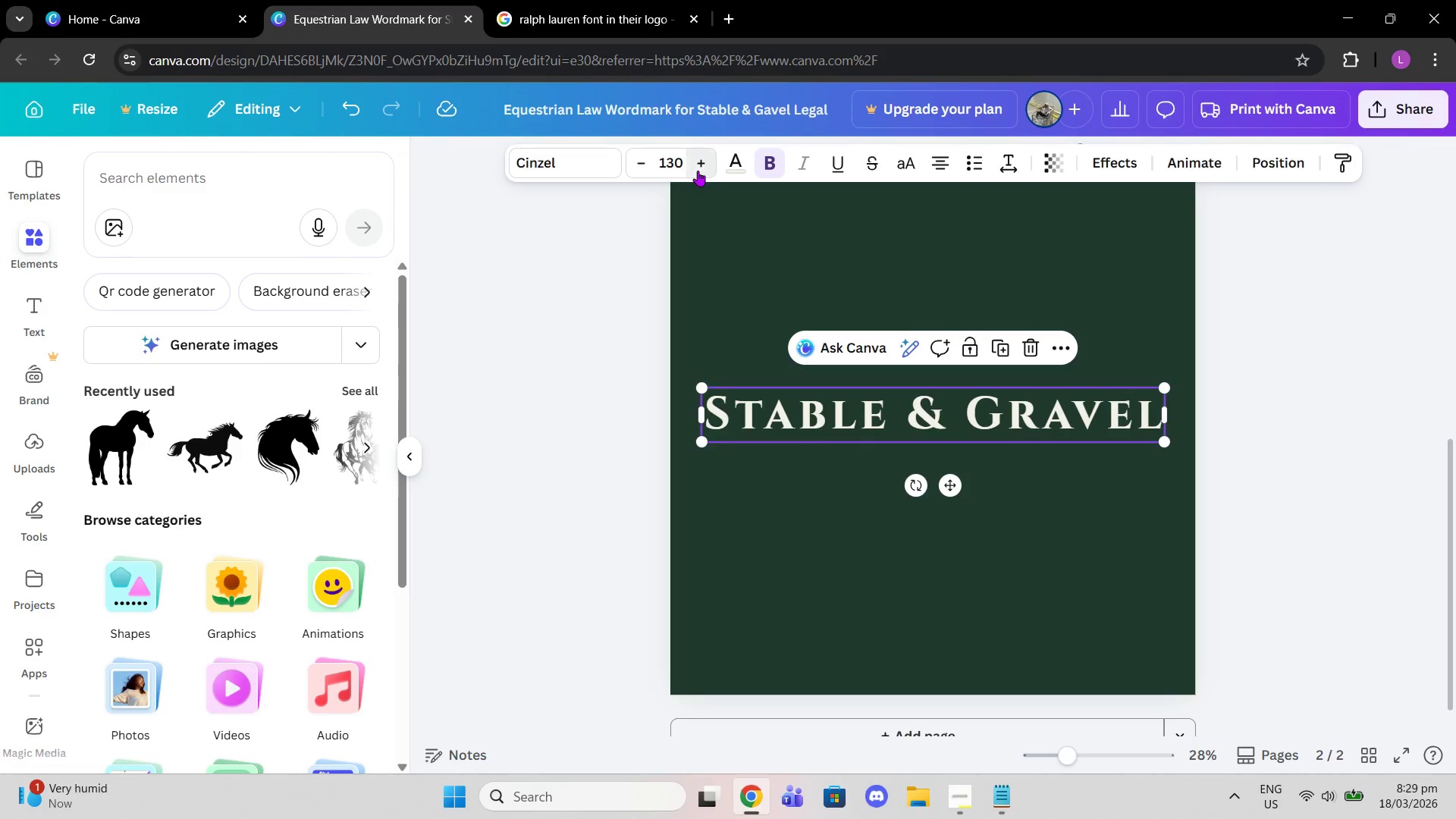 
triple_click([698, 171])
 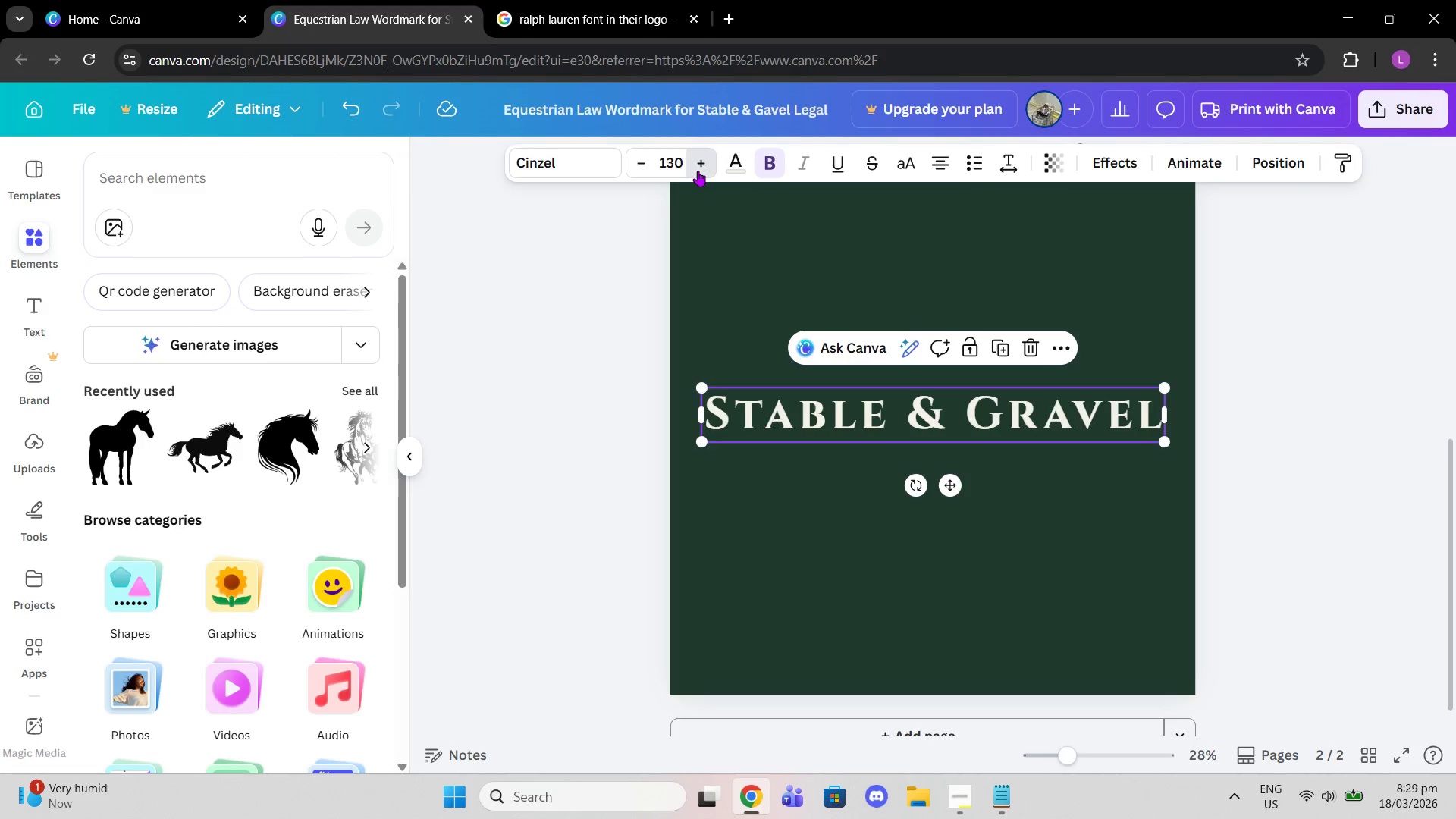 
triple_click([698, 171])
 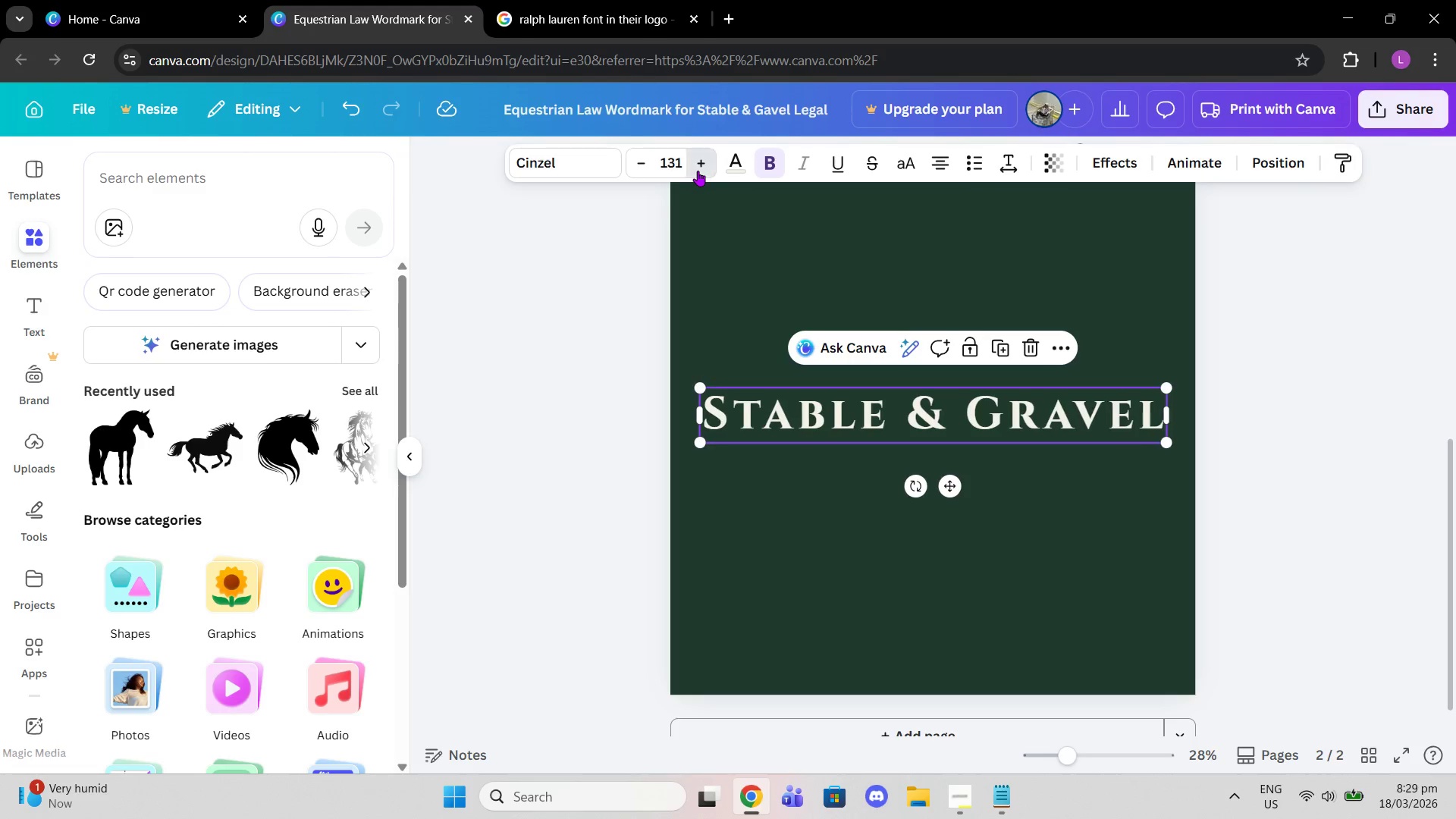 
triple_click([698, 171])
 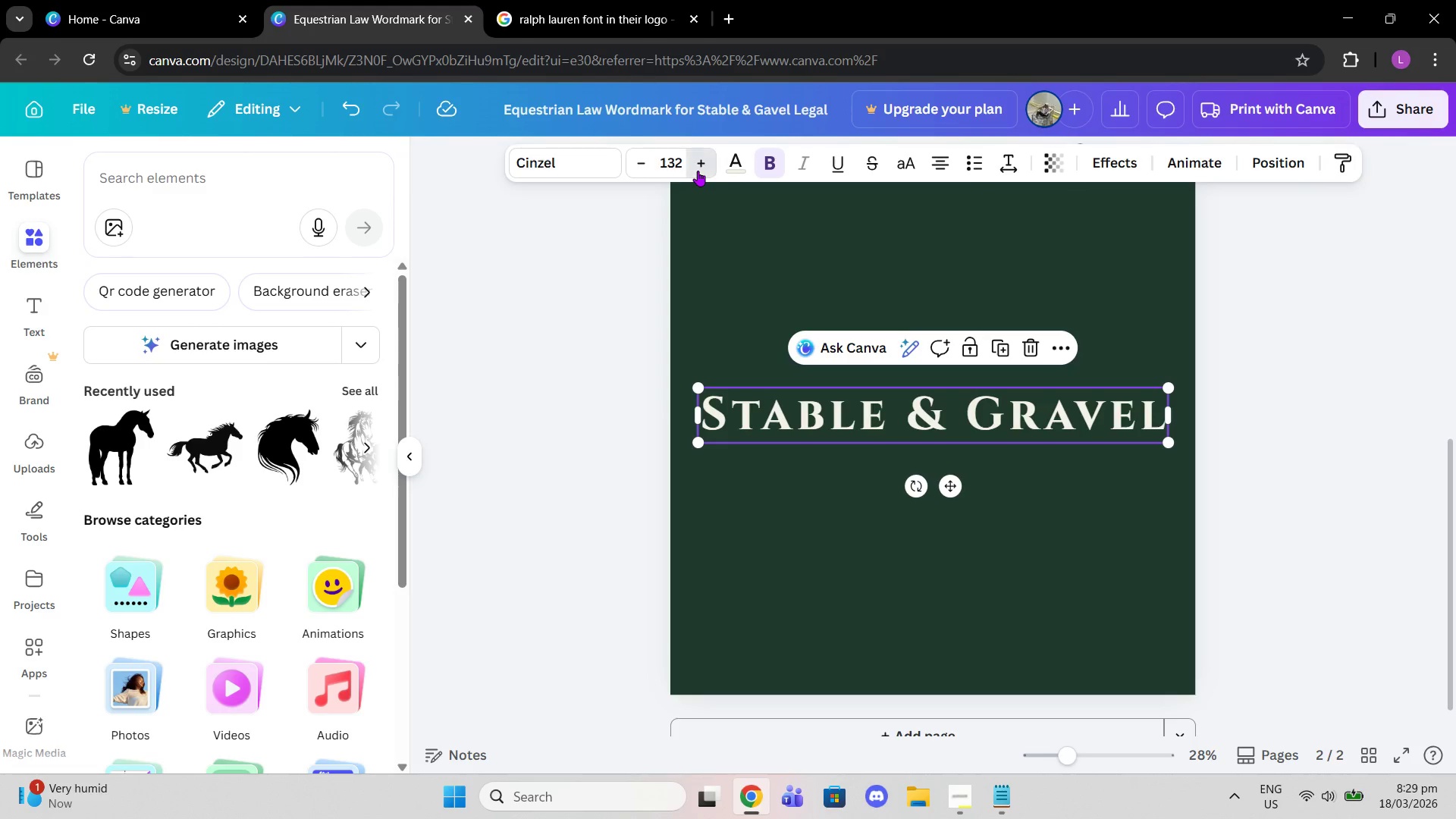 
triple_click([698, 171])
 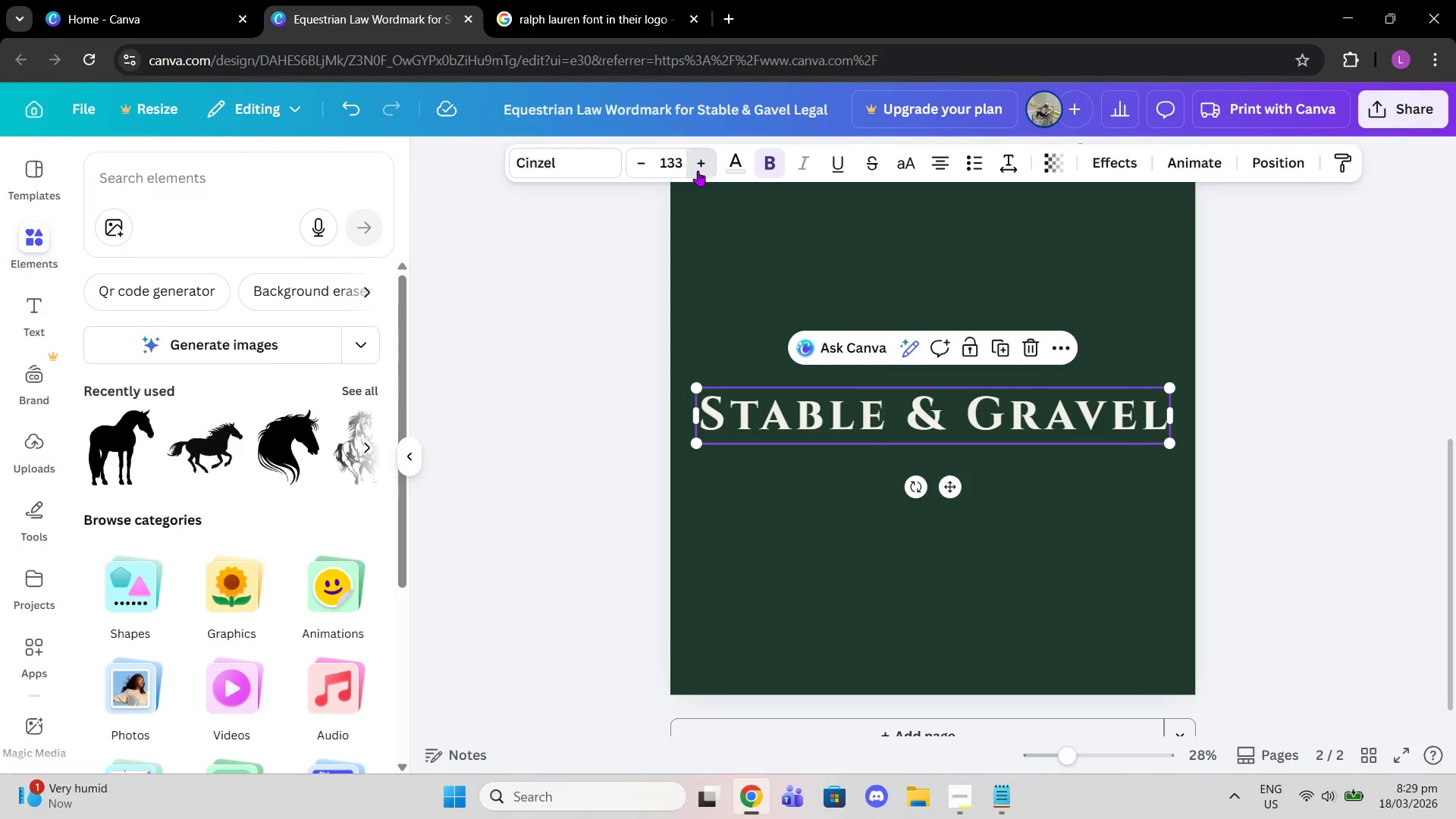 
triple_click([698, 171])
 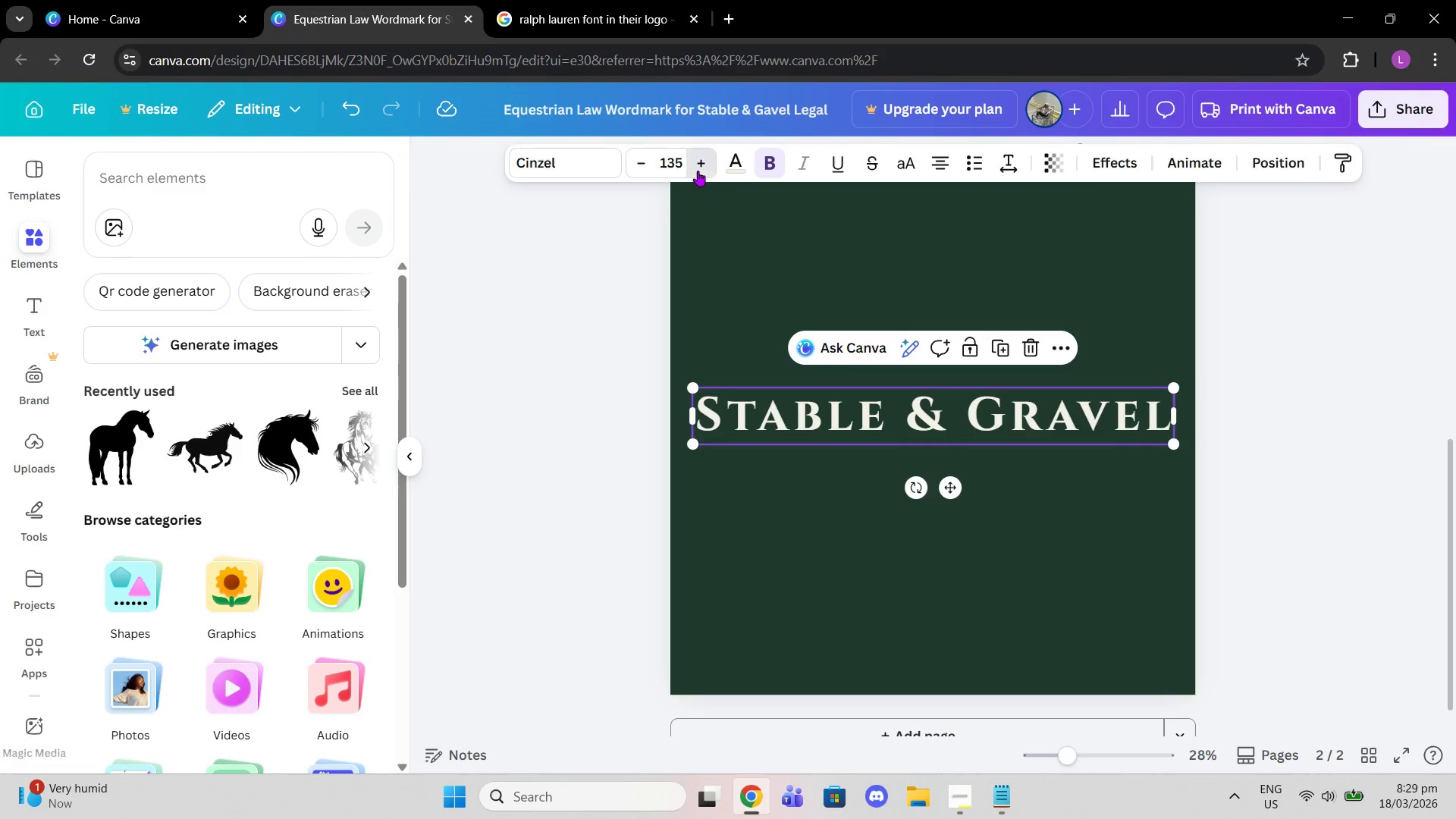 
triple_click([698, 171])
 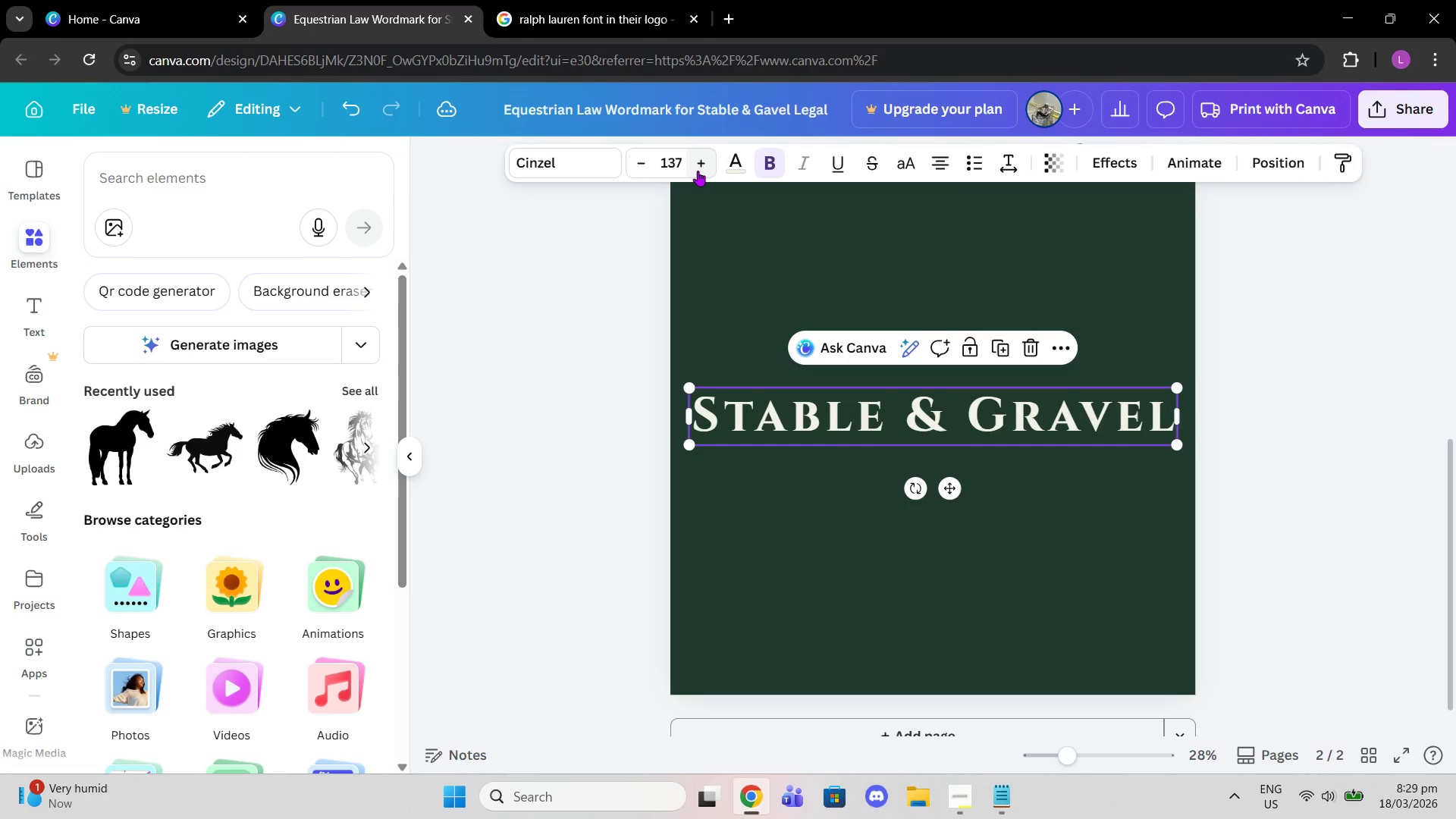 
triple_click([698, 171])
 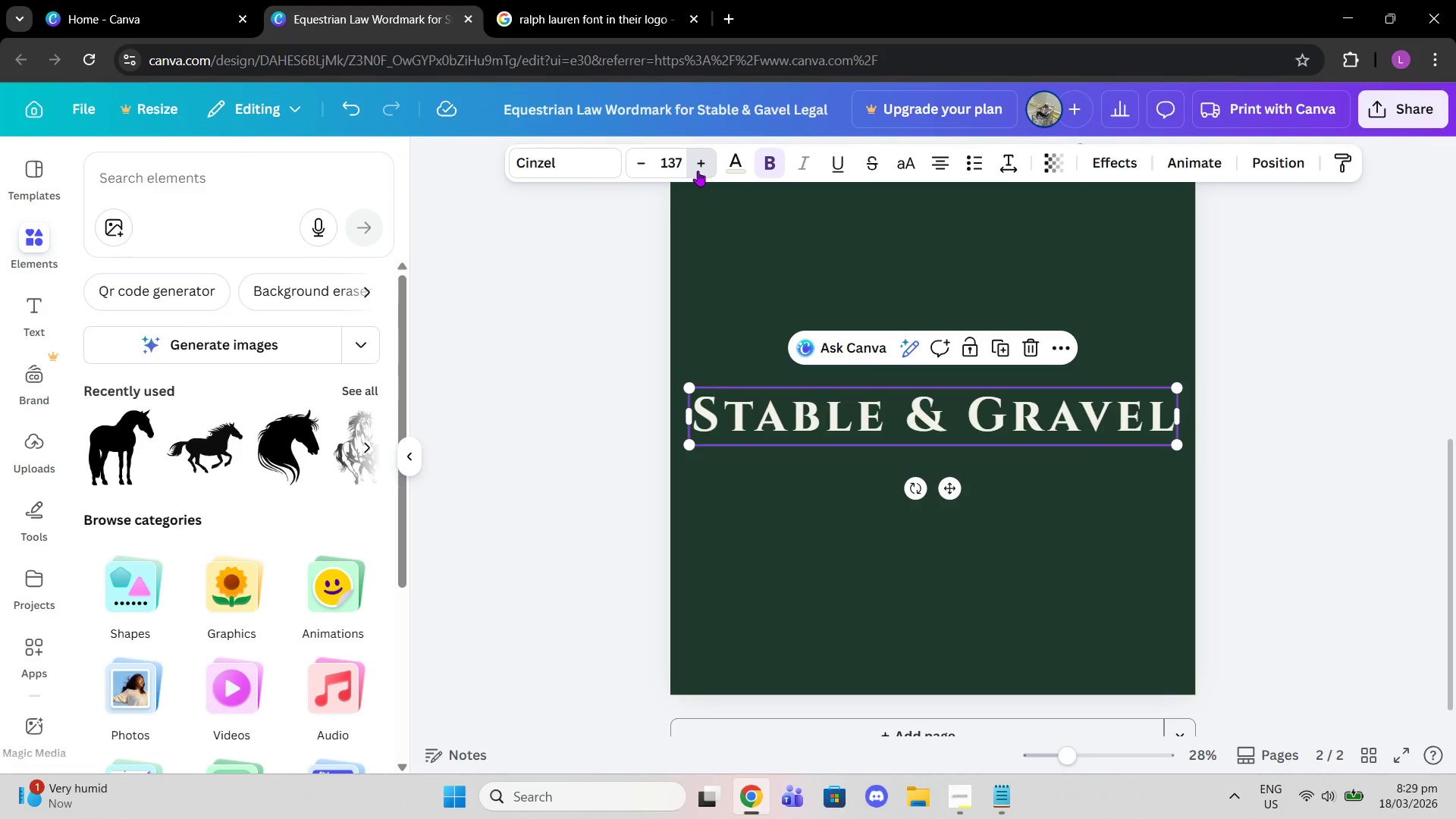 
triple_click([698, 171])
 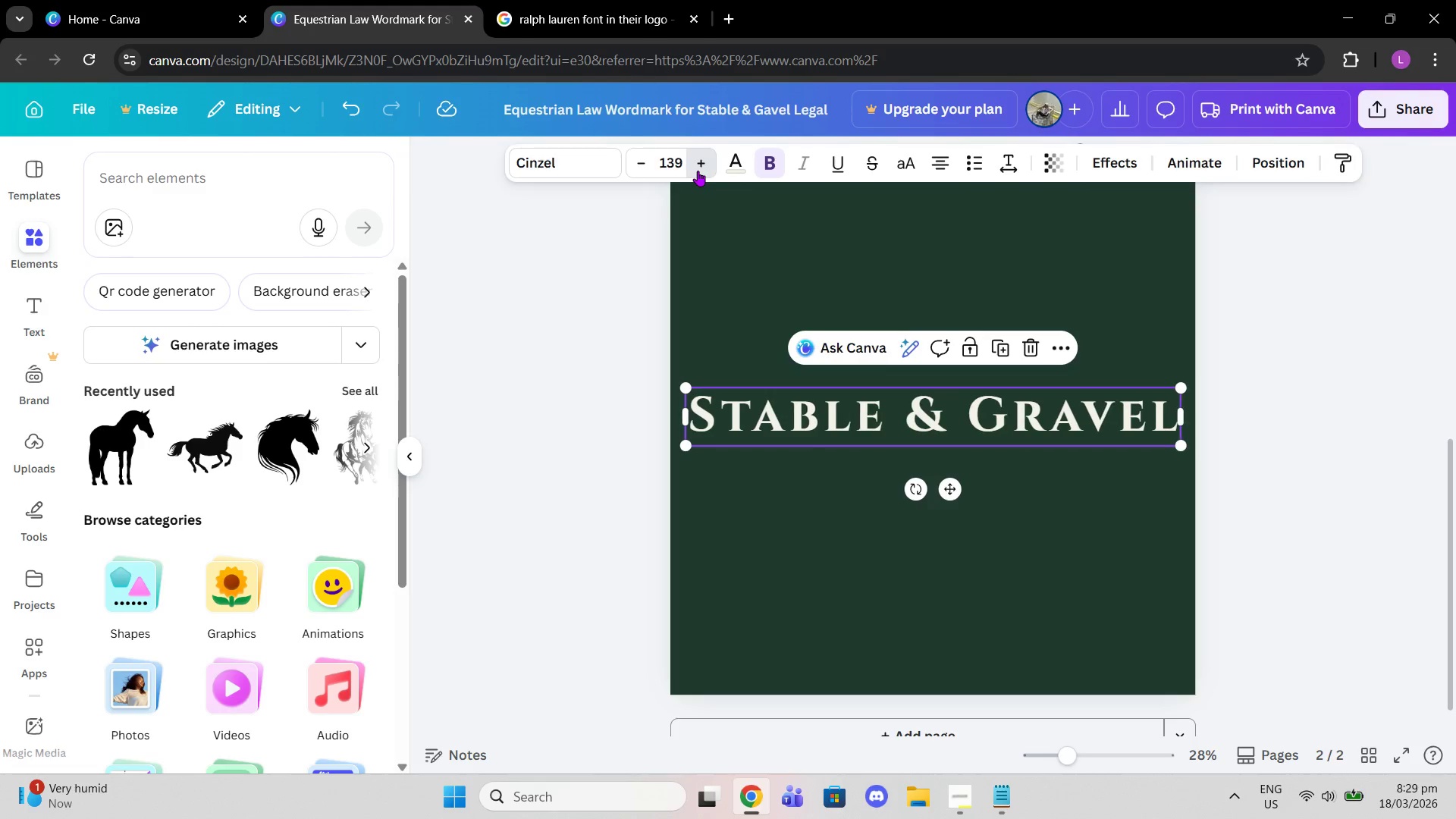 
triple_click([698, 171])
 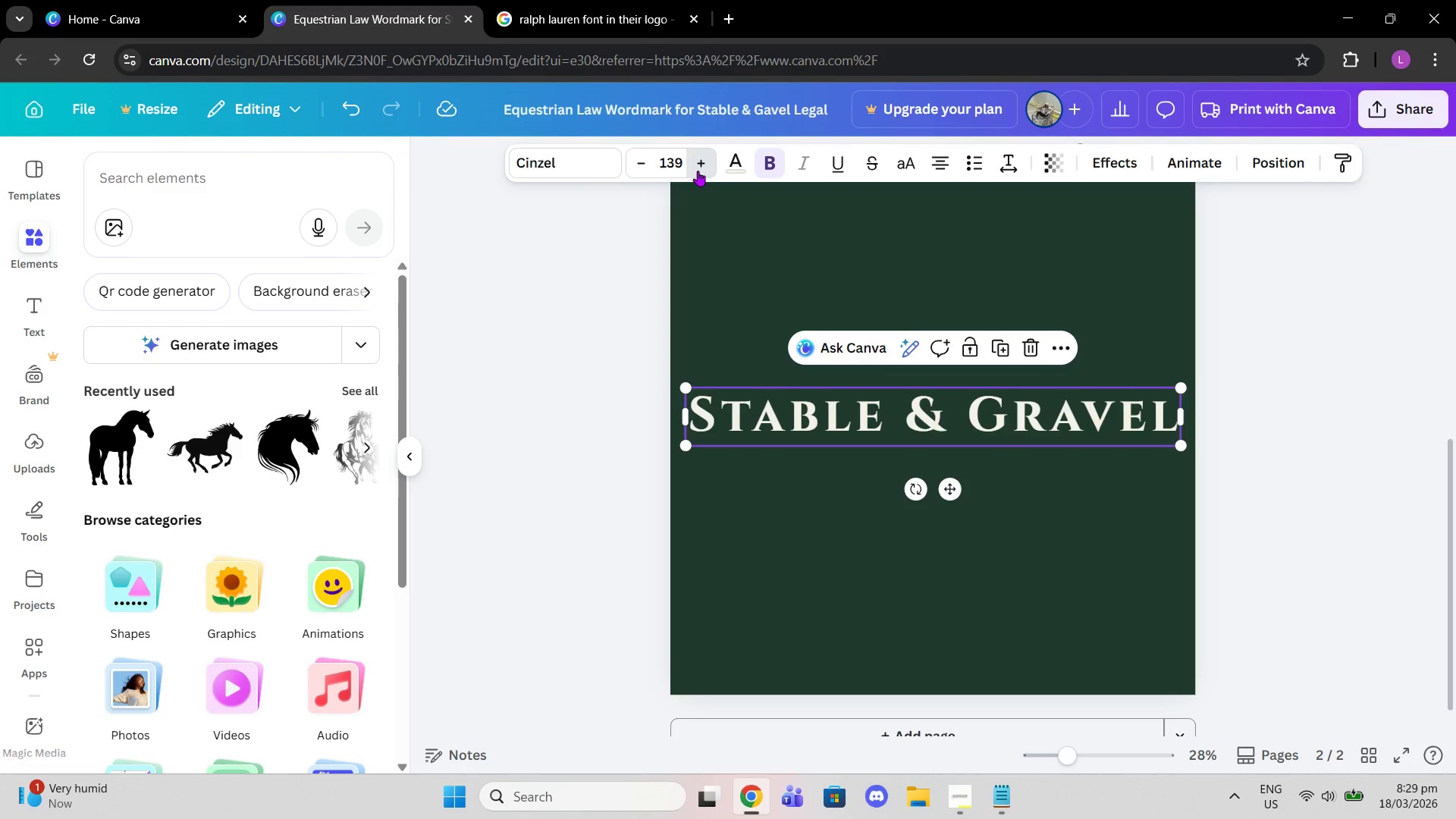 
triple_click([698, 171])
 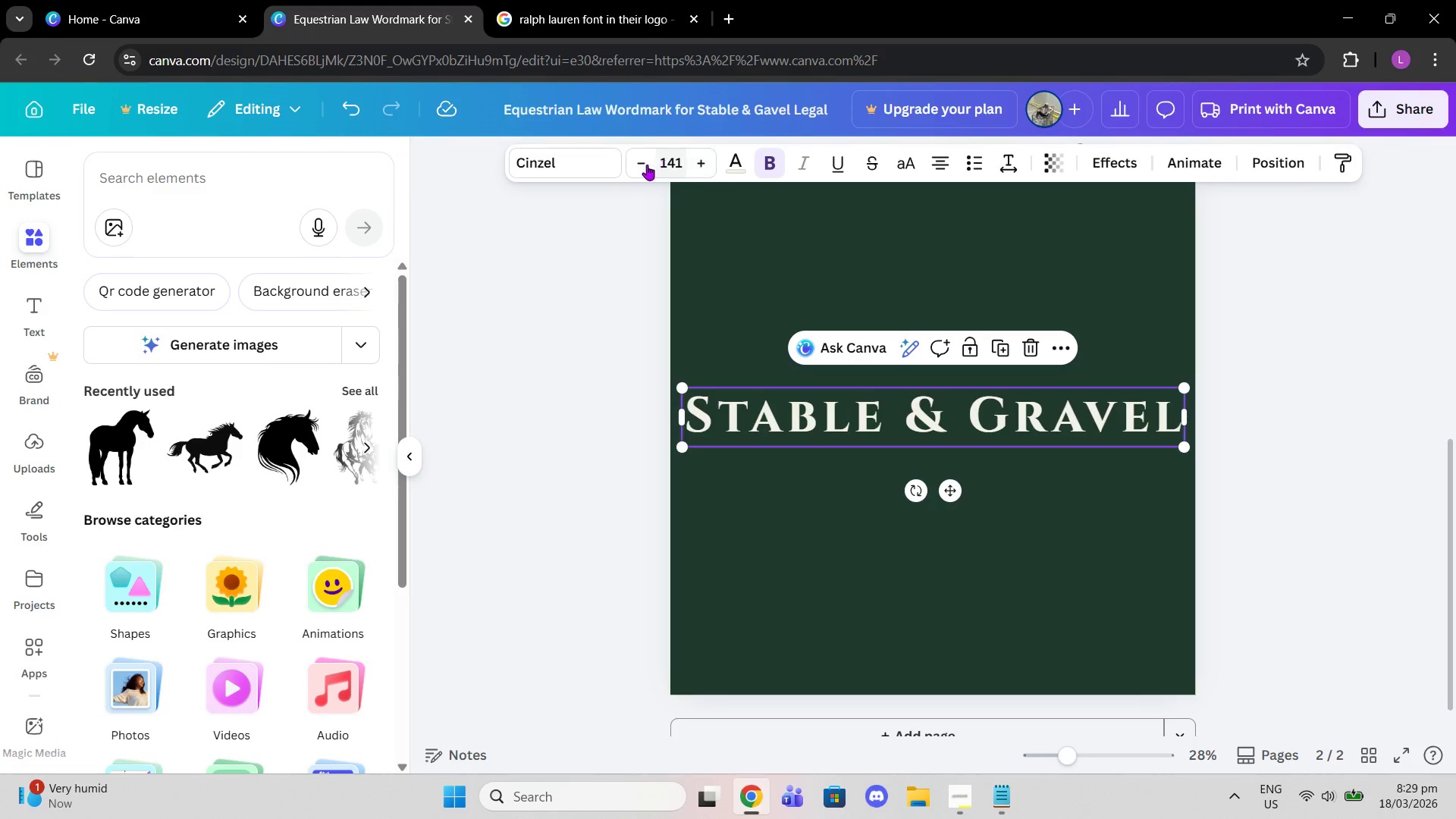 
double_click([646, 165])
 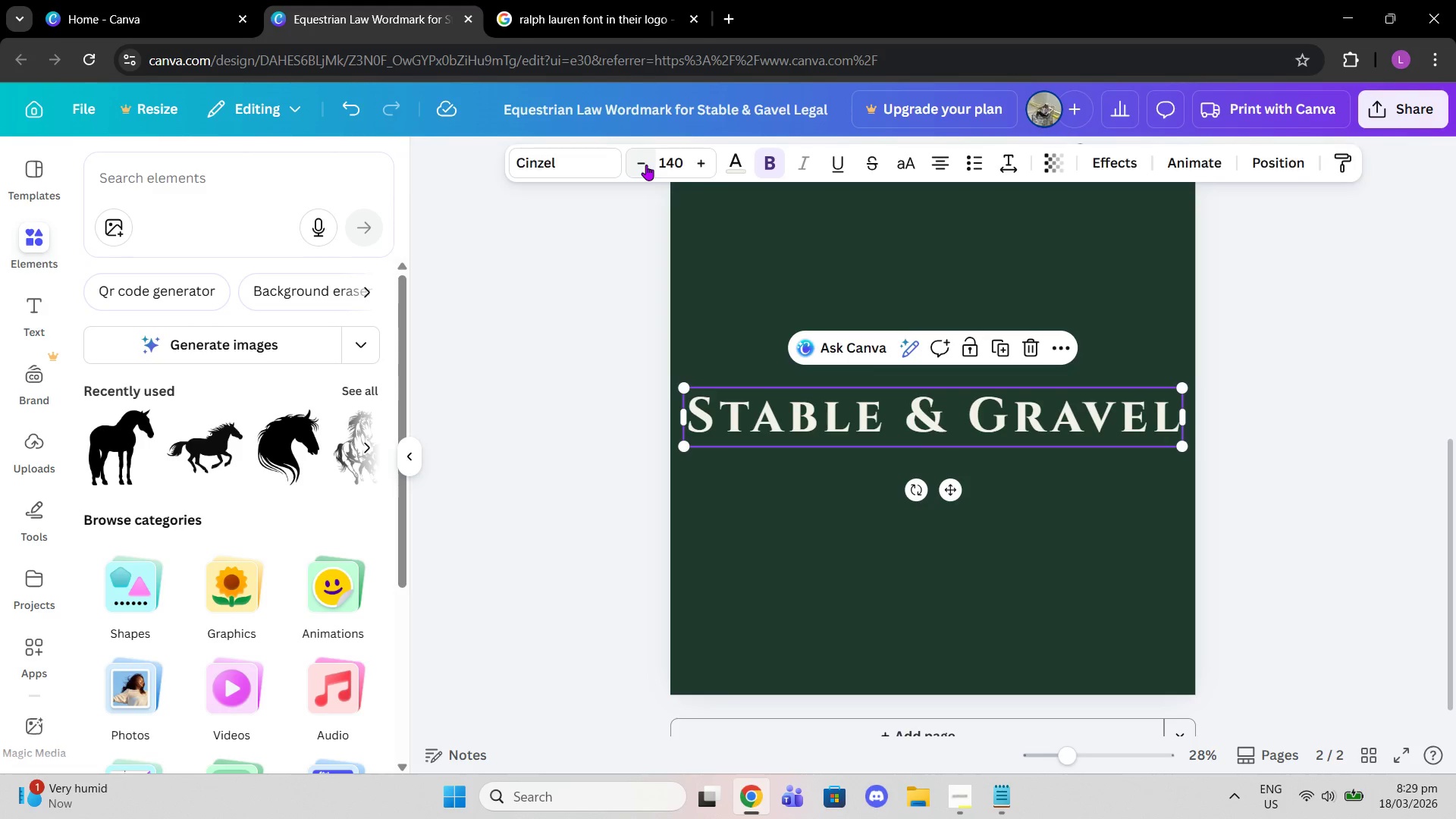 
triple_click([646, 165])
 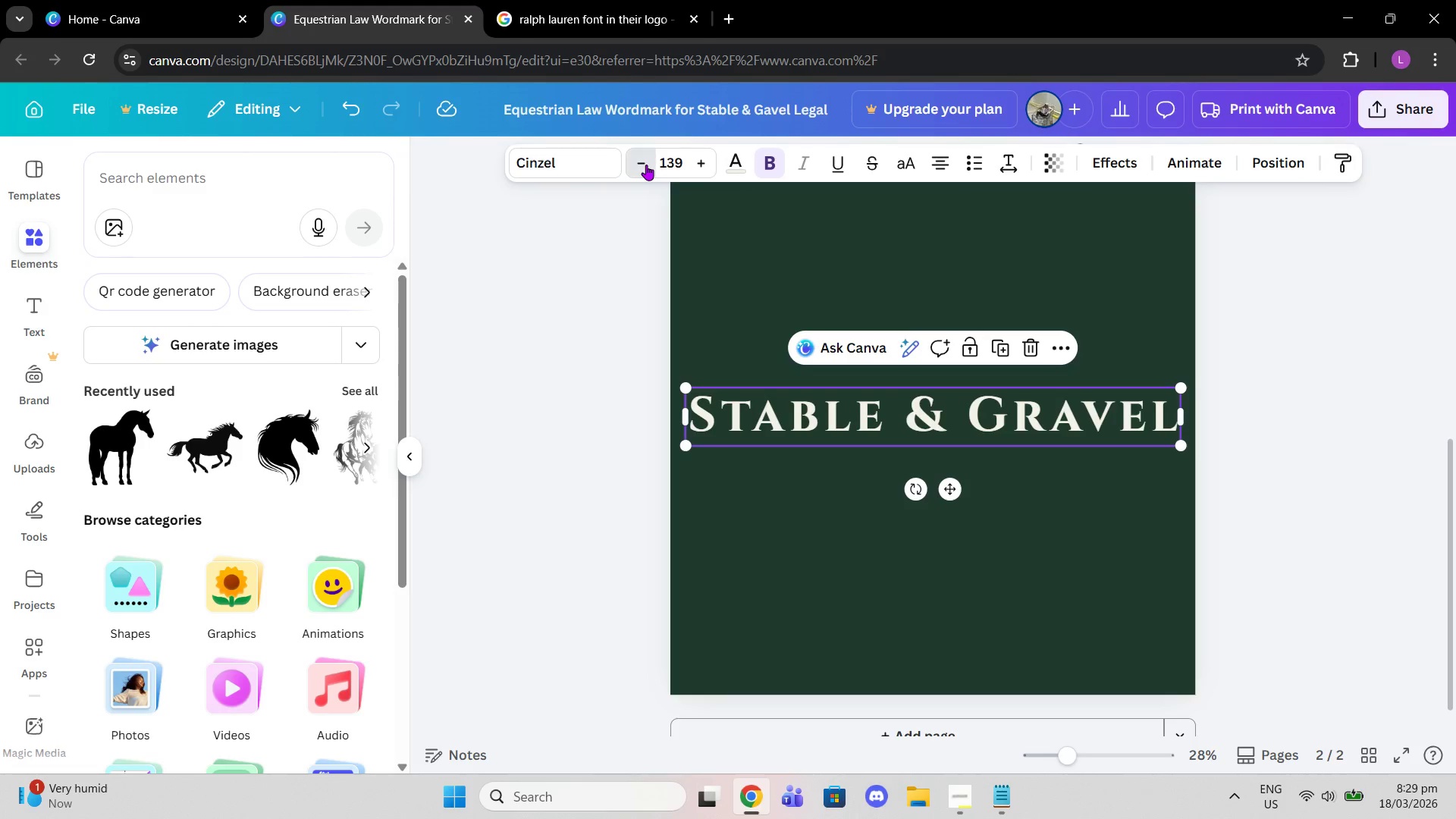 
triple_click([646, 165])
 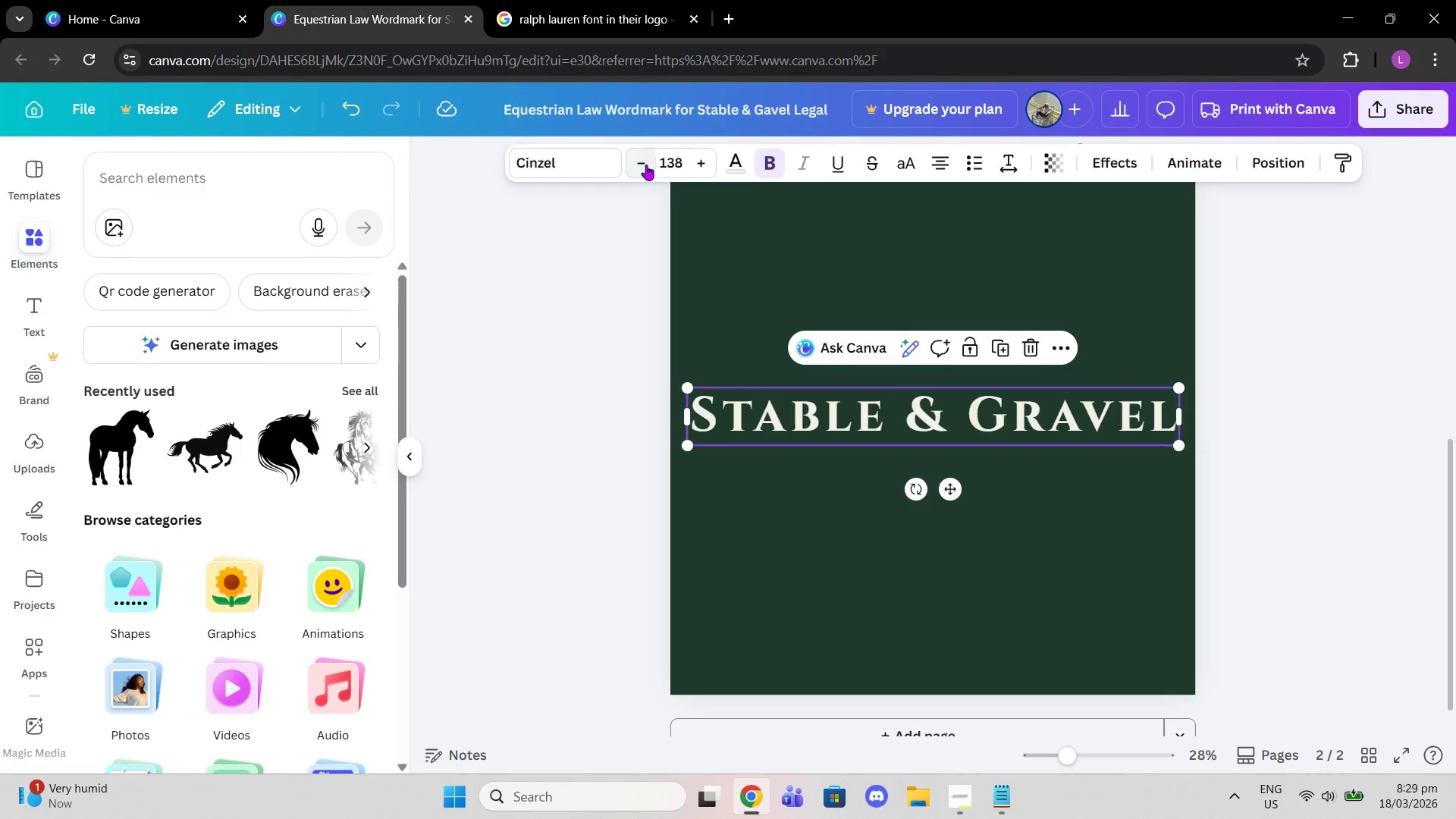 
triple_click([646, 165])
 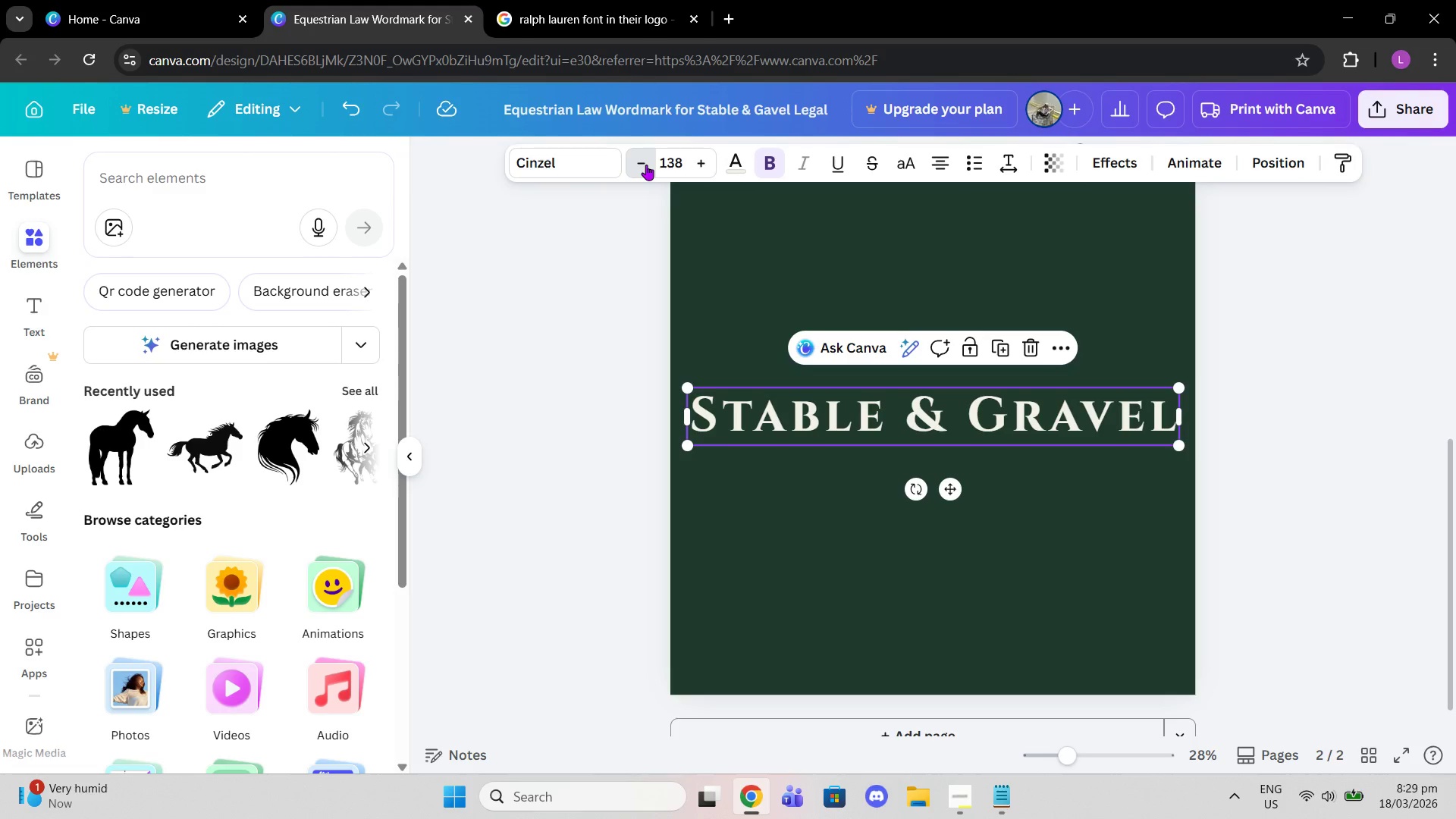 
triple_click([646, 165])
 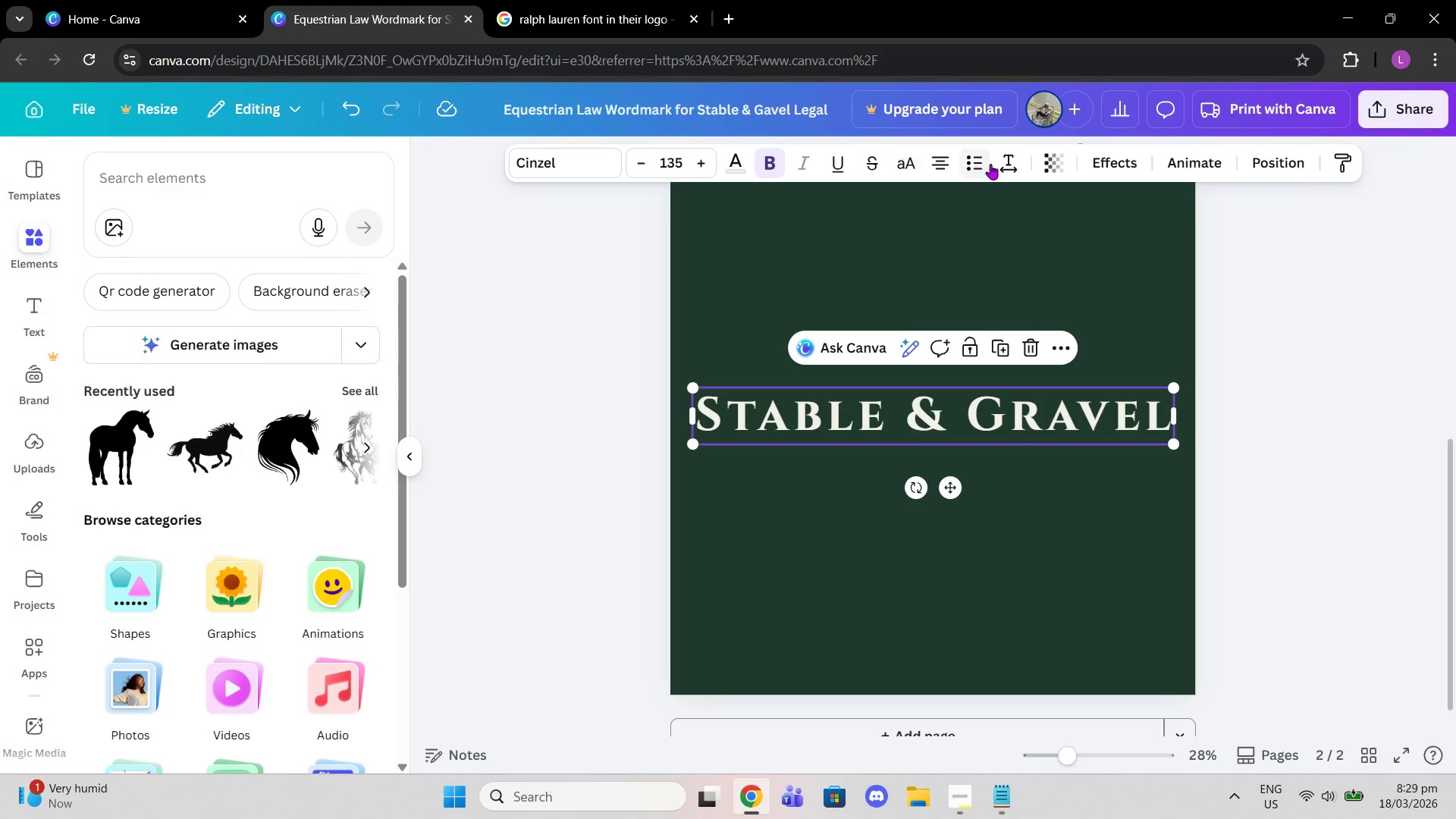 
left_click([1005, 165])
 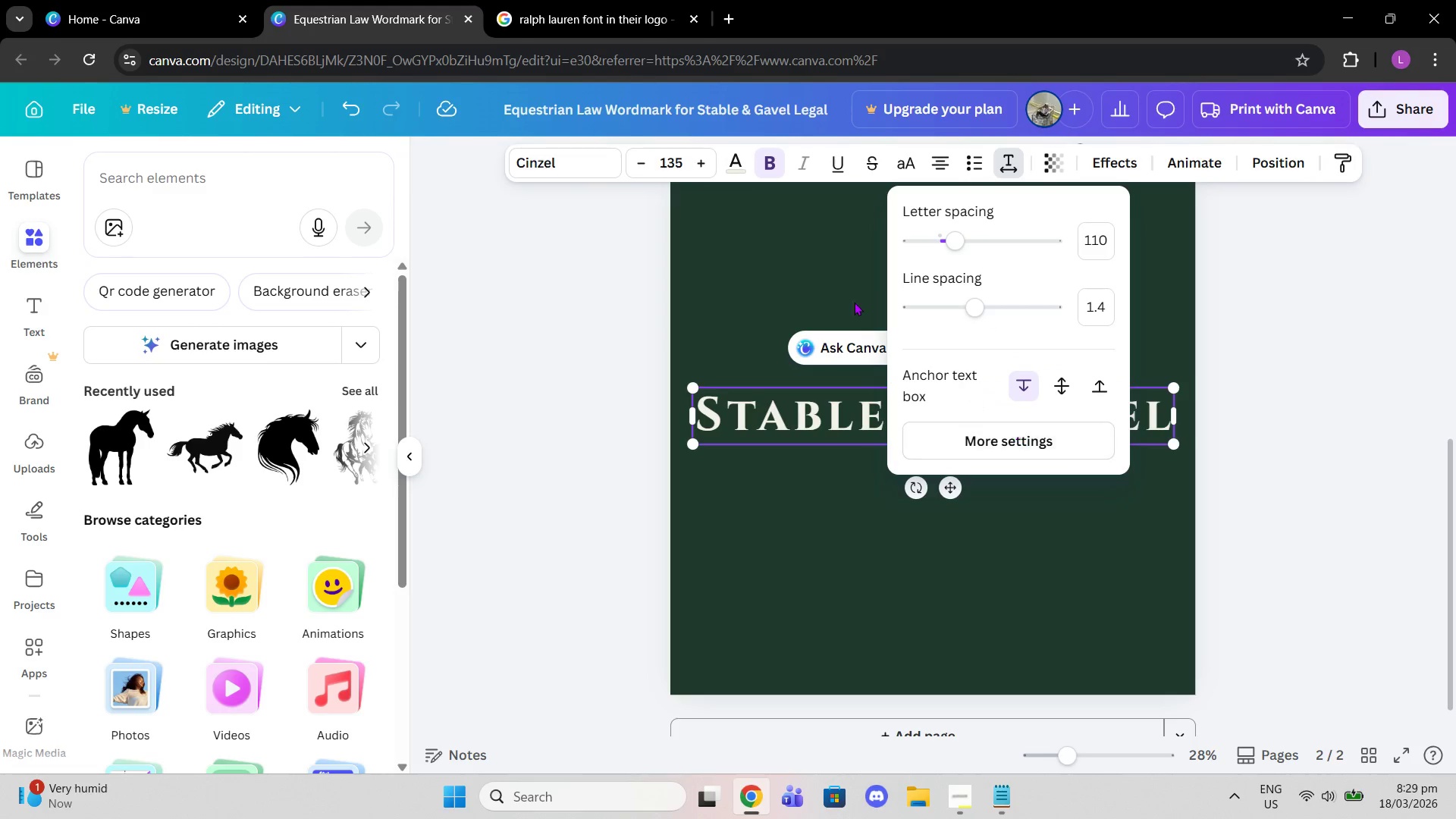 
left_click([623, 0])
 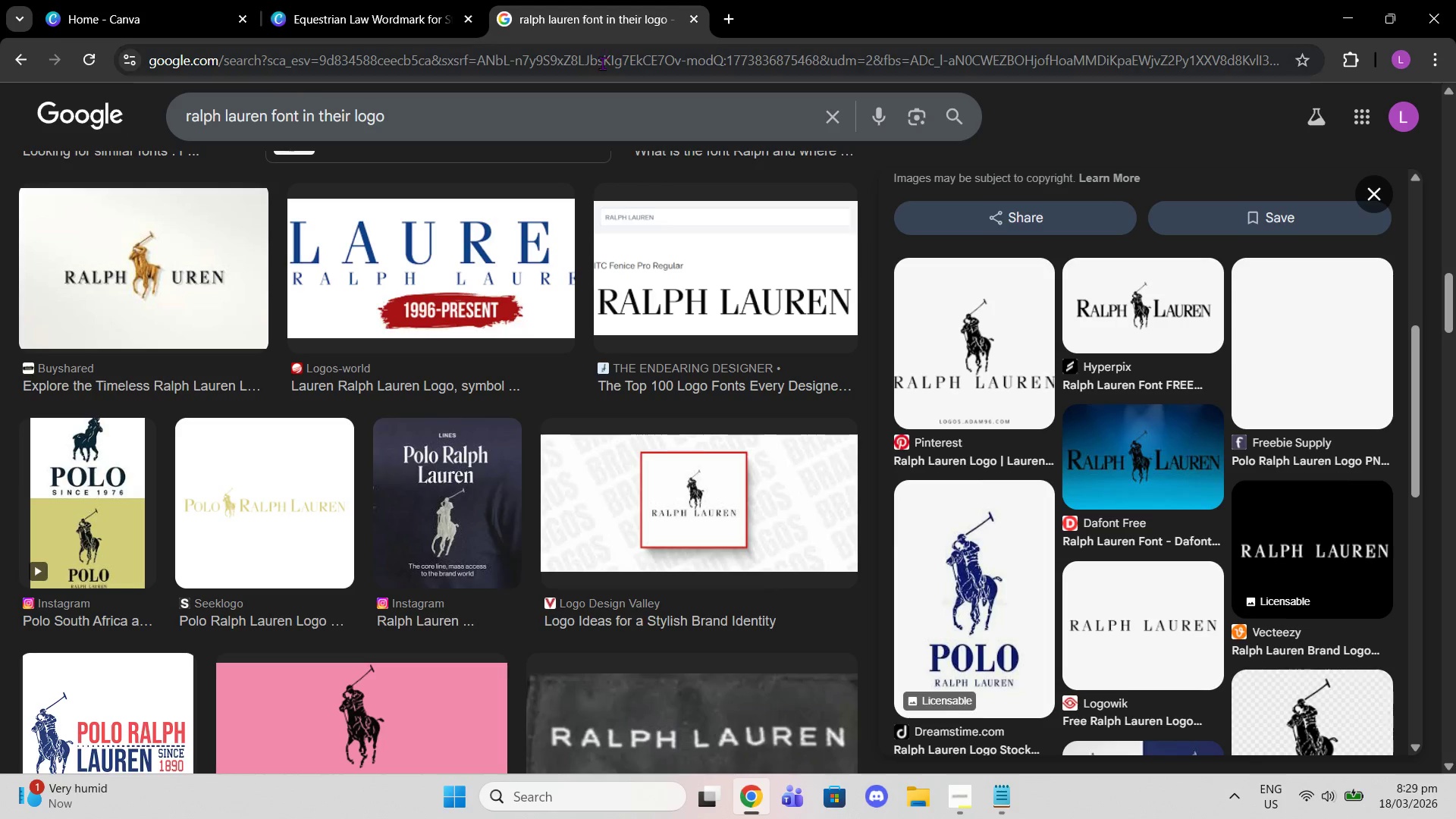 
left_click([602, 63])
 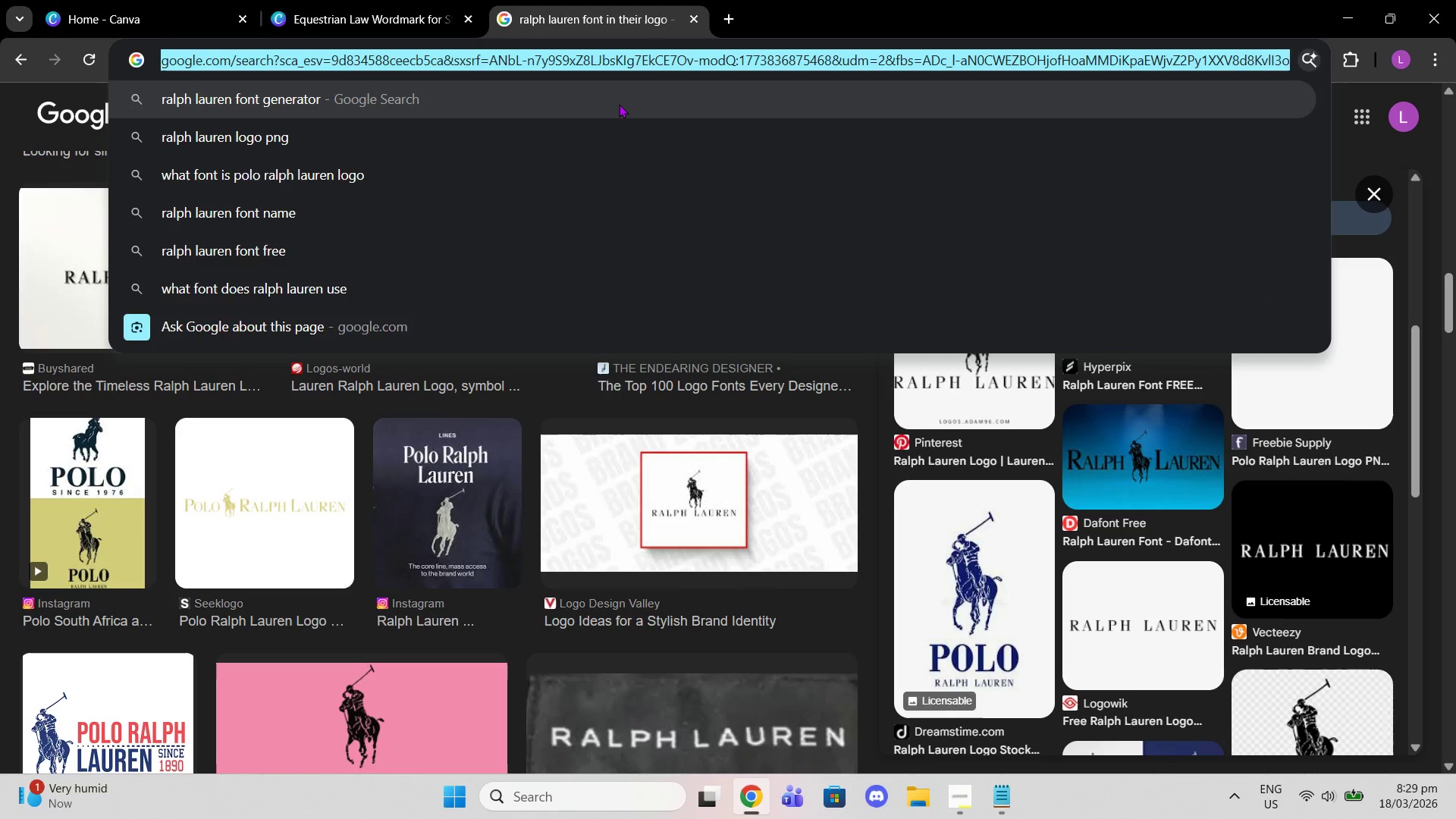 
type(middle of 80 and 120)
 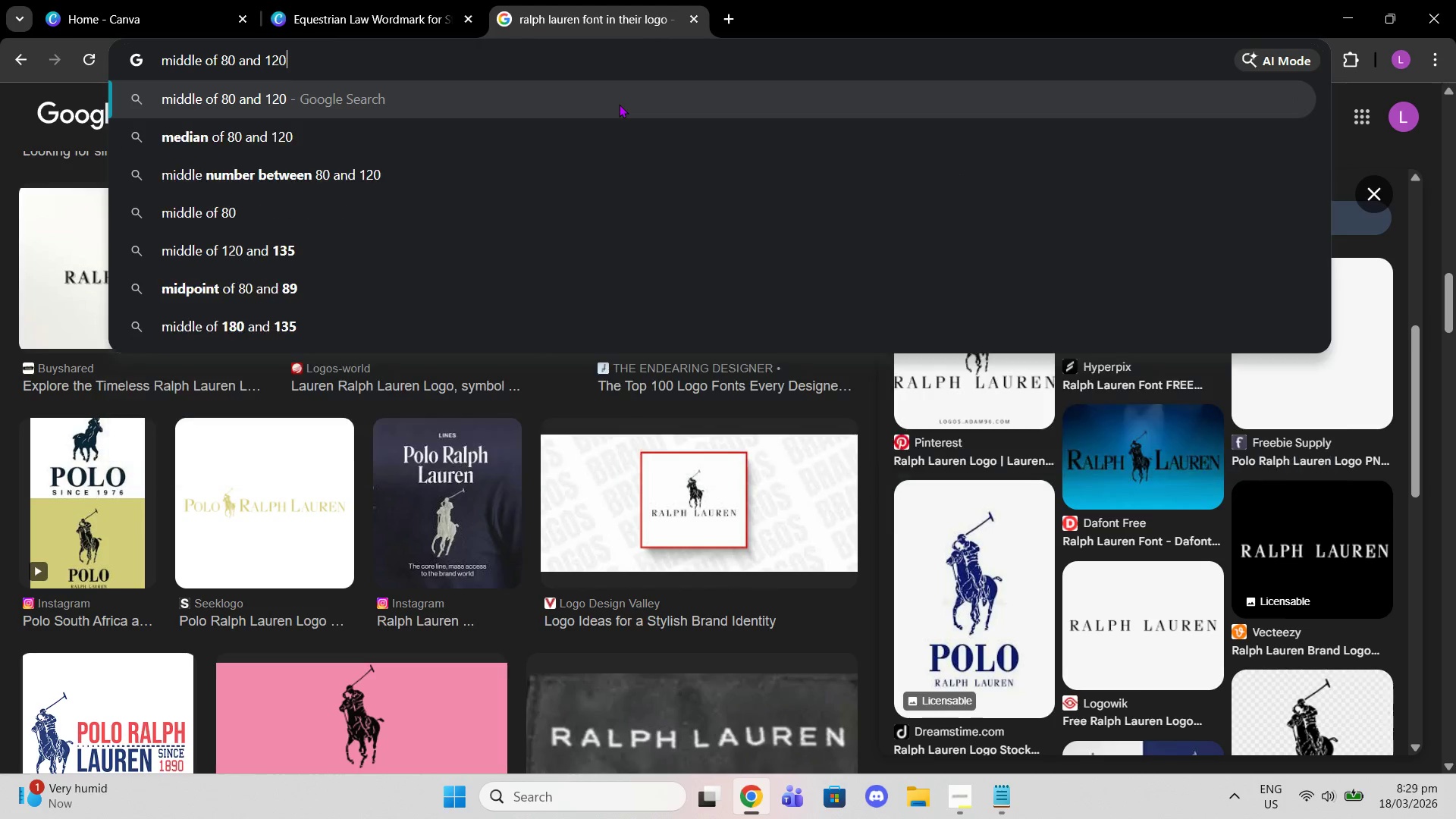 
key(Enter)
 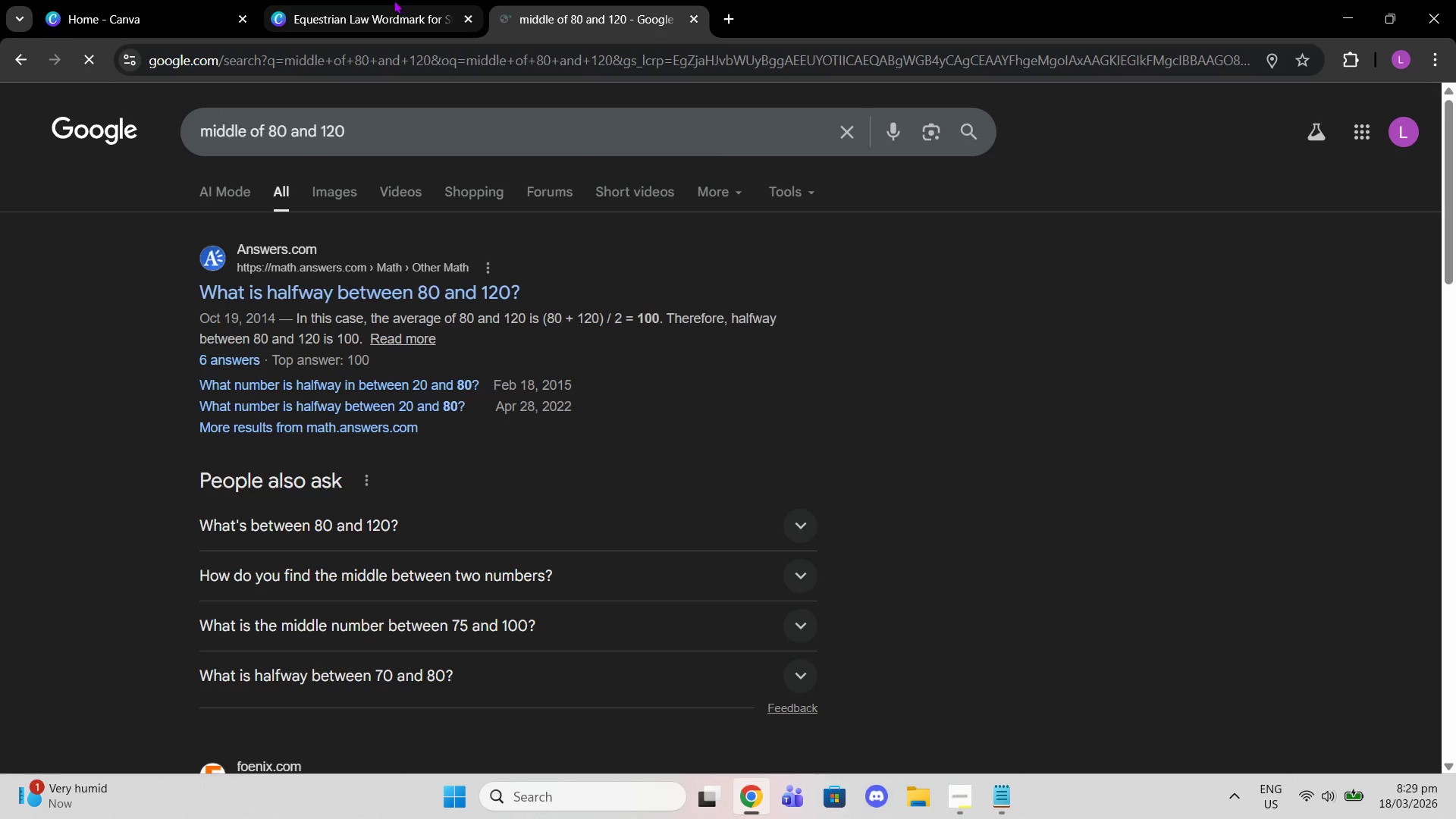 
left_click([366, 1])
 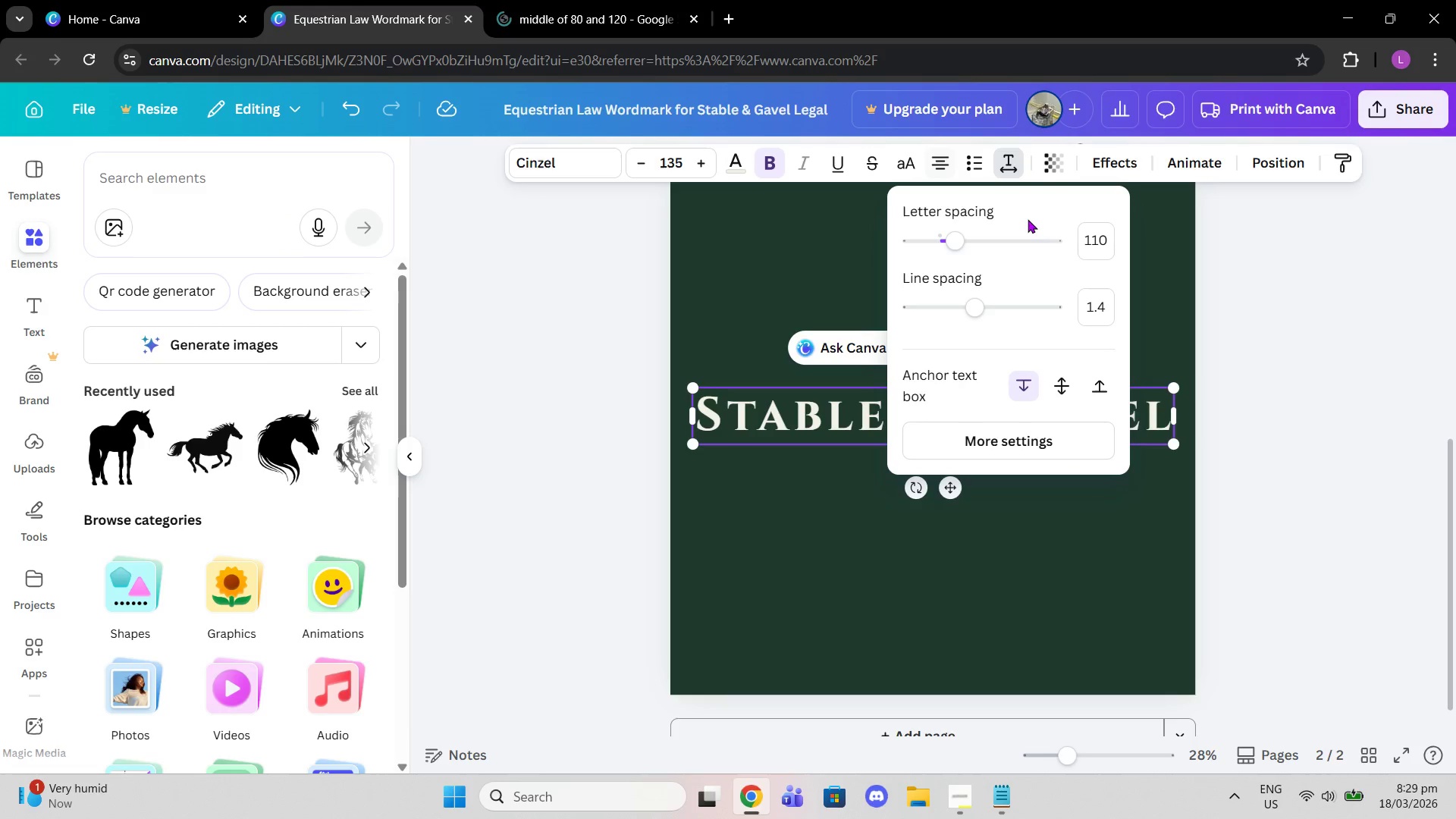 
left_click([1087, 238])
 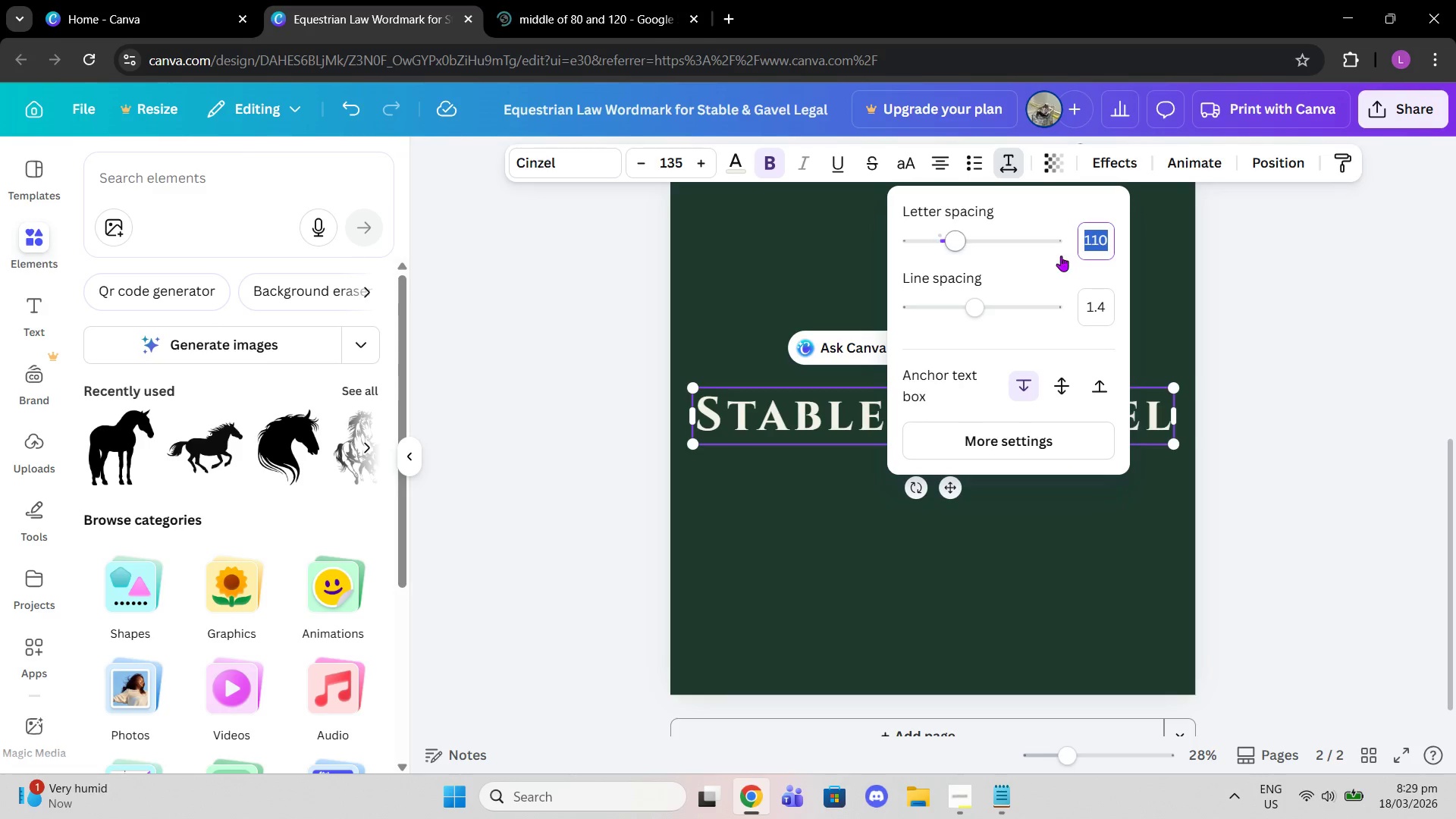 
type(100)
 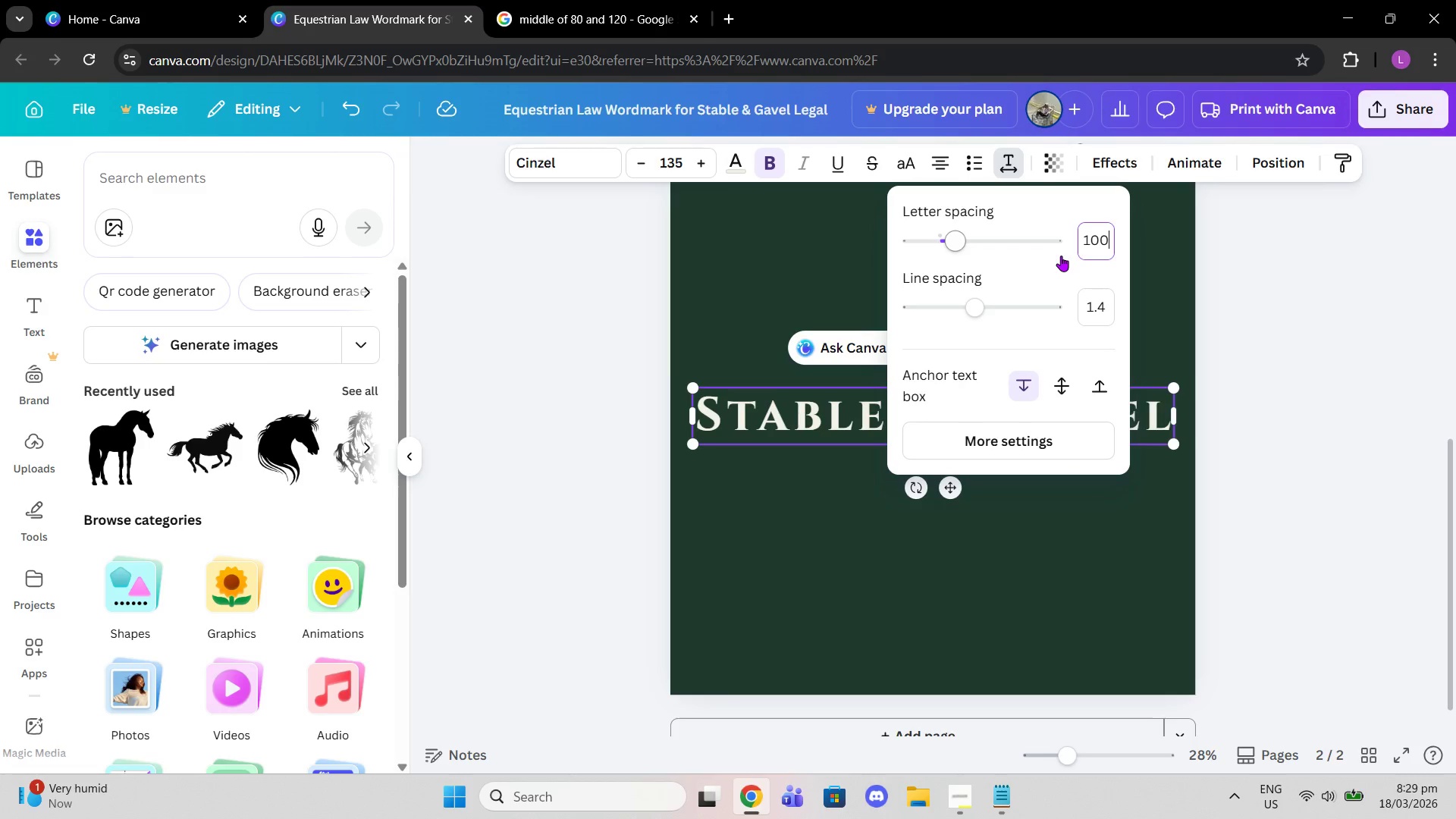 
key(Enter)
 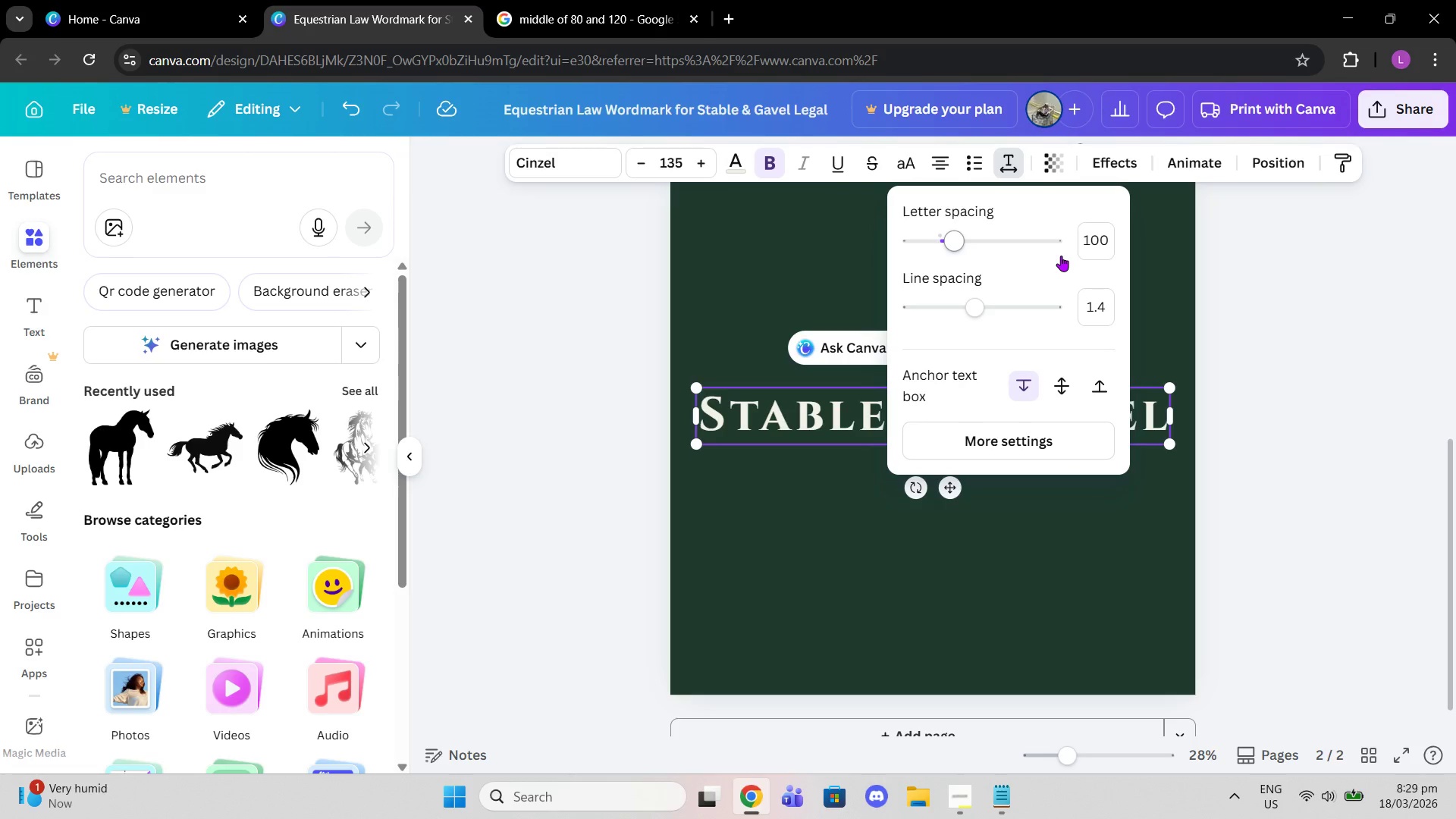 
type(100)
 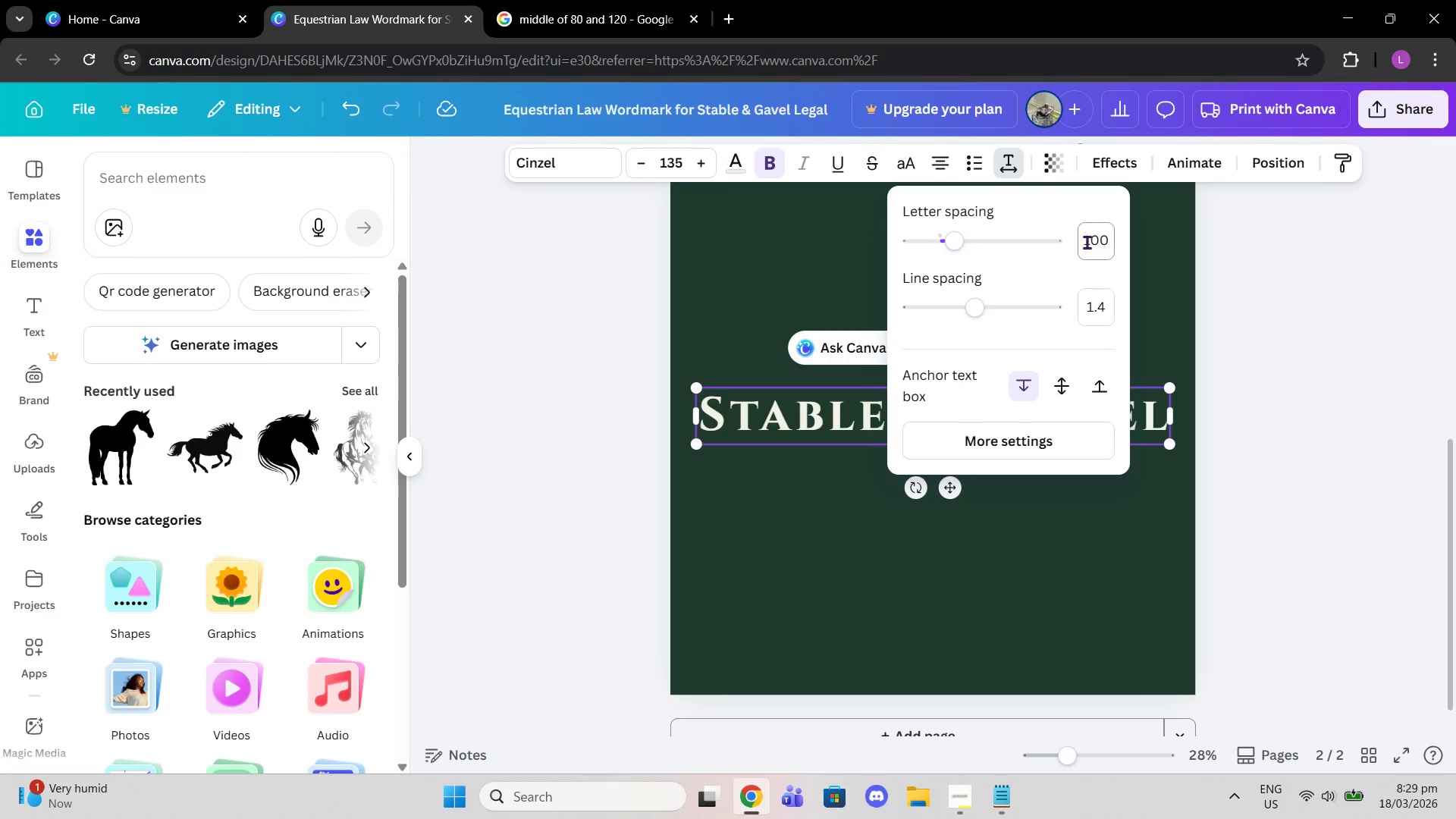 
left_click([1094, 243])
 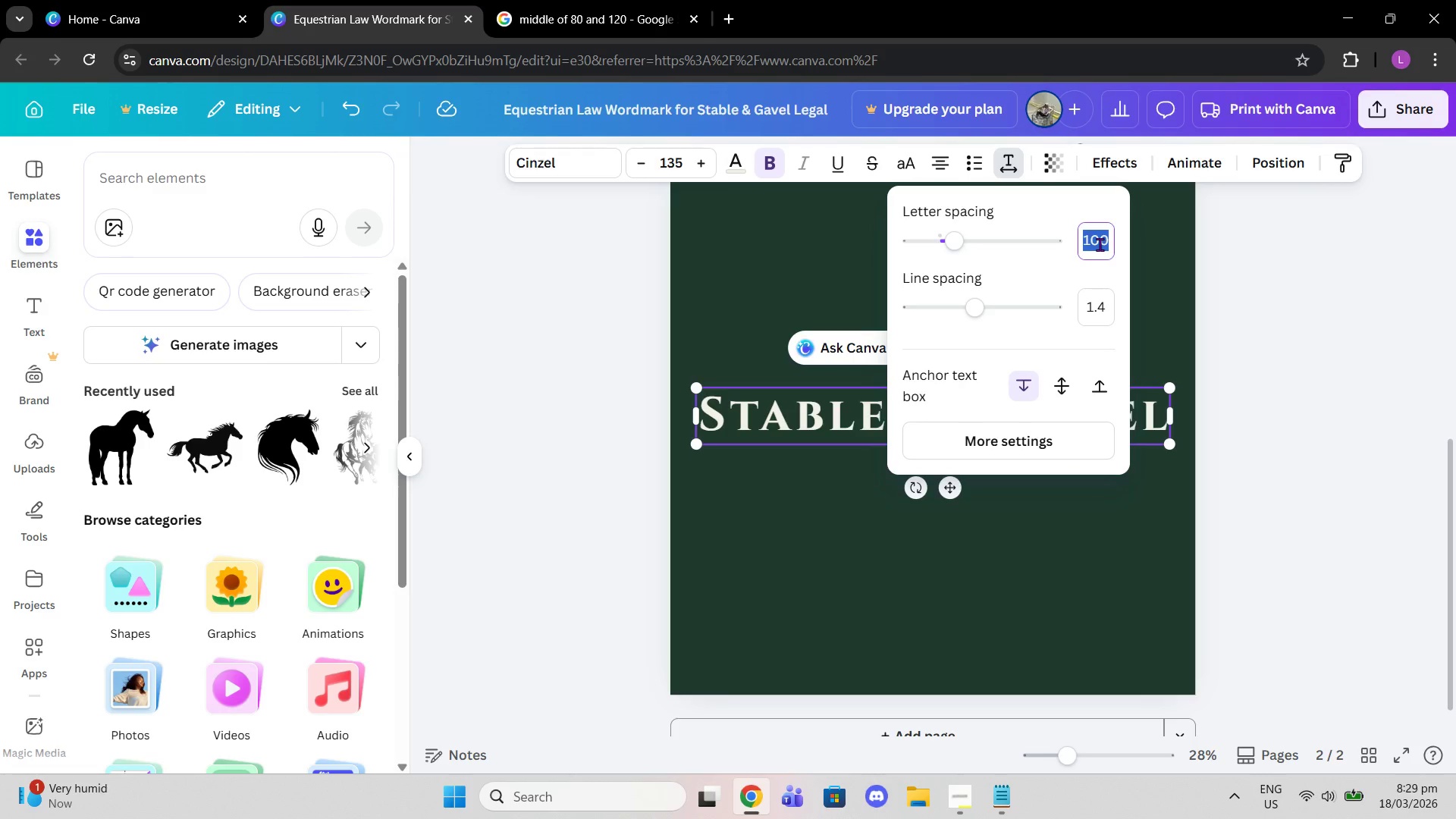 
type(110)
 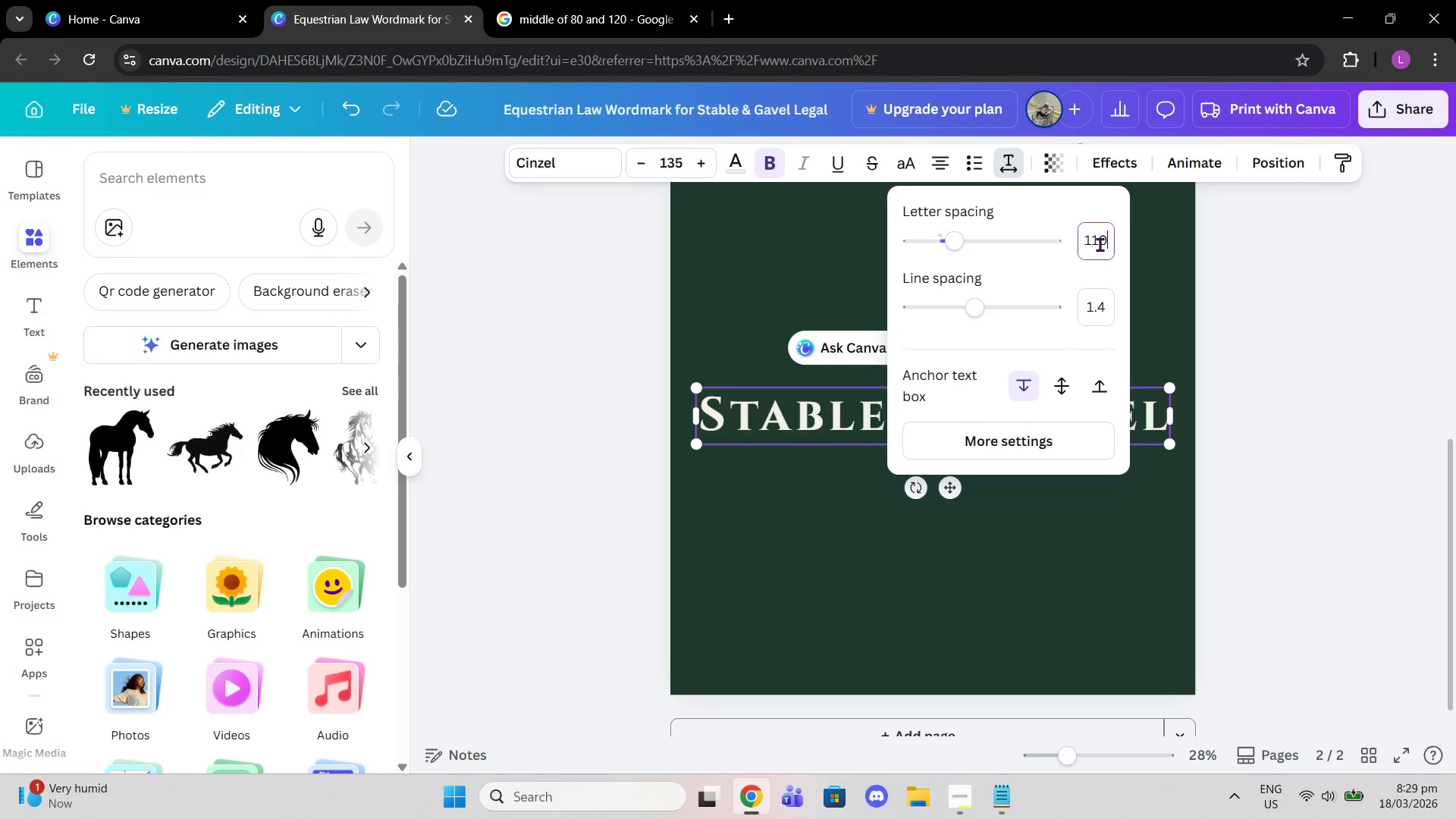 
key(Enter)
 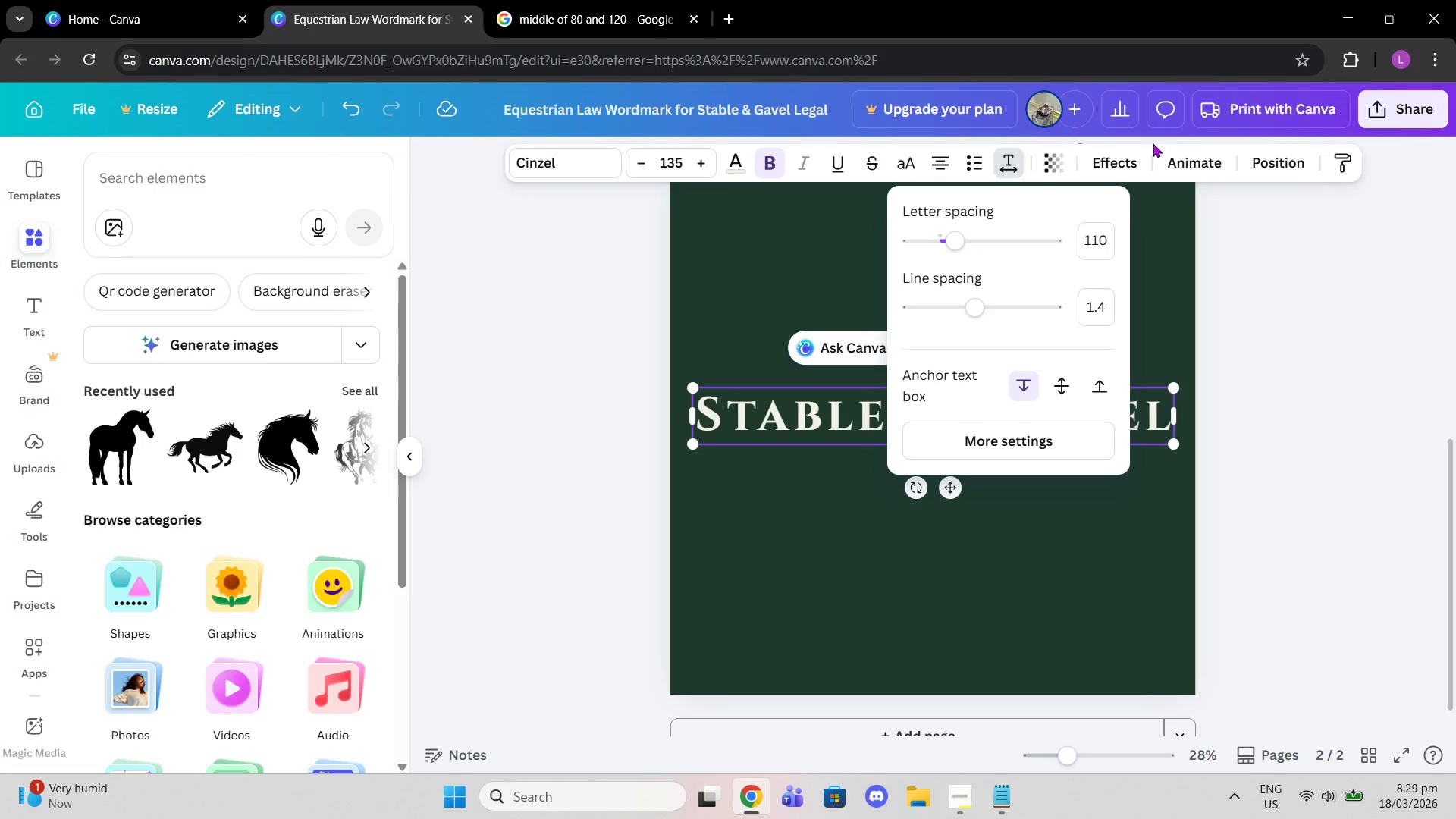 
left_click([1225, 366])
 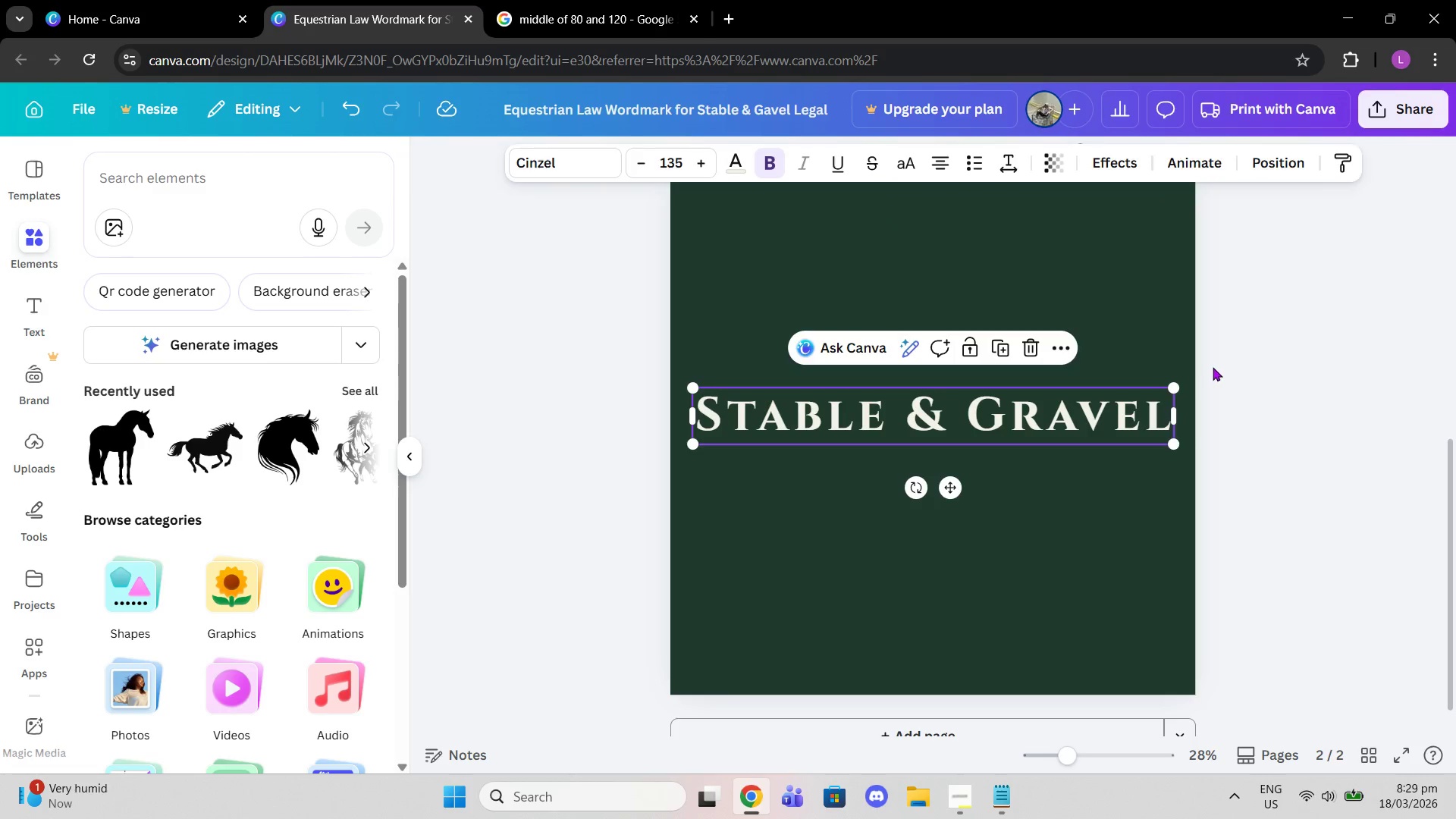 
left_click([1213, 367])
 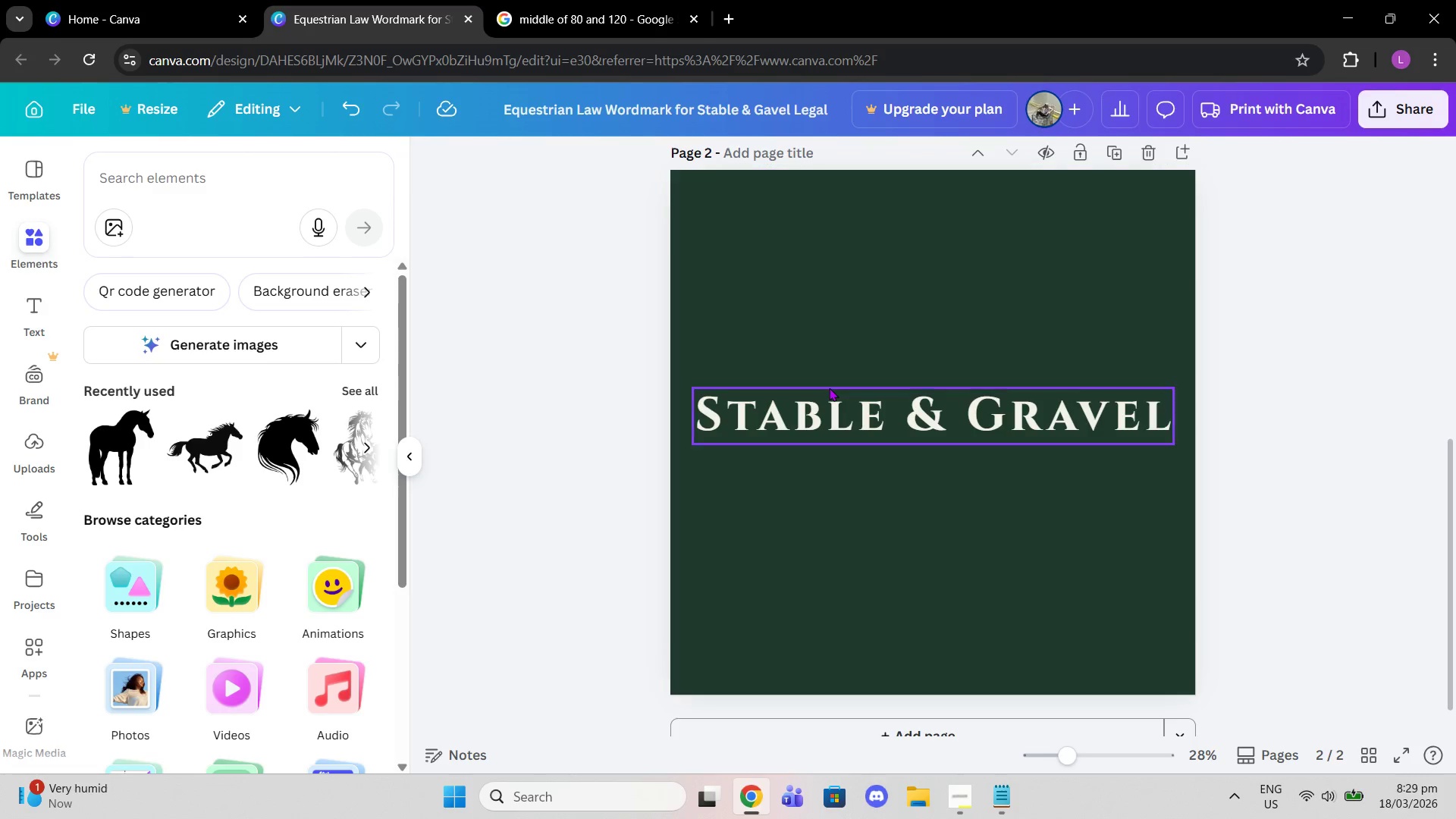 
left_click([829, 388])
 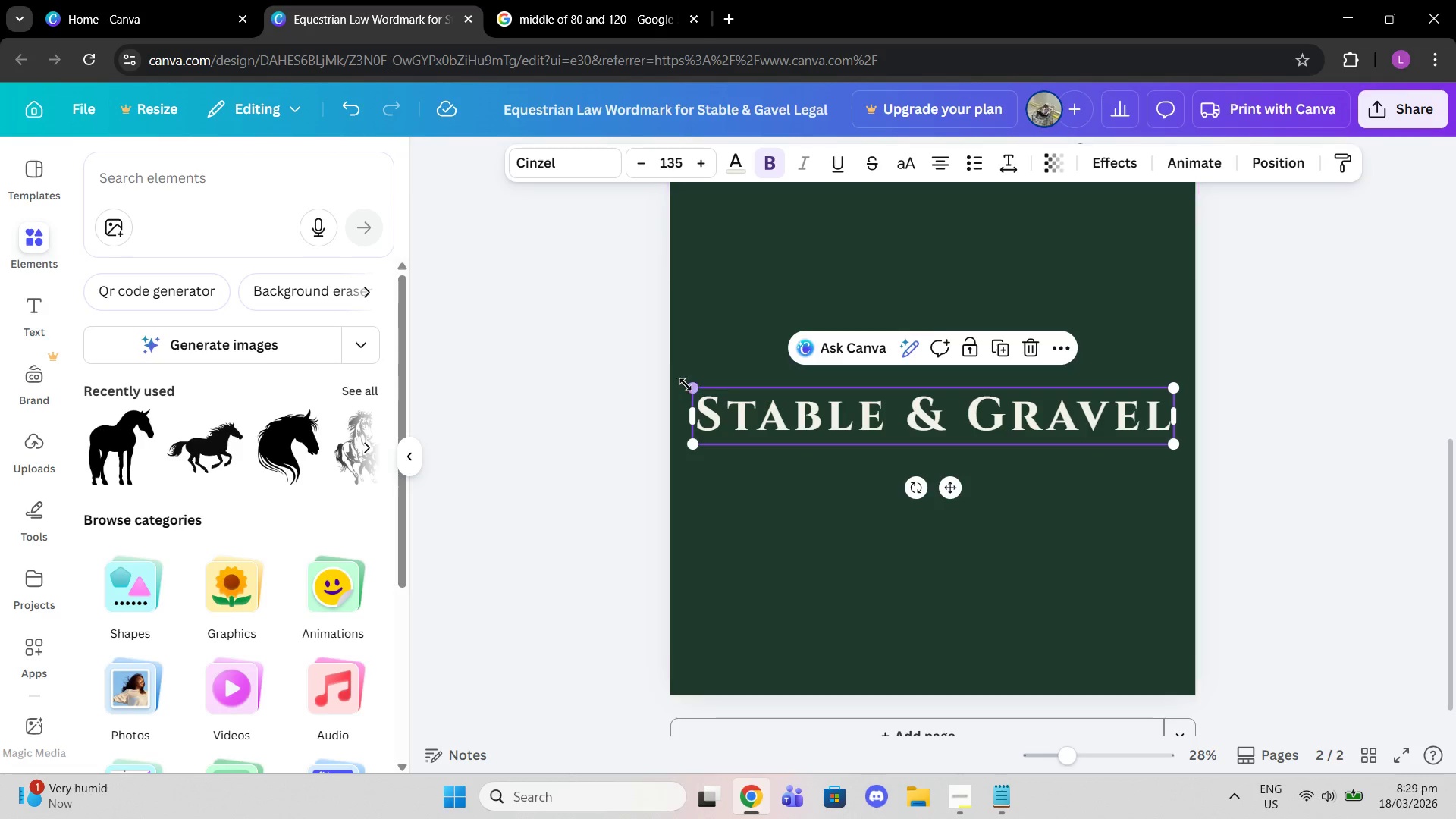 
left_click_drag(start_coordinate=[689, 386], to_coordinate=[663, 375])
 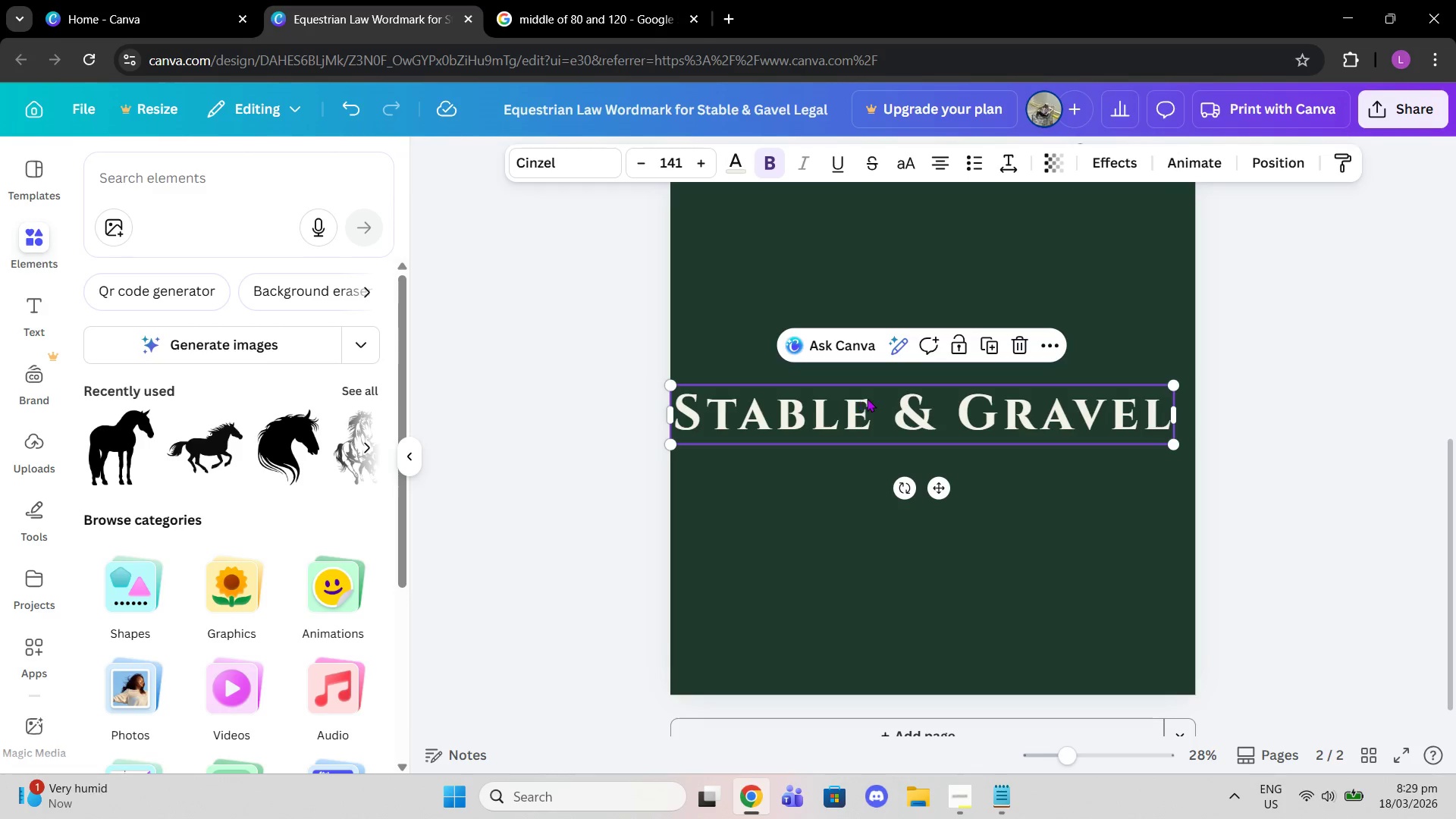 
left_click_drag(start_coordinate=[867, 398], to_coordinate=[878, 399])
 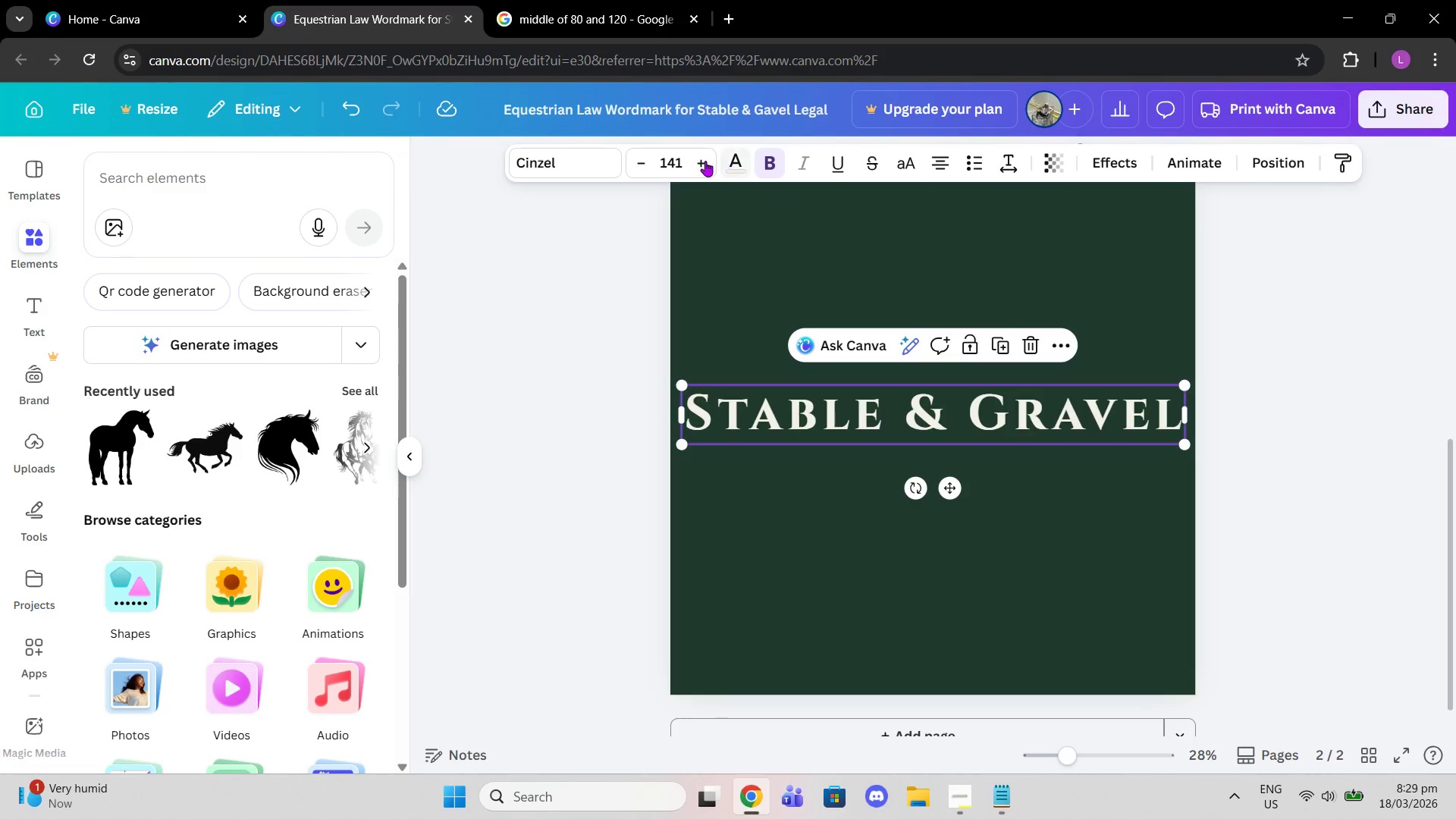 
double_click([704, 161])
 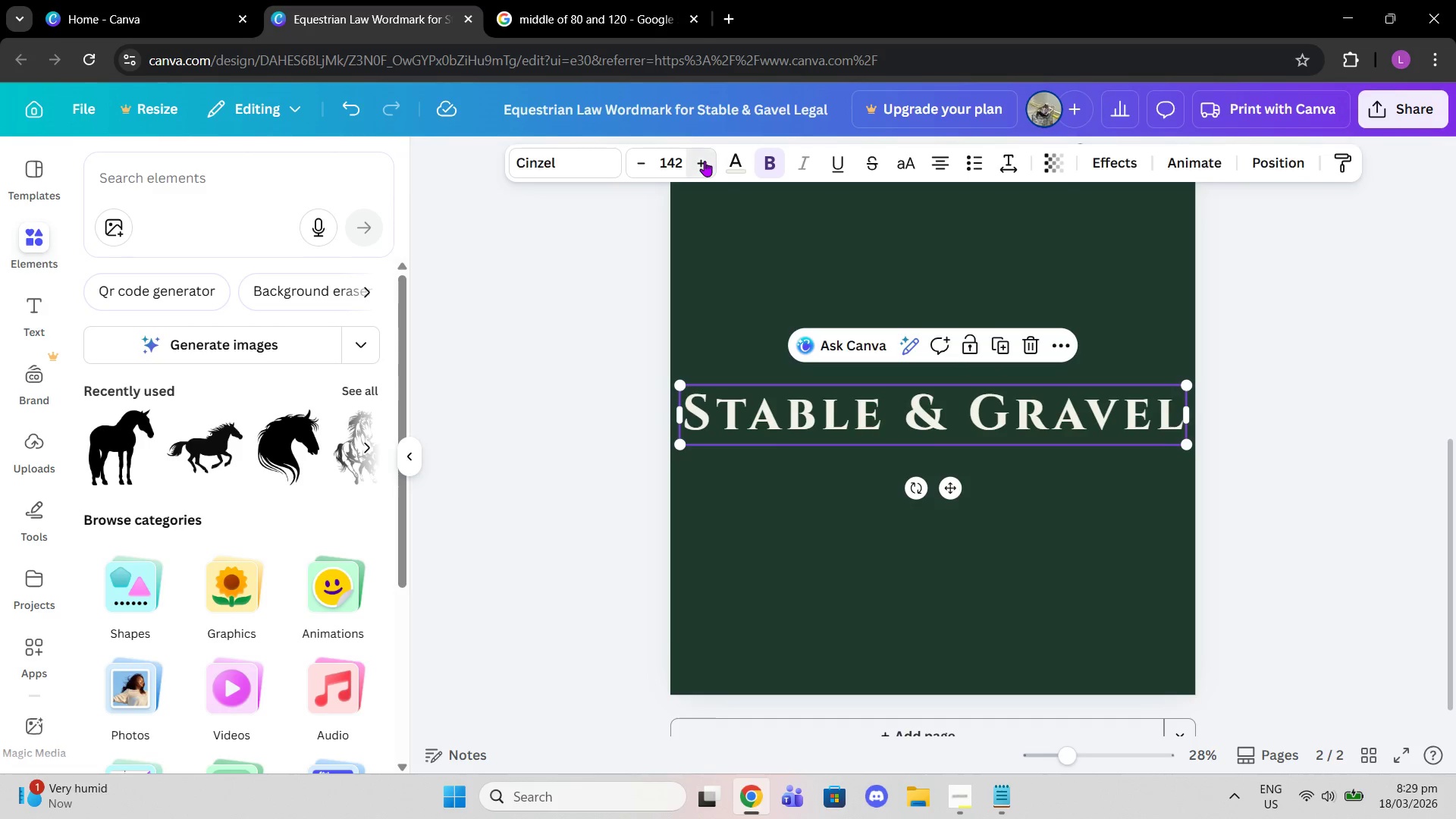 
triple_click([704, 161])
 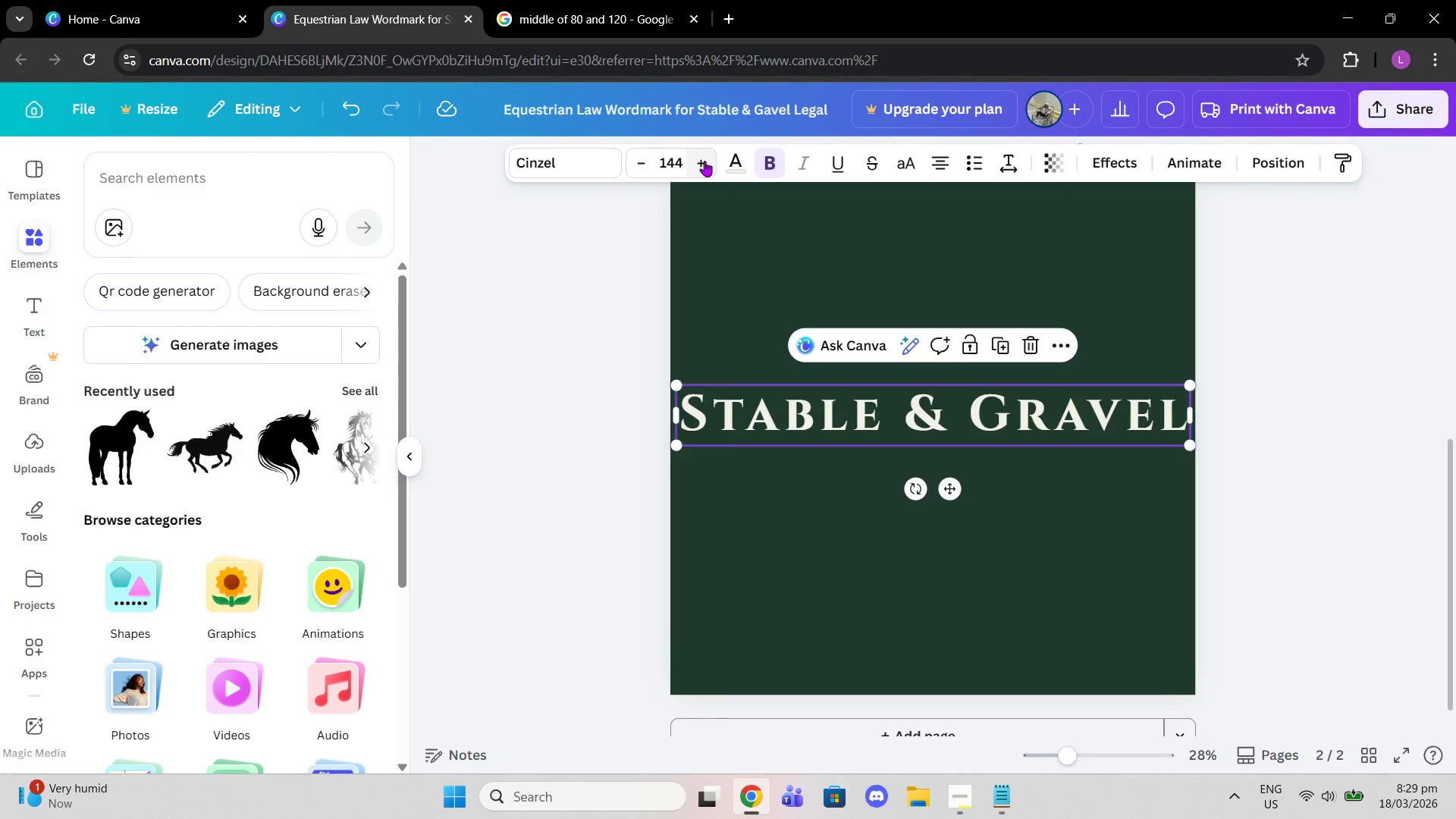 
left_click([704, 161])
 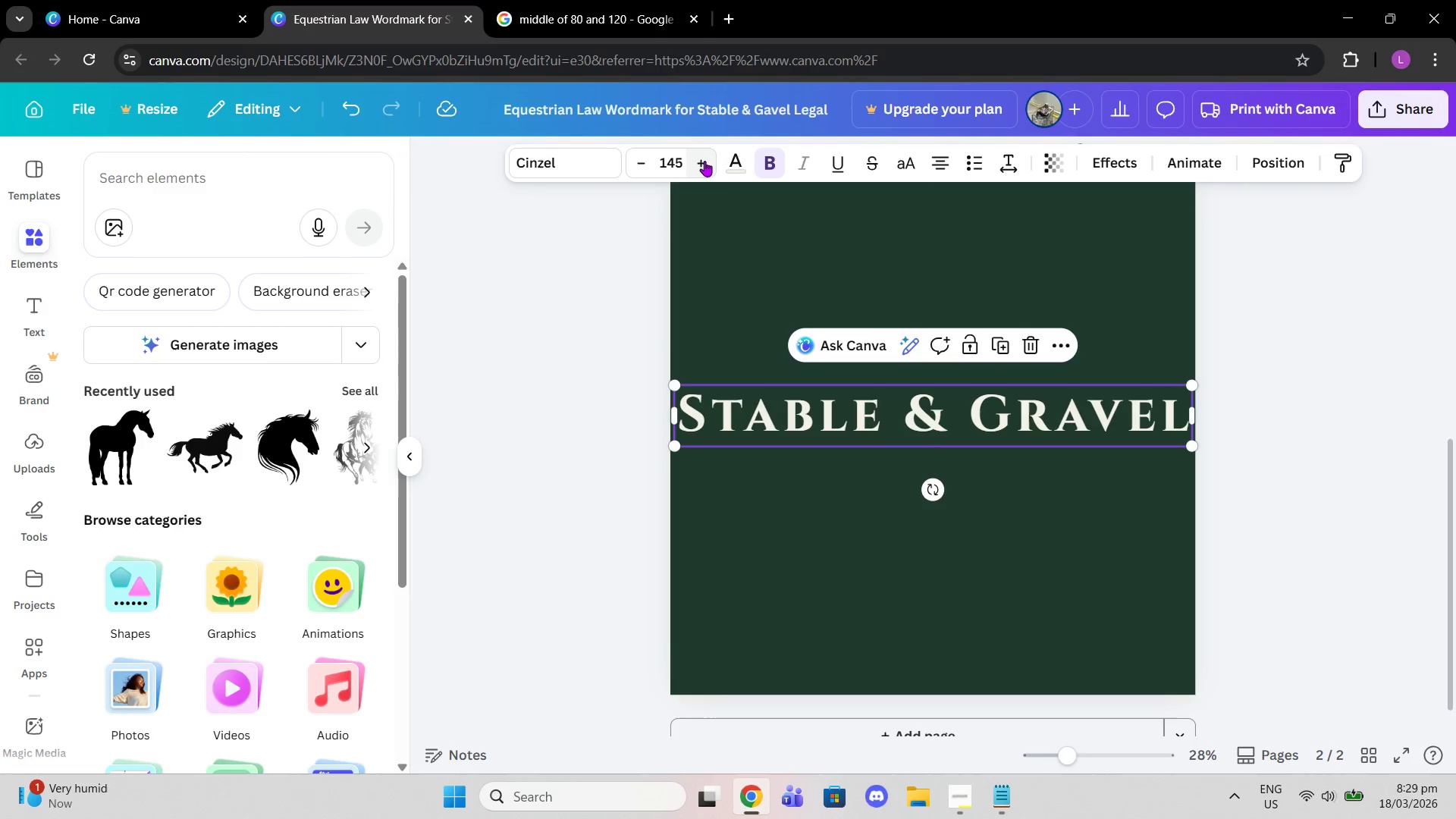 
left_click([704, 161])
 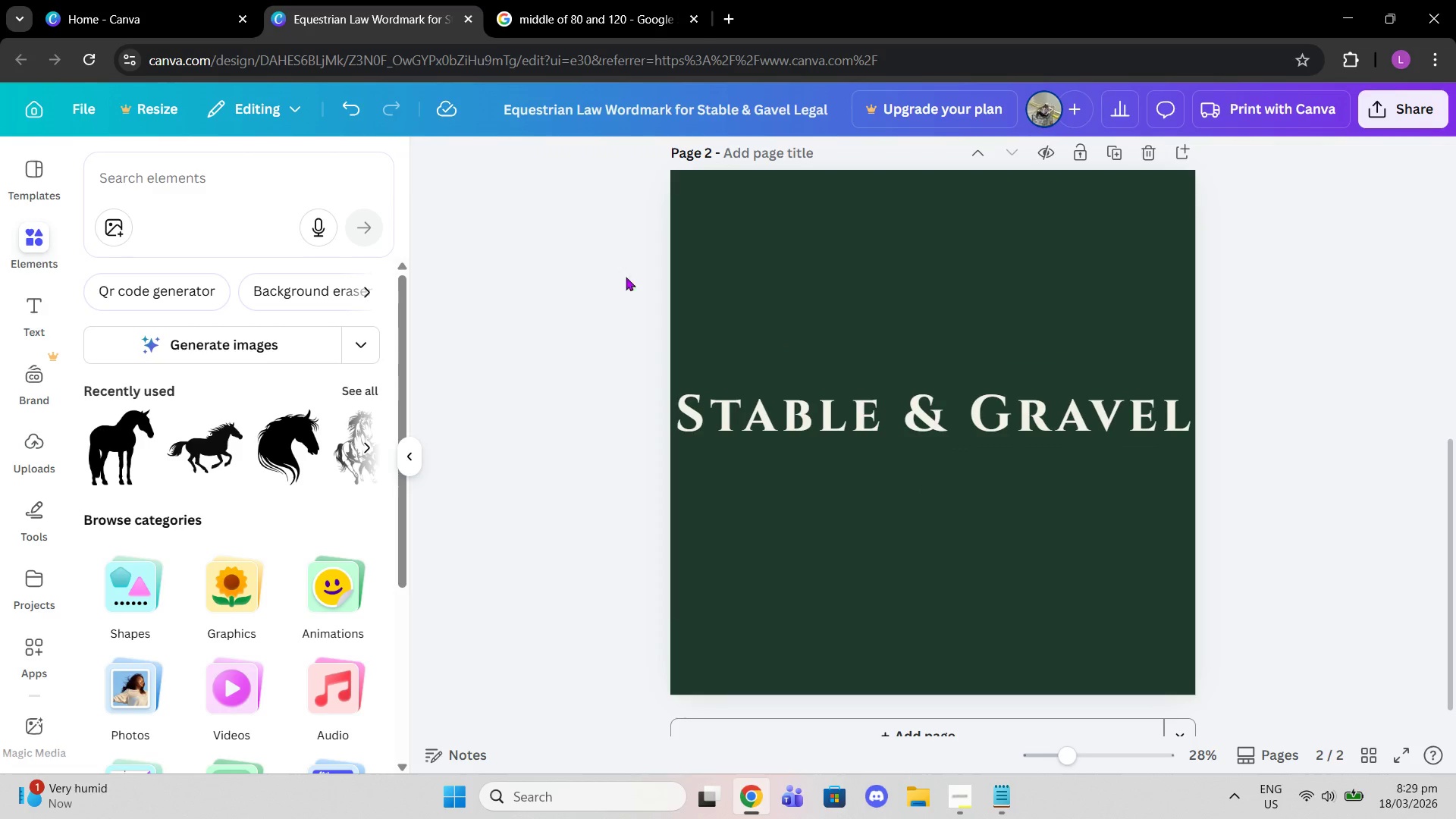 
left_click_drag(start_coordinate=[885, 414], to_coordinate=[880, 415])
 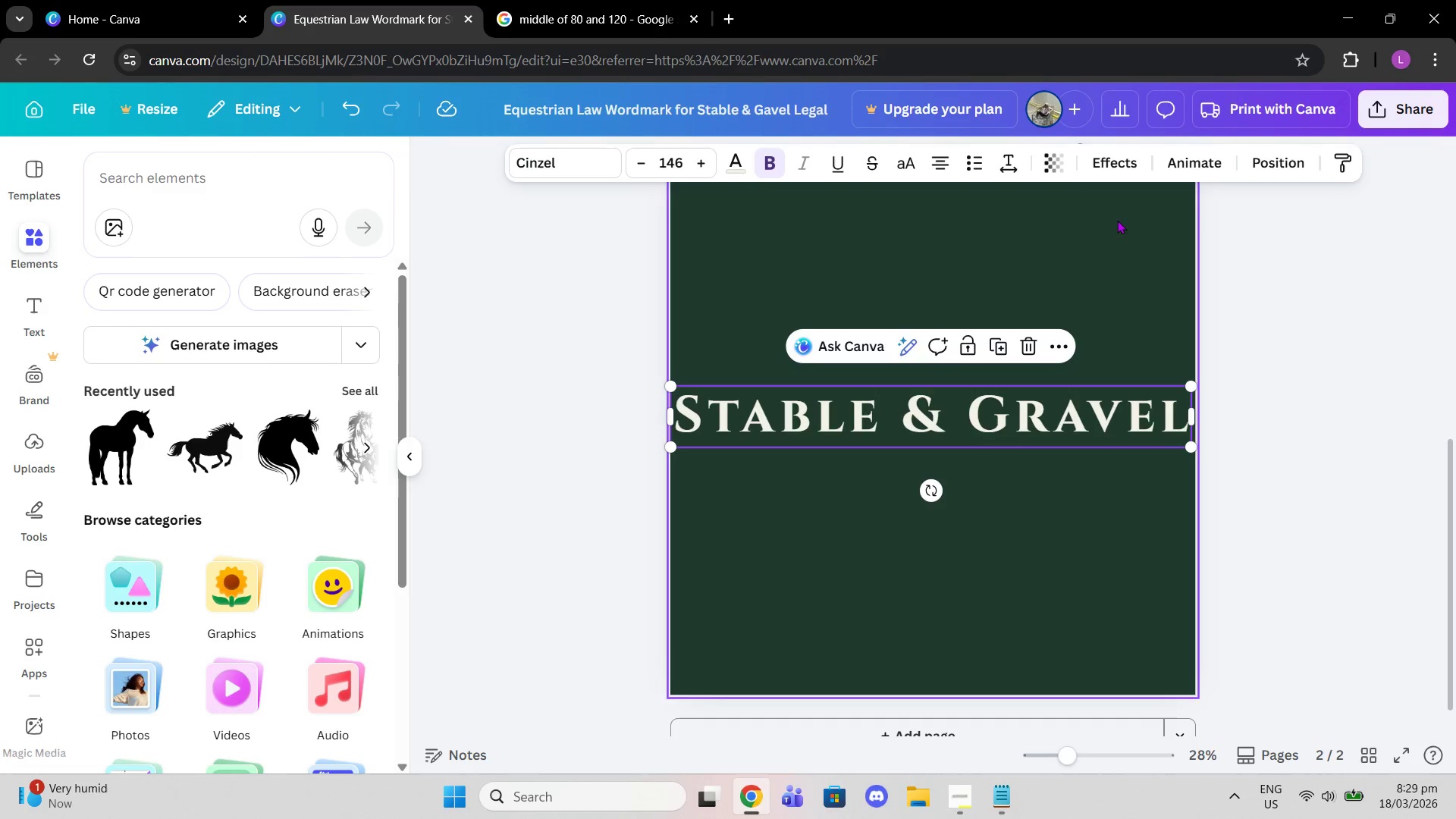 
left_click([1278, 159])
 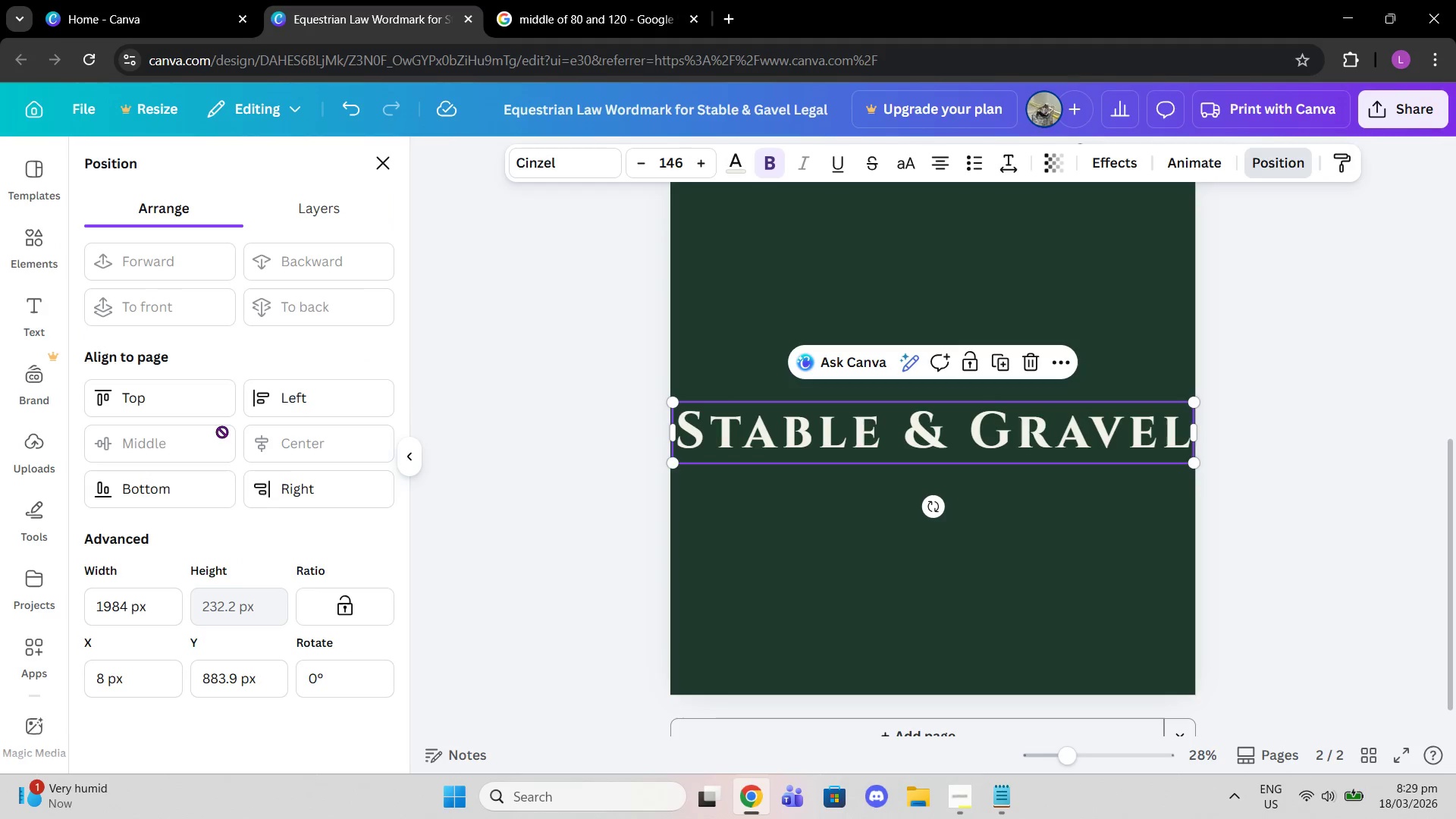 
double_click([1385, 371])
 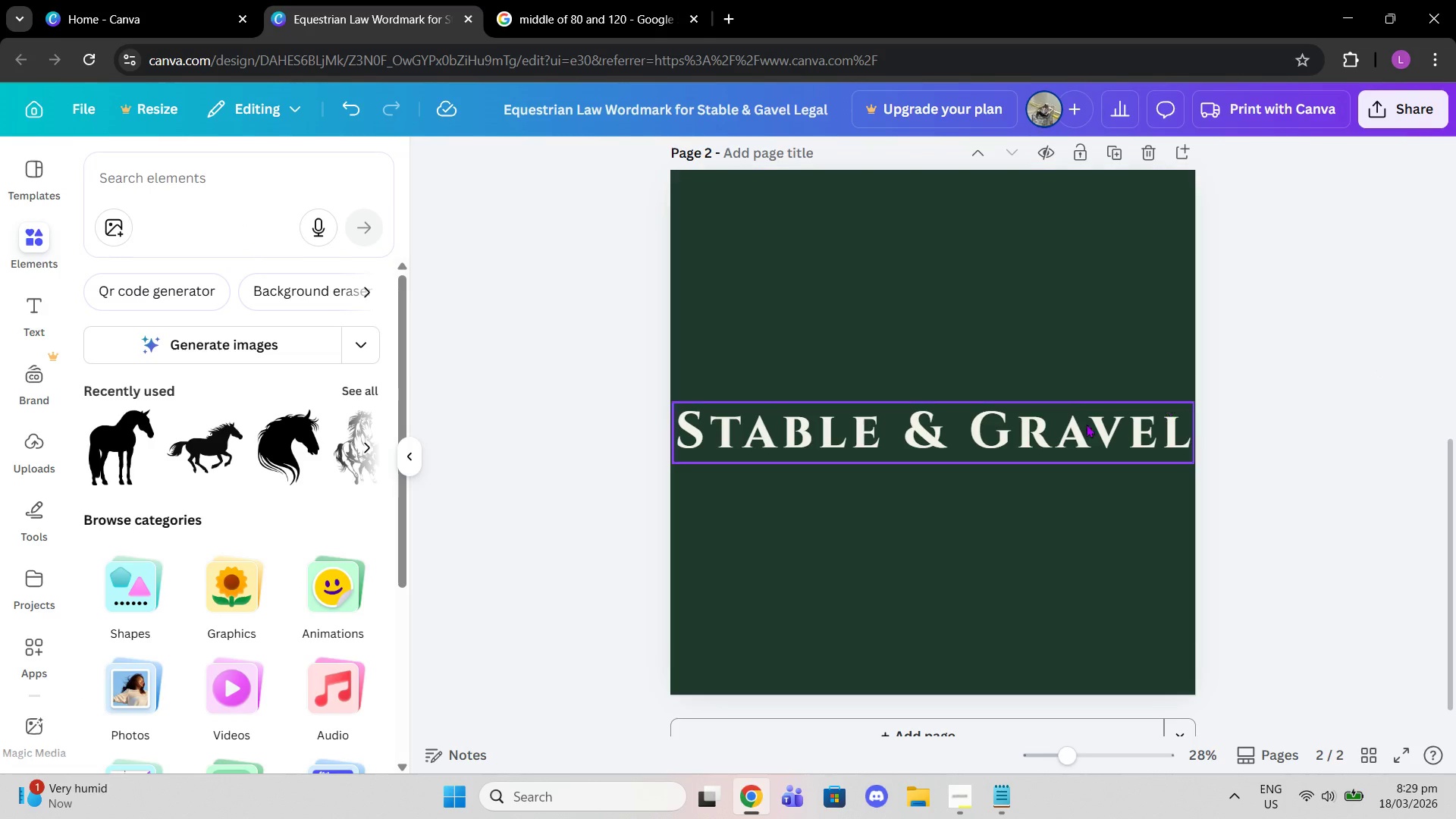 
left_click([1076, 426])
 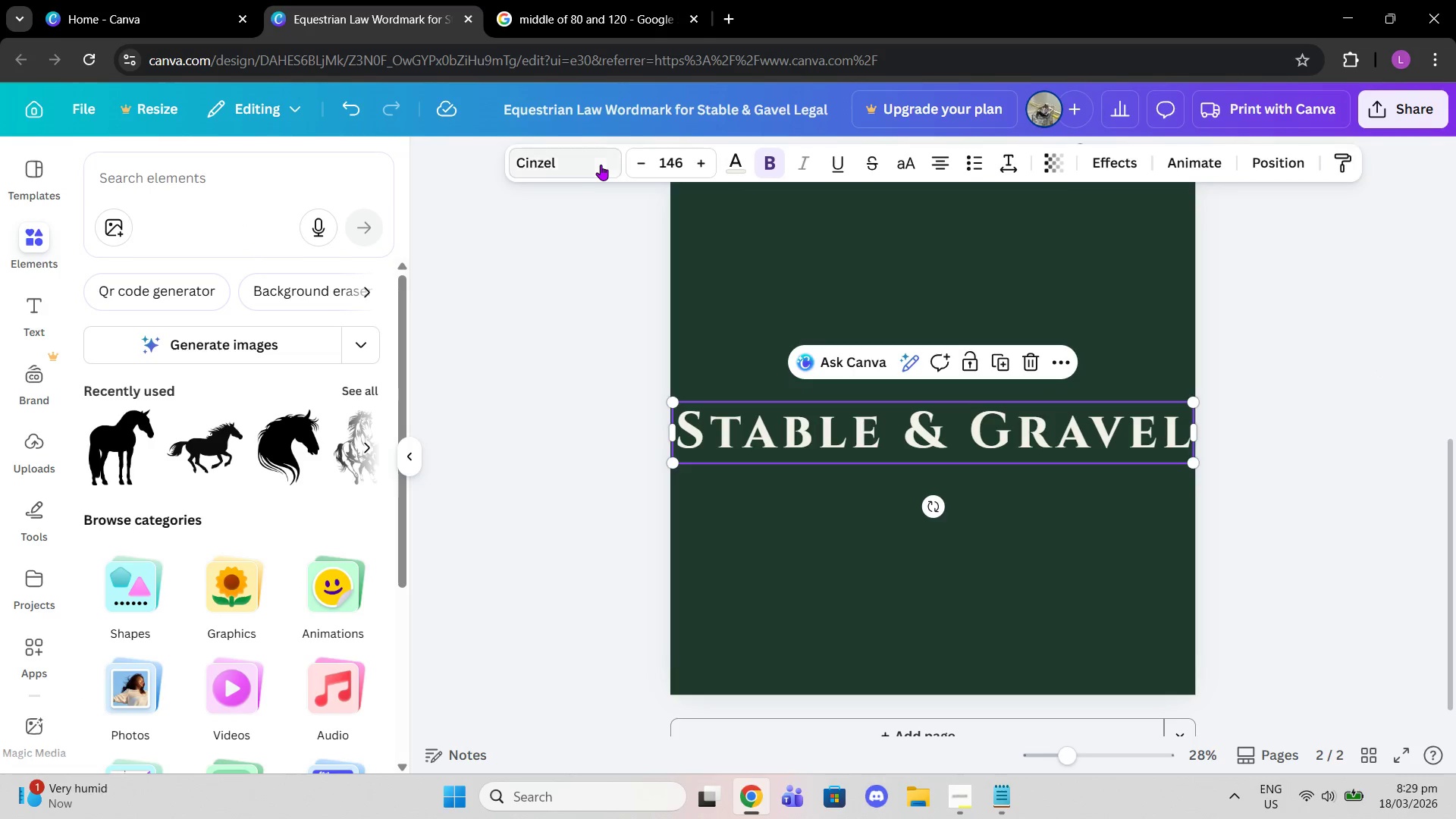 
left_click([645, 165])
 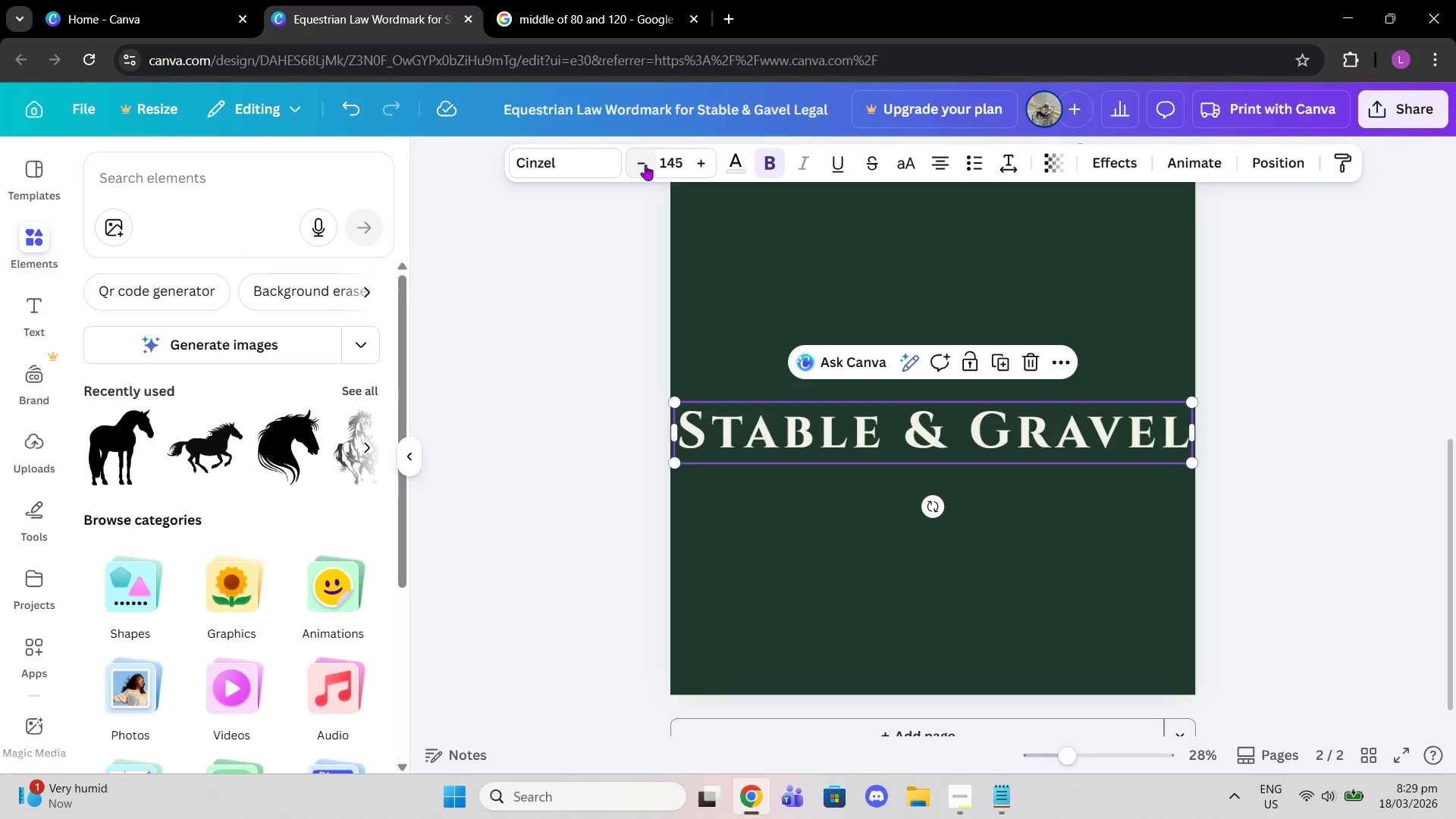 
left_click([526, 293])
 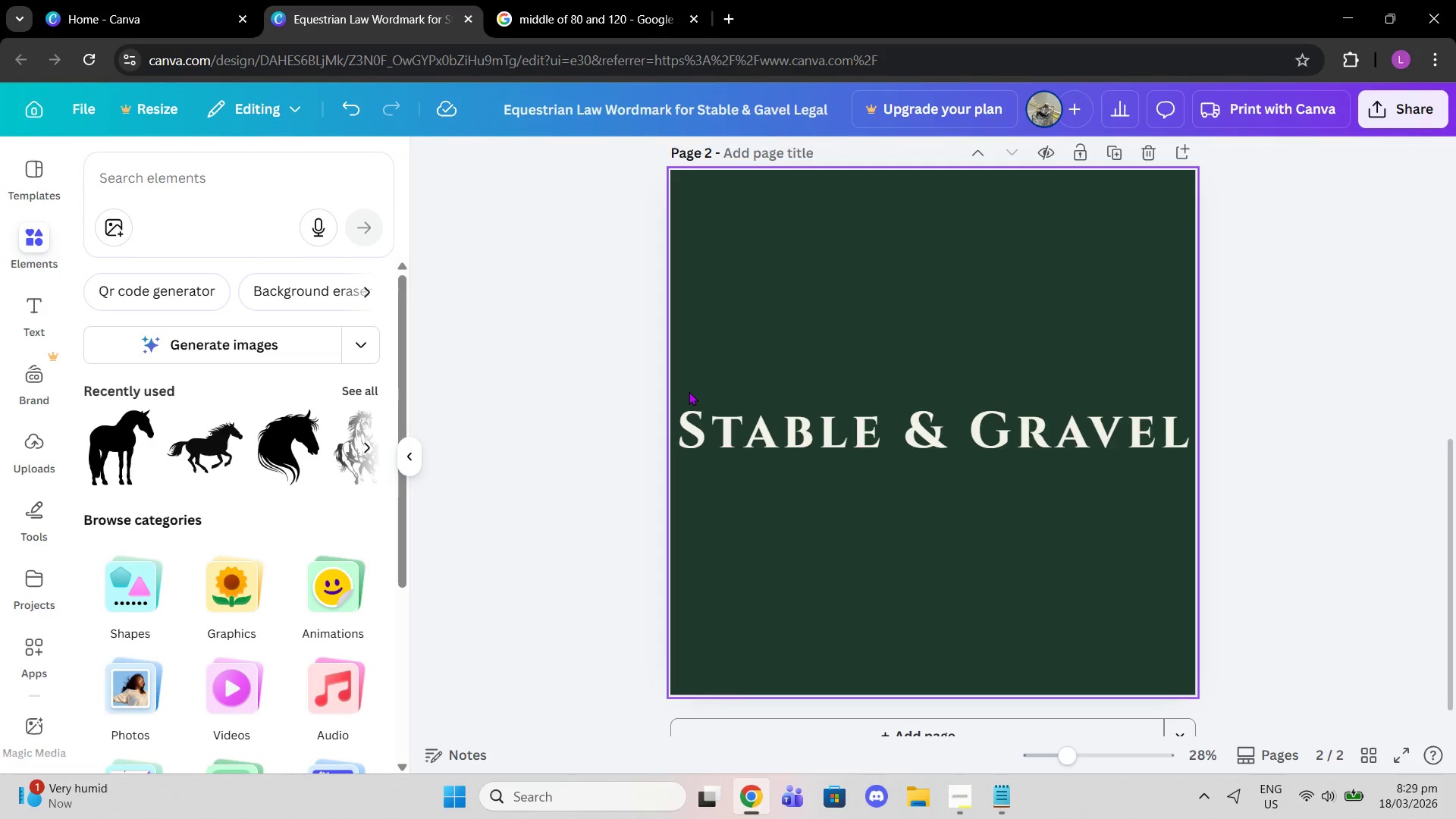 
wait(7.61)
 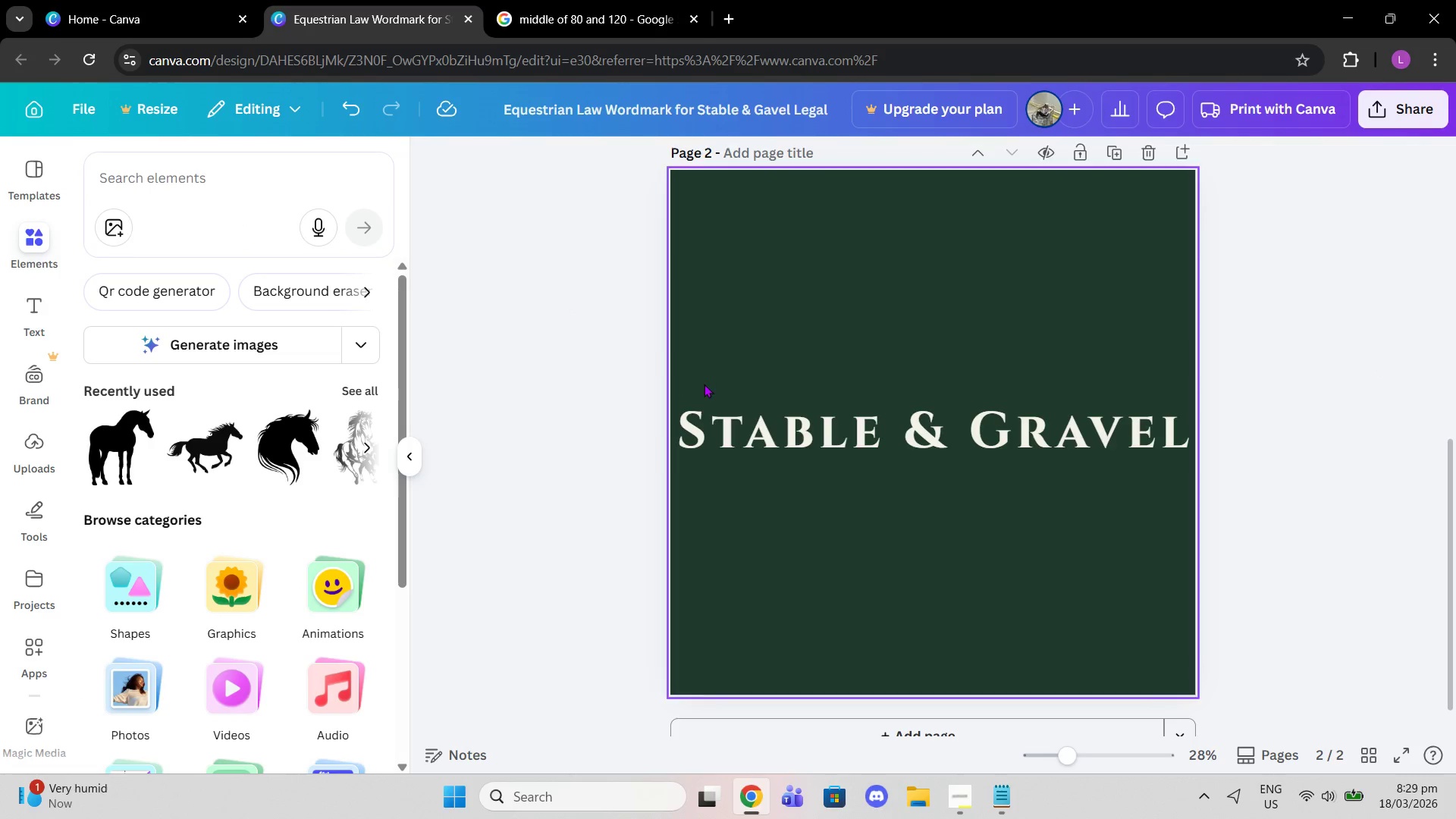 
left_click([807, 411])
 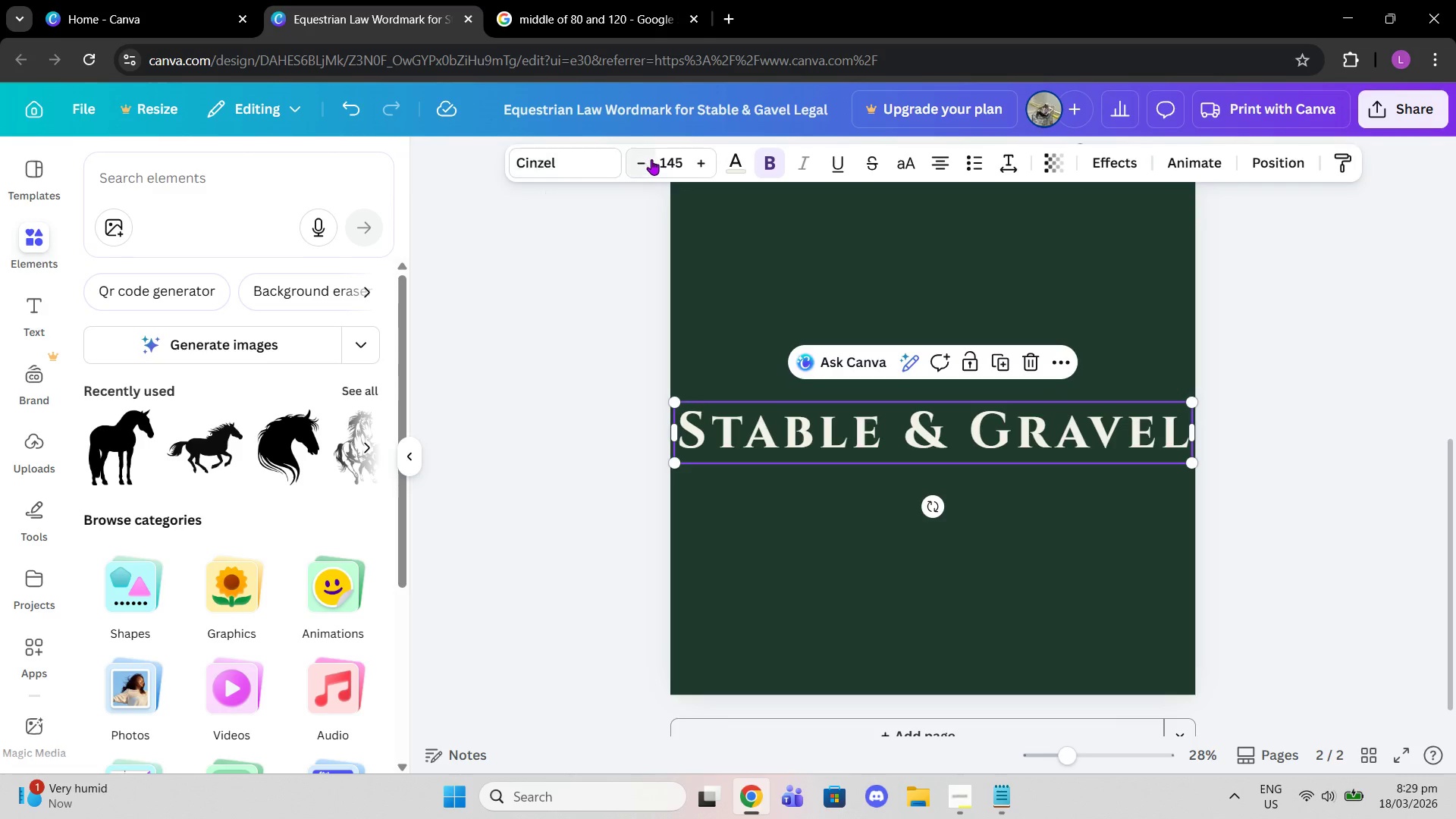 
double_click([651, 159])
 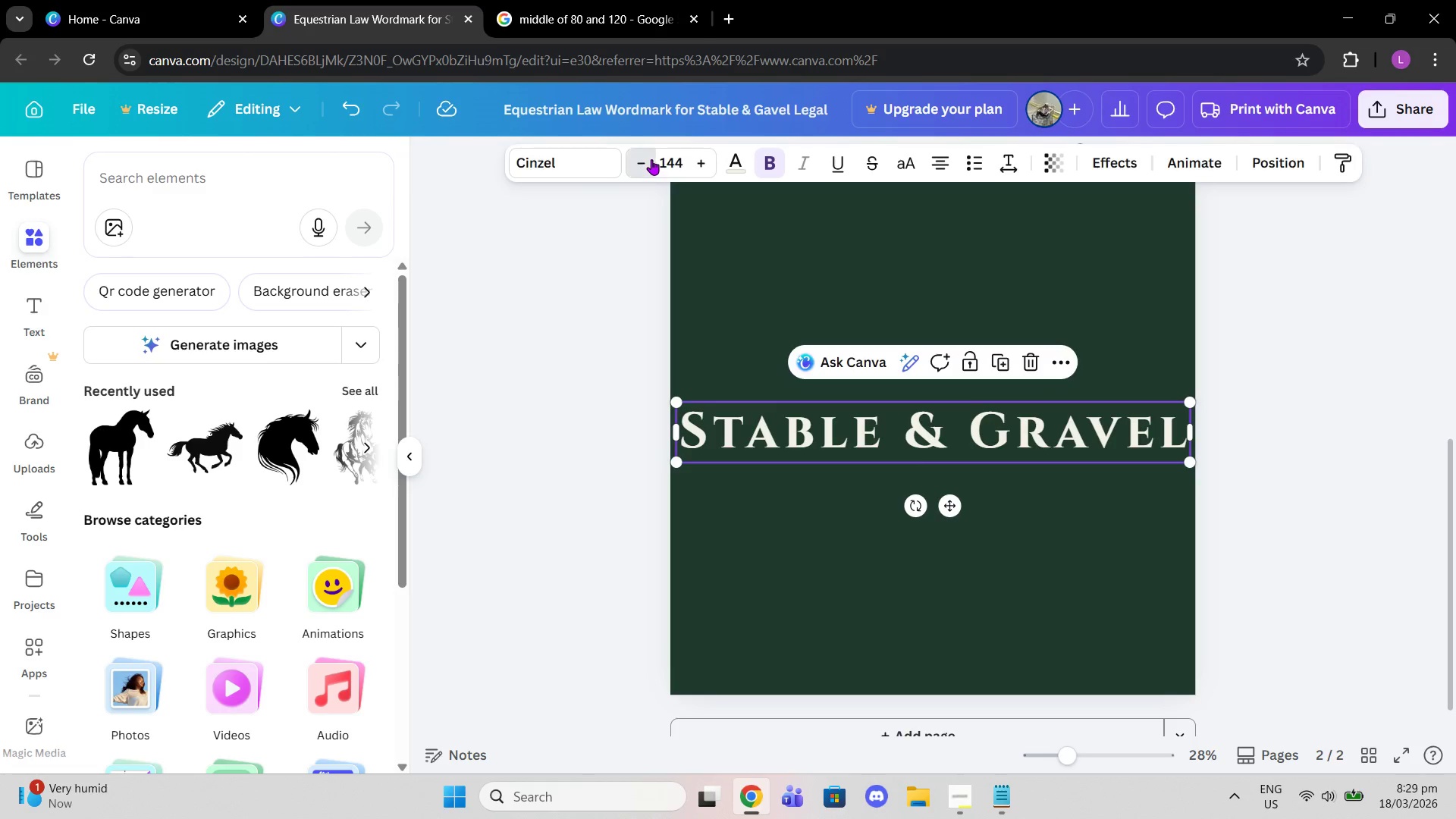 
triple_click([651, 159])
 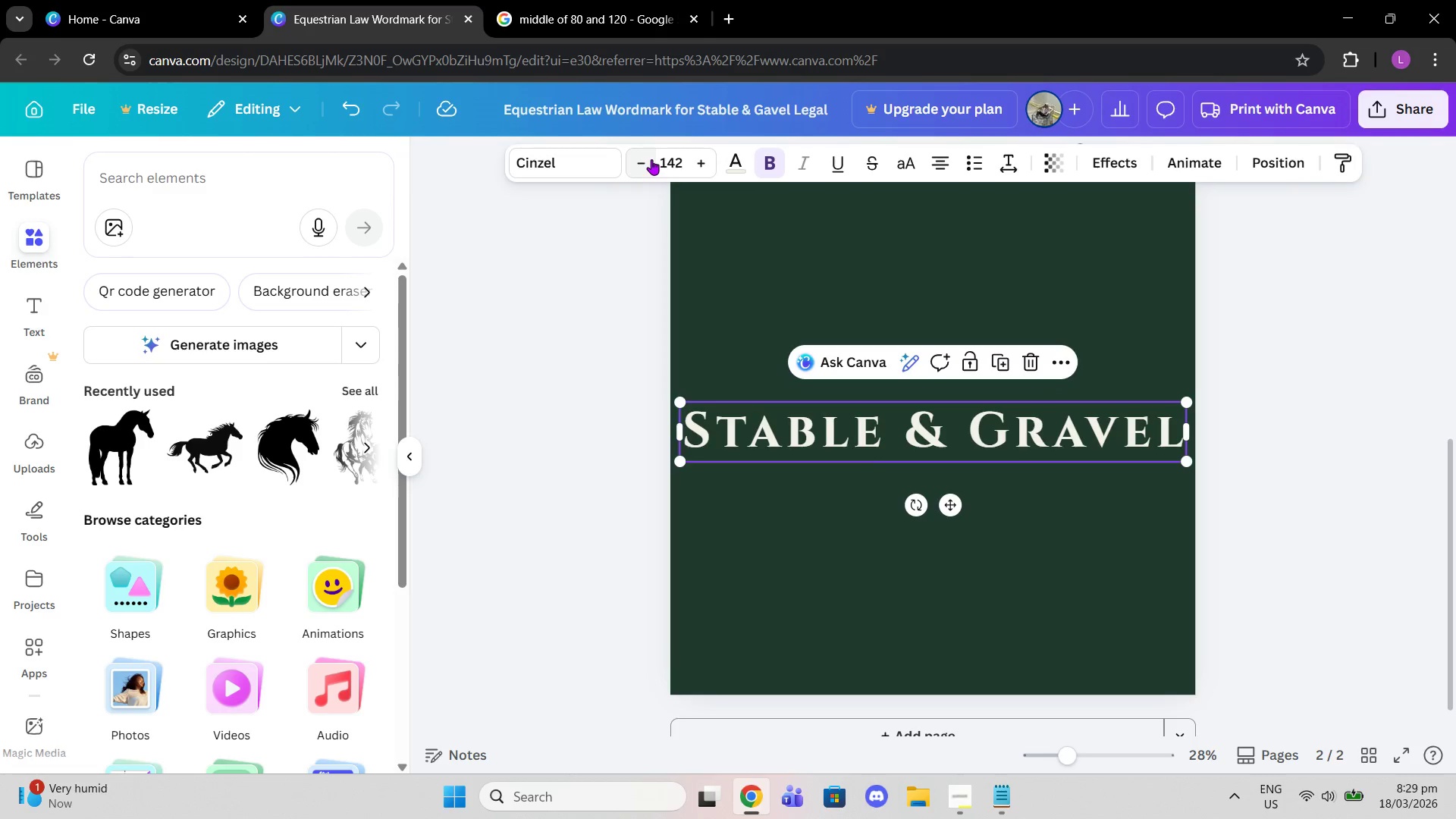 
triple_click([651, 159])
 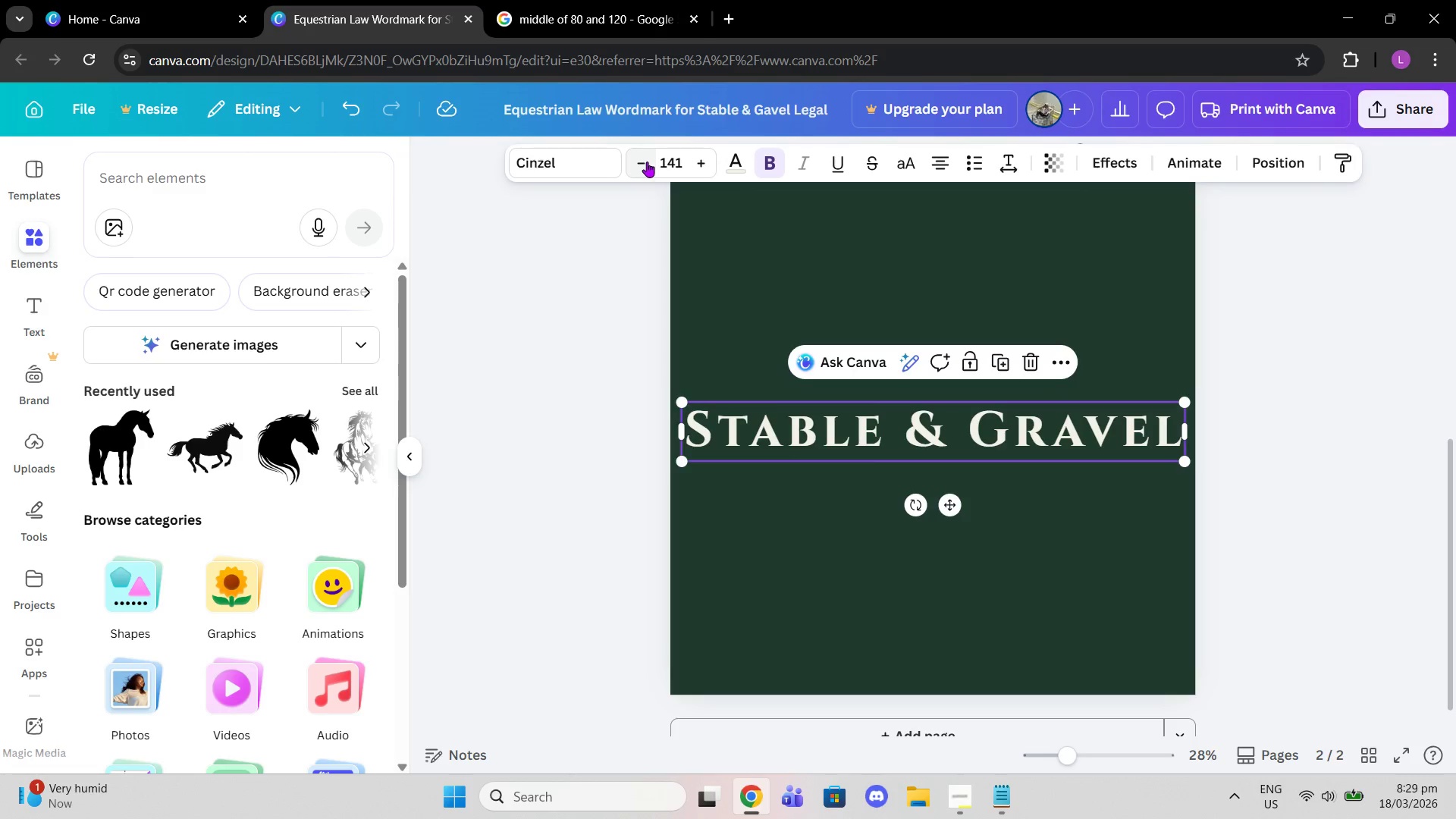 
left_click([645, 162])
 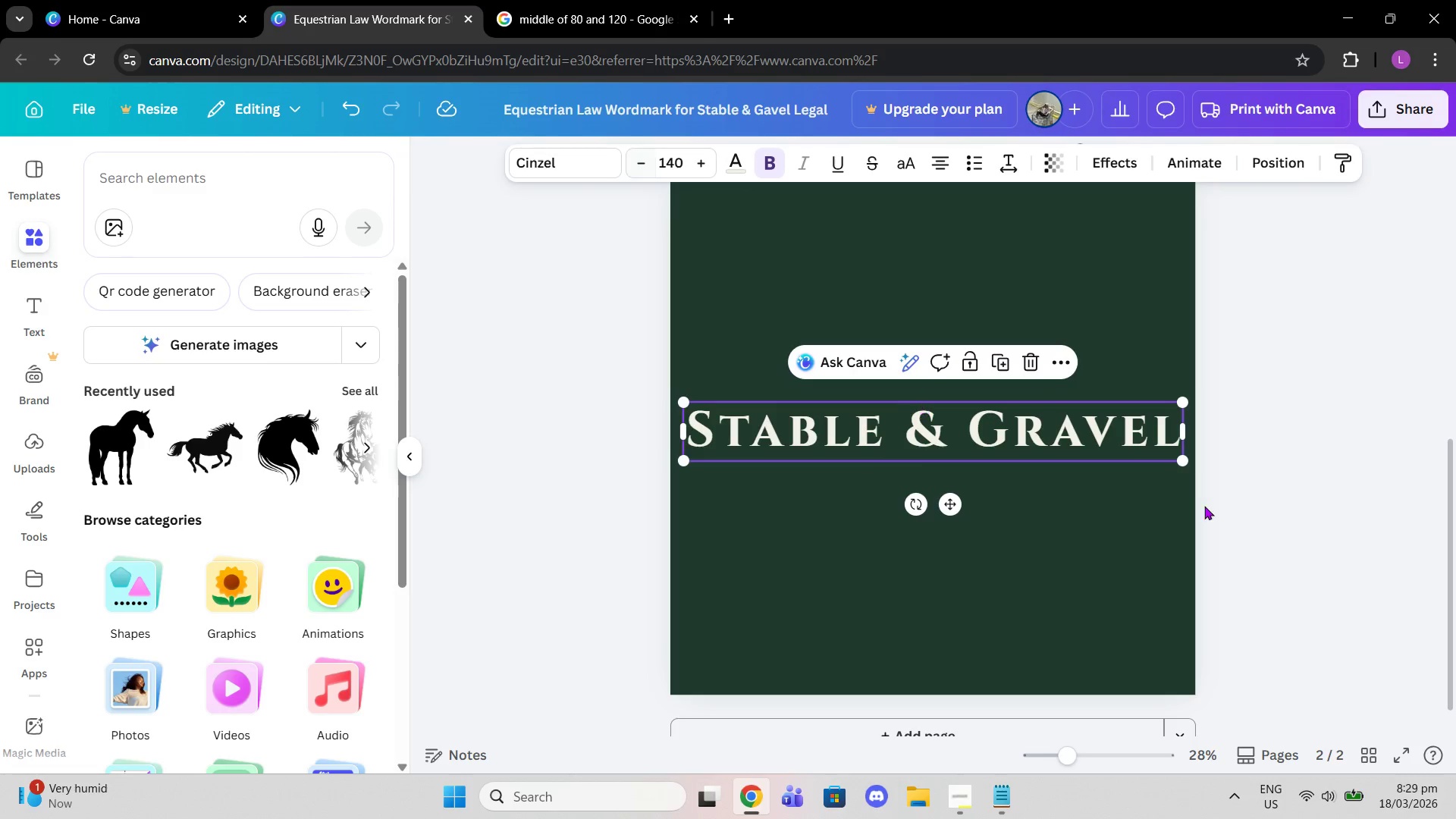 
left_click([1208, 461])
 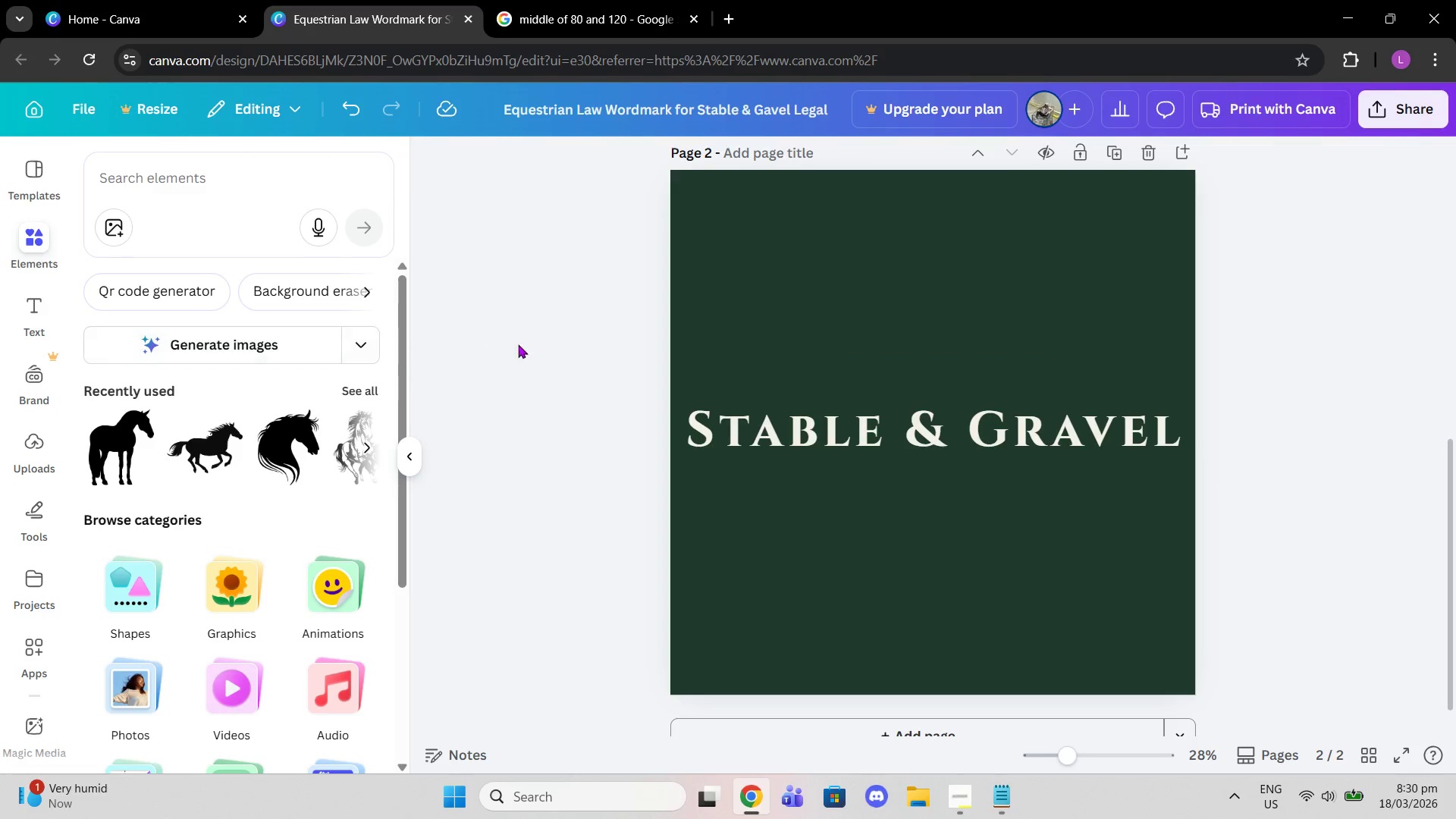 
wait(6.72)
 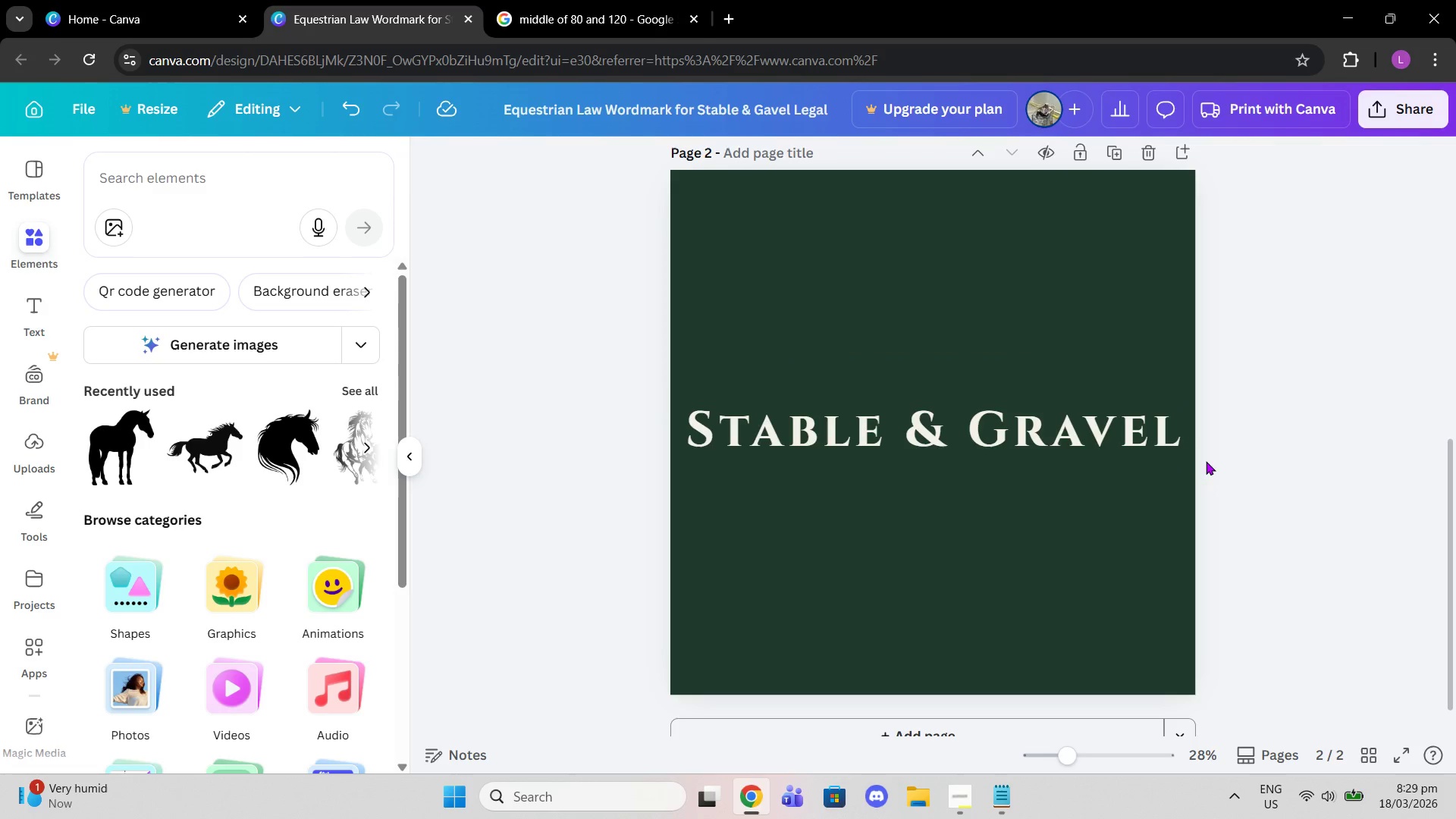 
left_click([987, 438])
 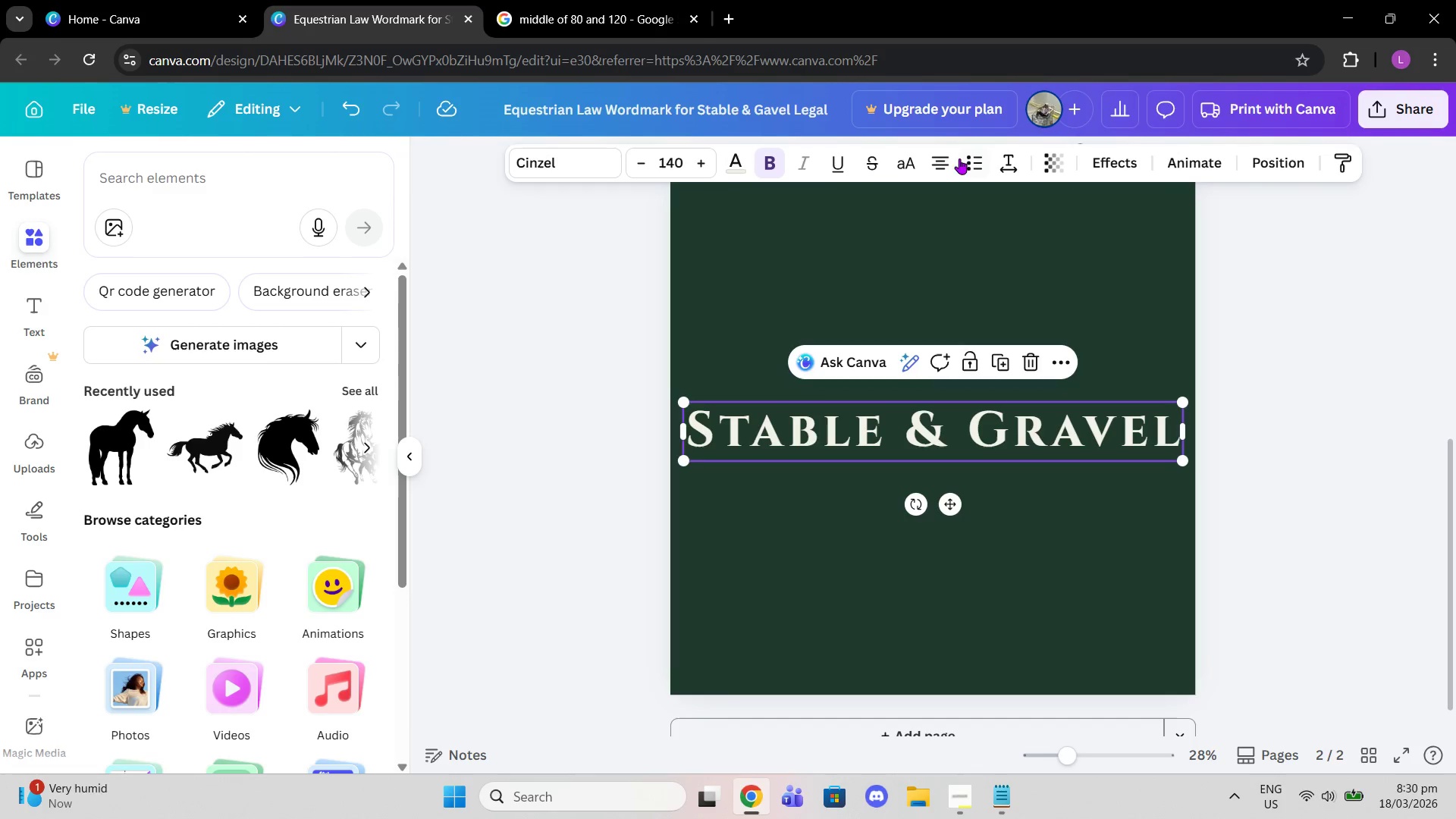 
left_click([899, 158])
 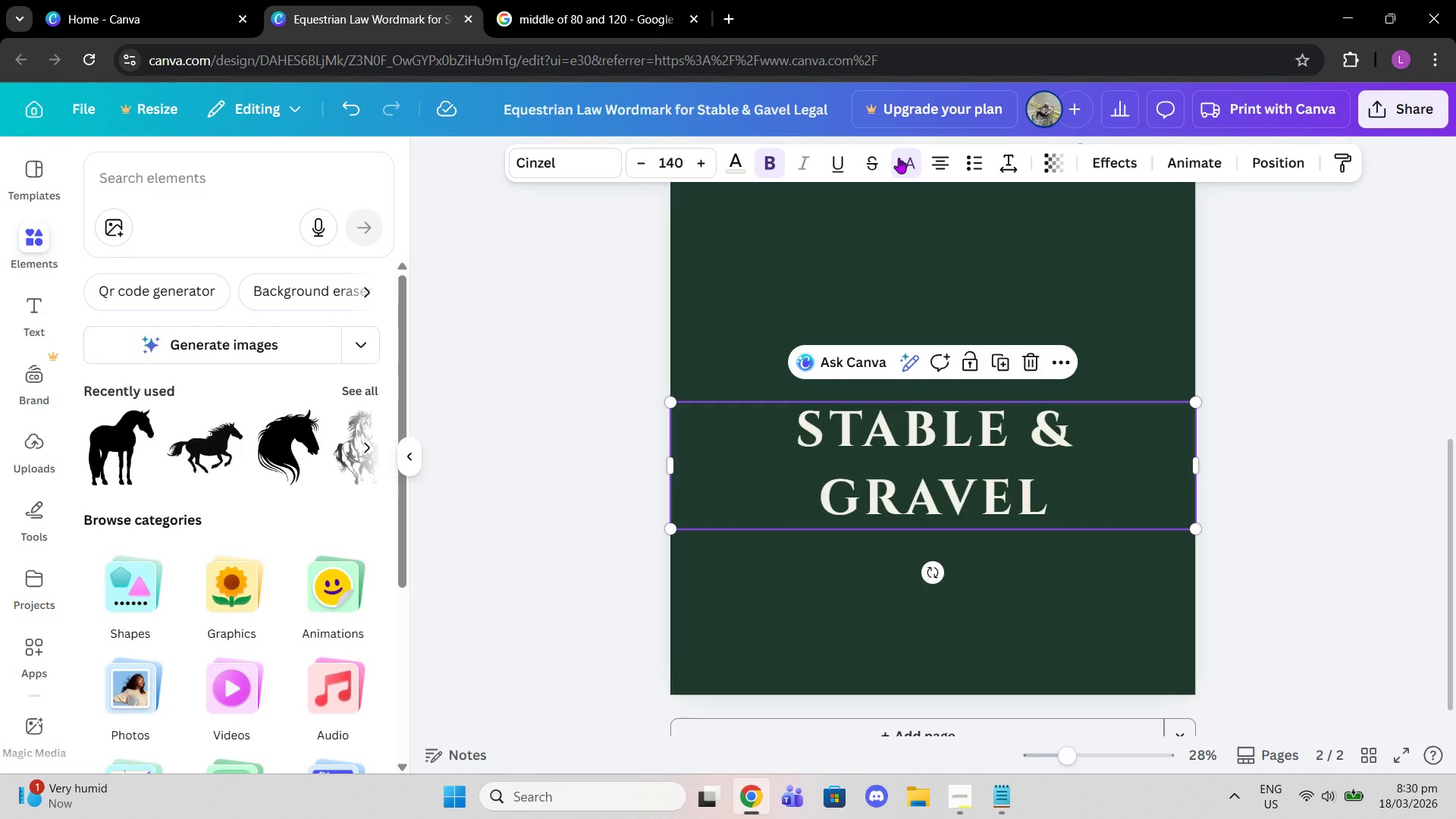 
left_click([899, 158])
 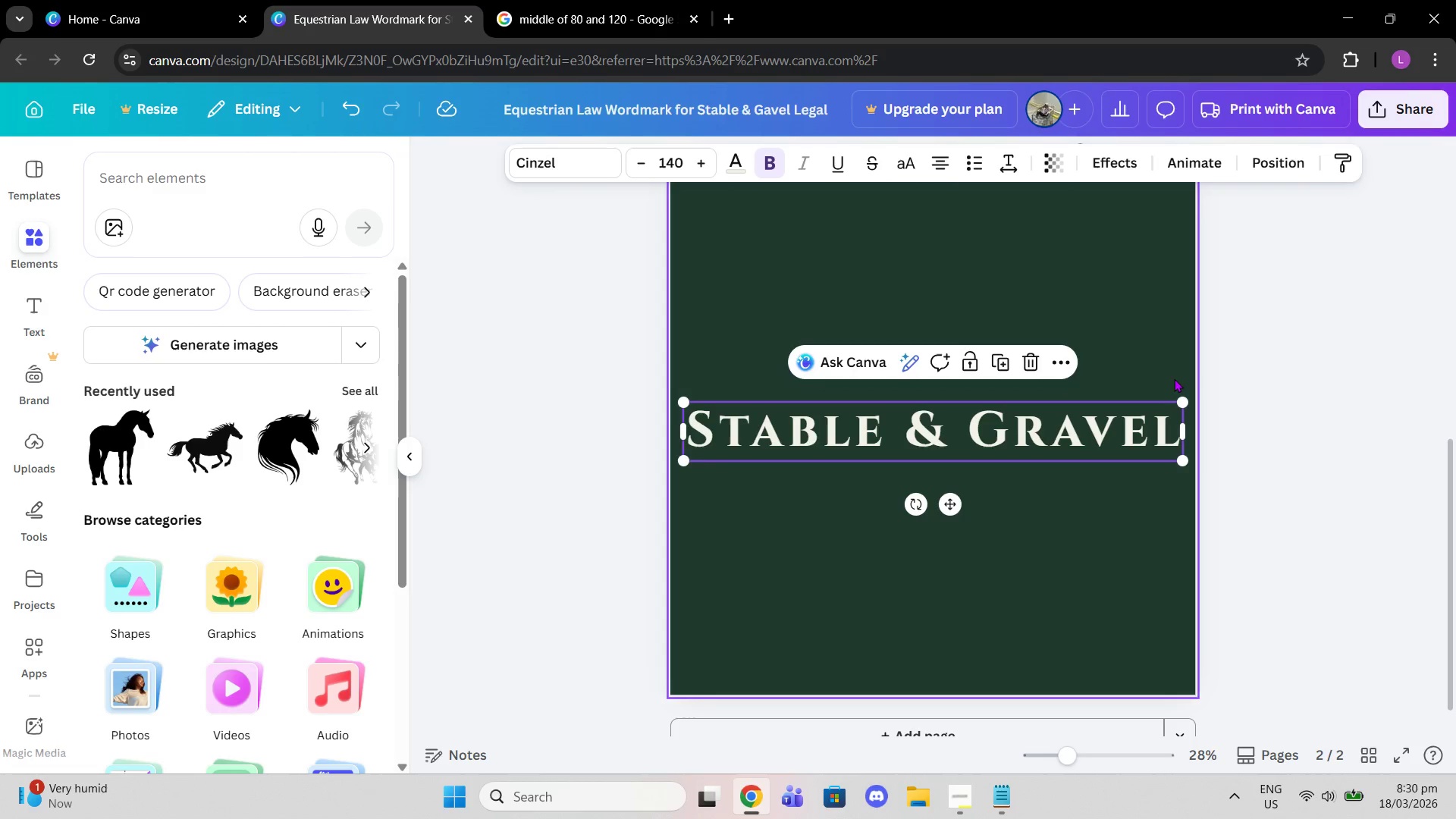 
left_click([1235, 375])
 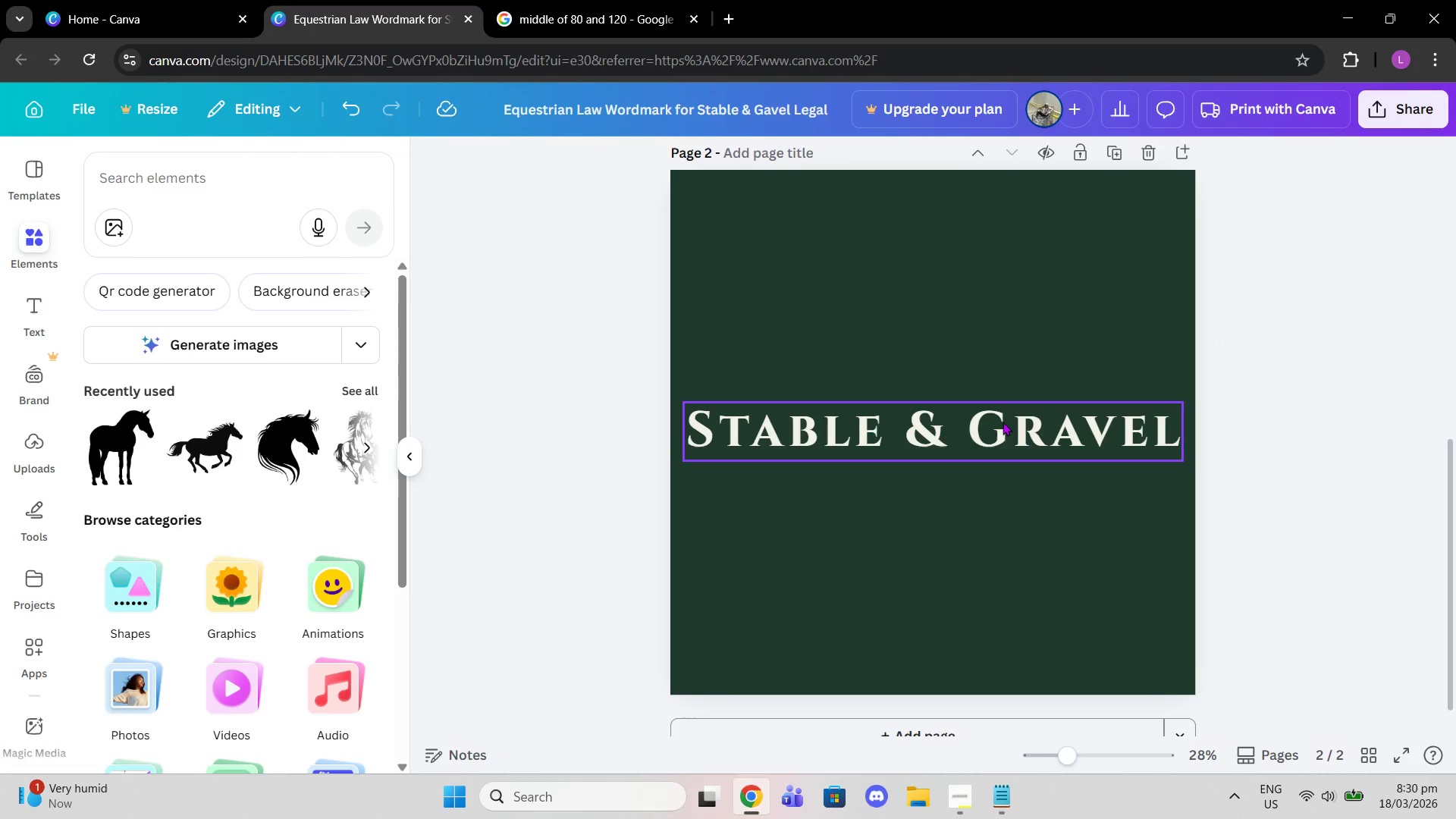 
left_click([1003, 422])
 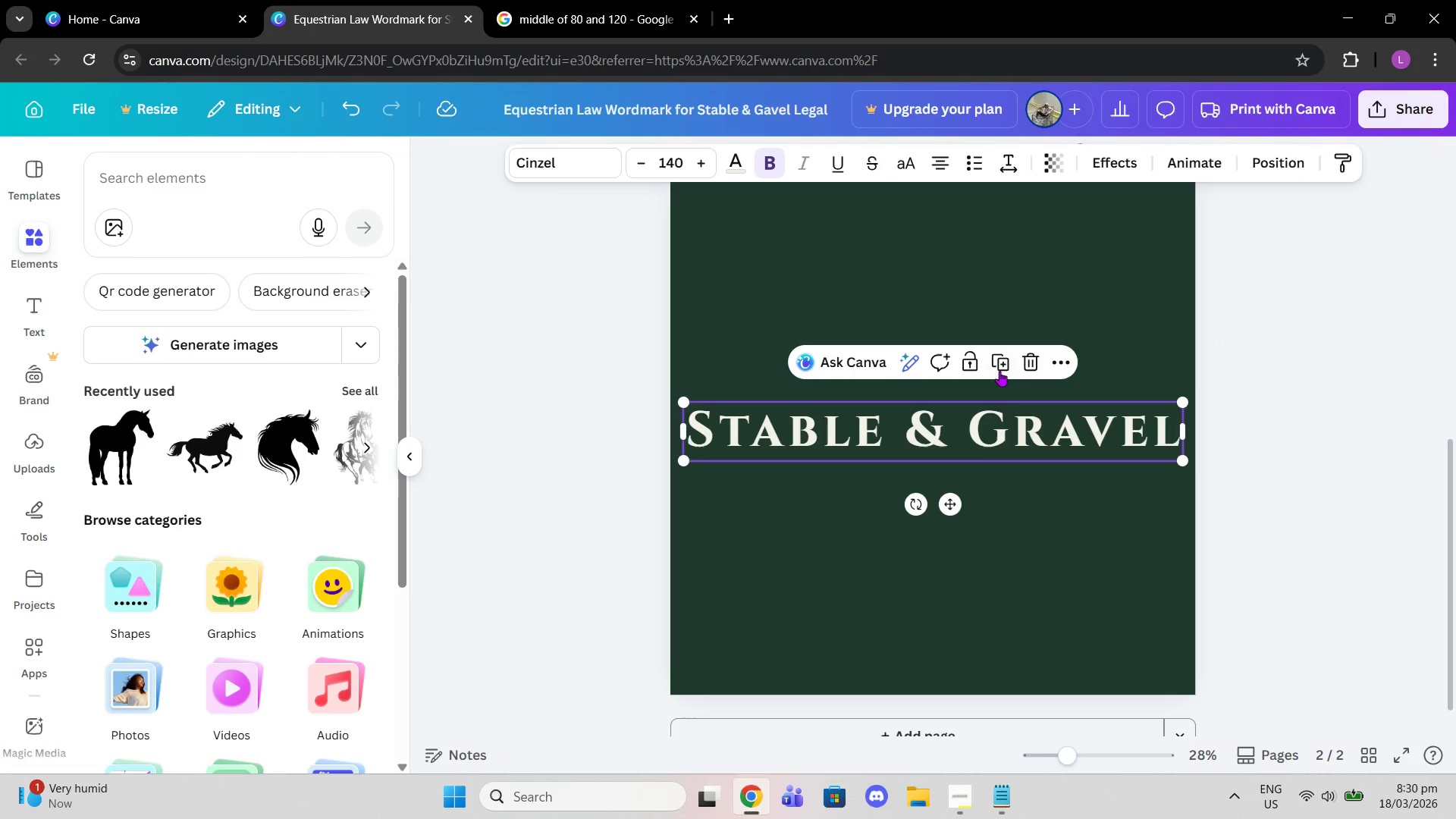 
left_click([999, 371])
 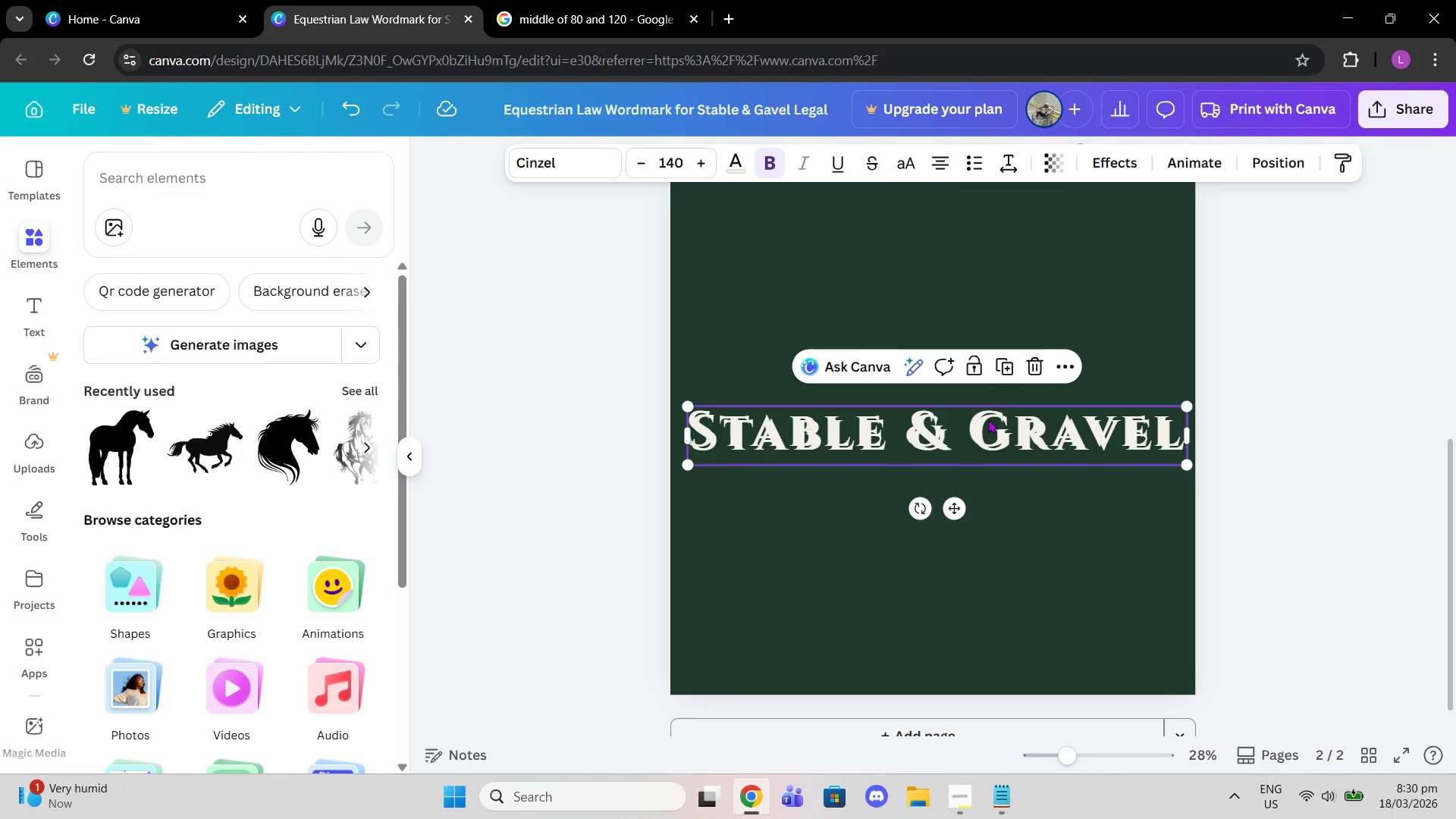 
left_click_drag(start_coordinate=[984, 396], to_coordinate=[962, 500])
 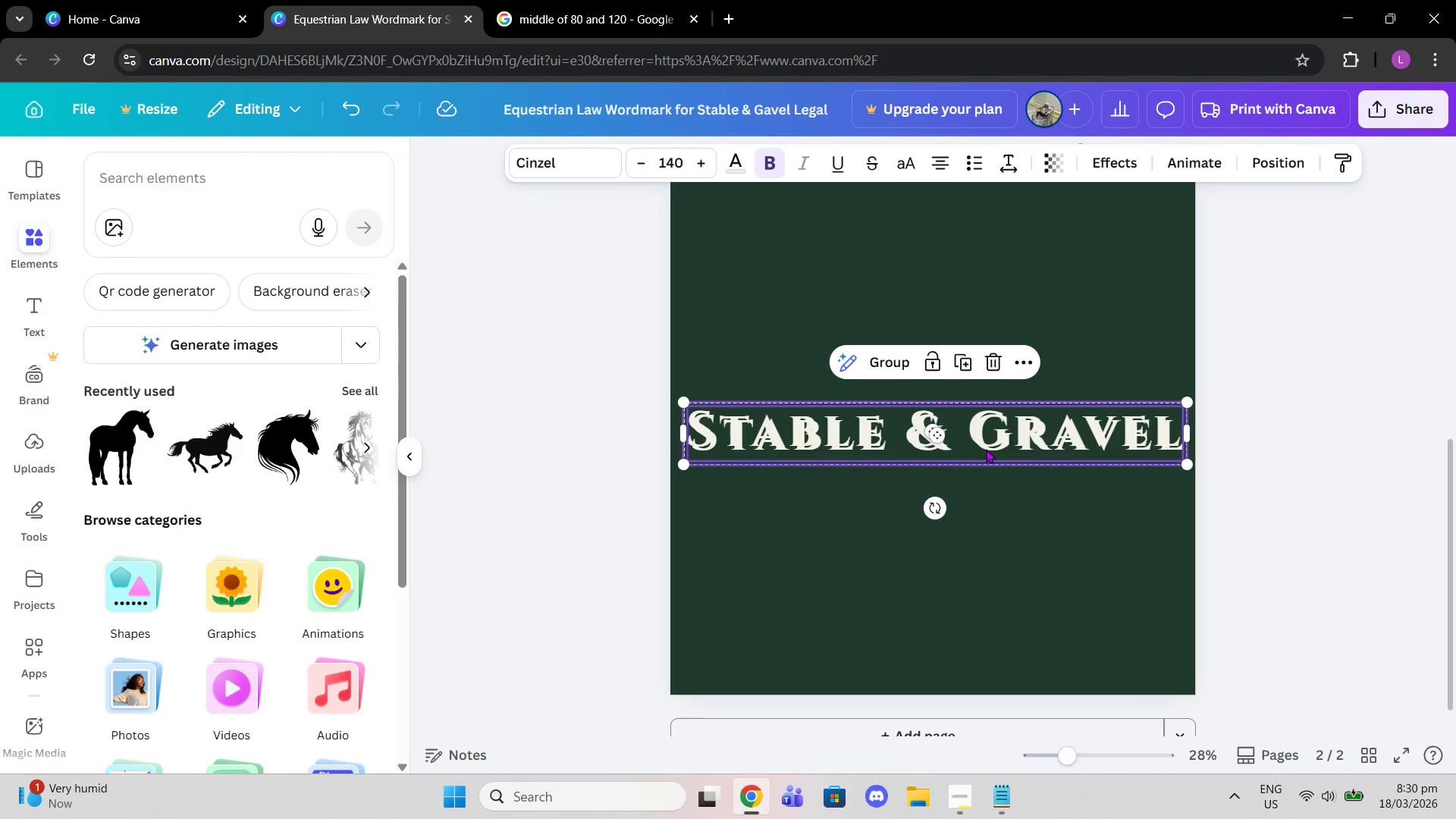 
left_click_drag(start_coordinate=[982, 444], to_coordinate=[982, 516])
 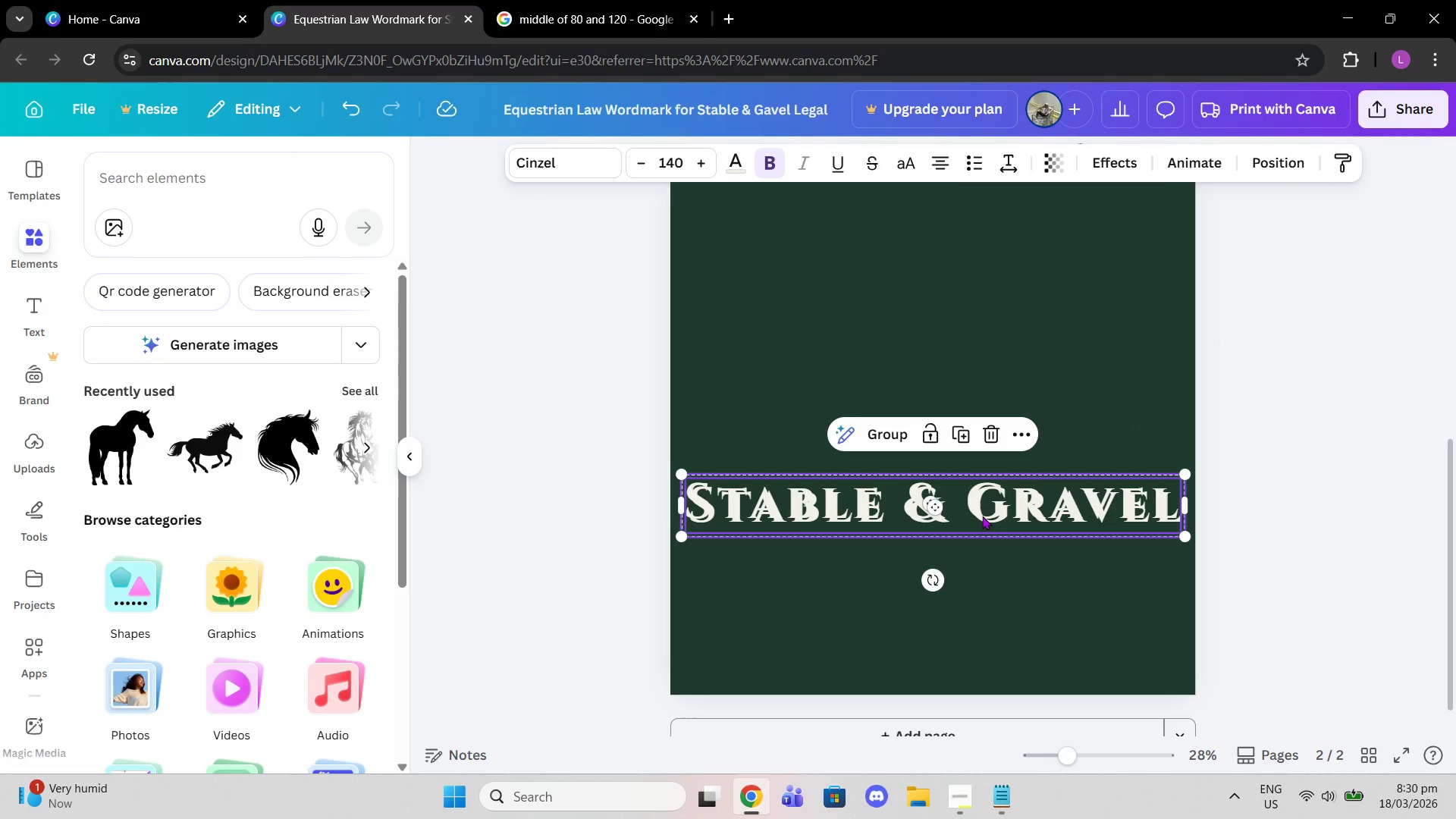 
key(Control+Z)
 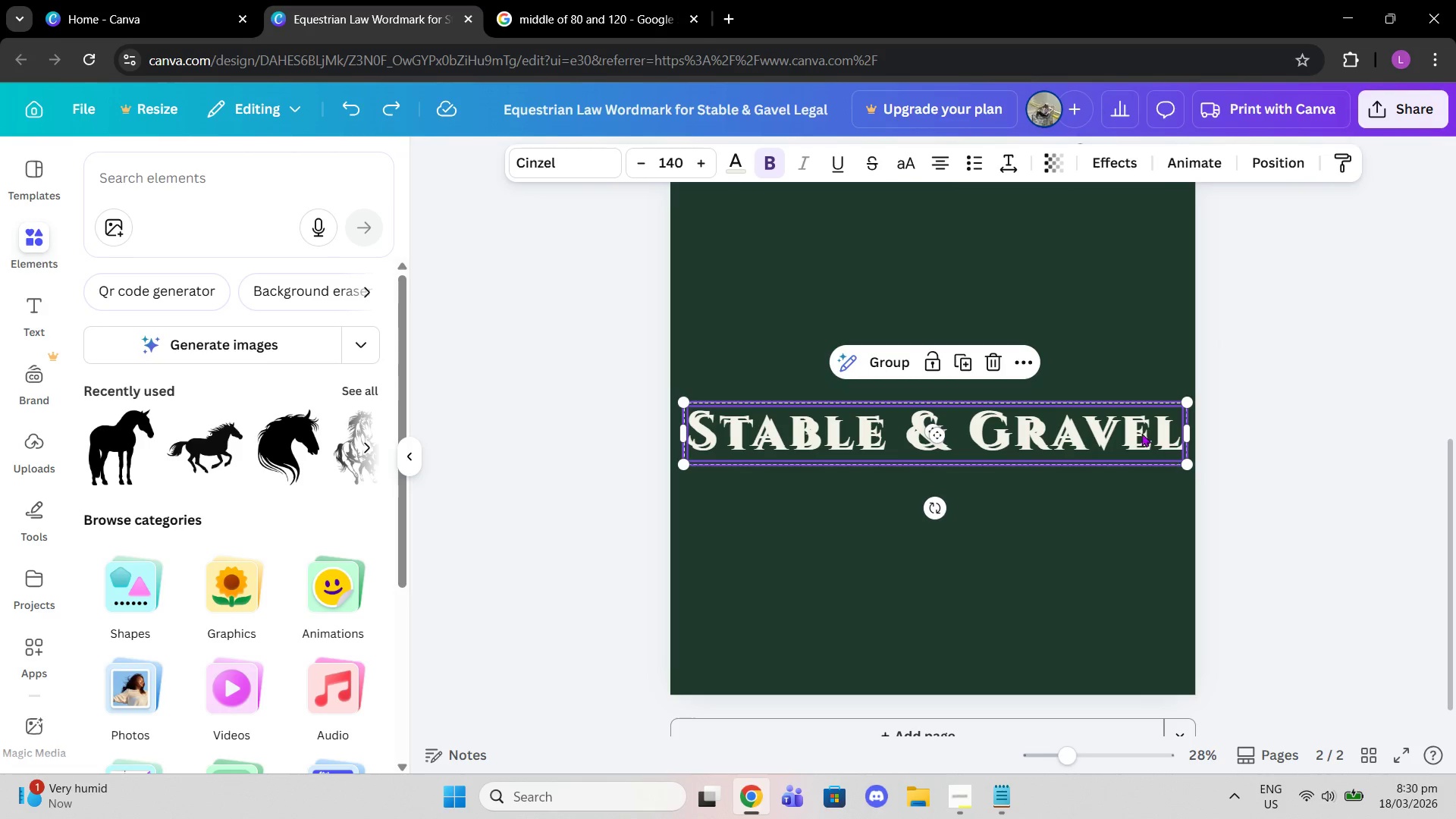 
key(Control+Z)
 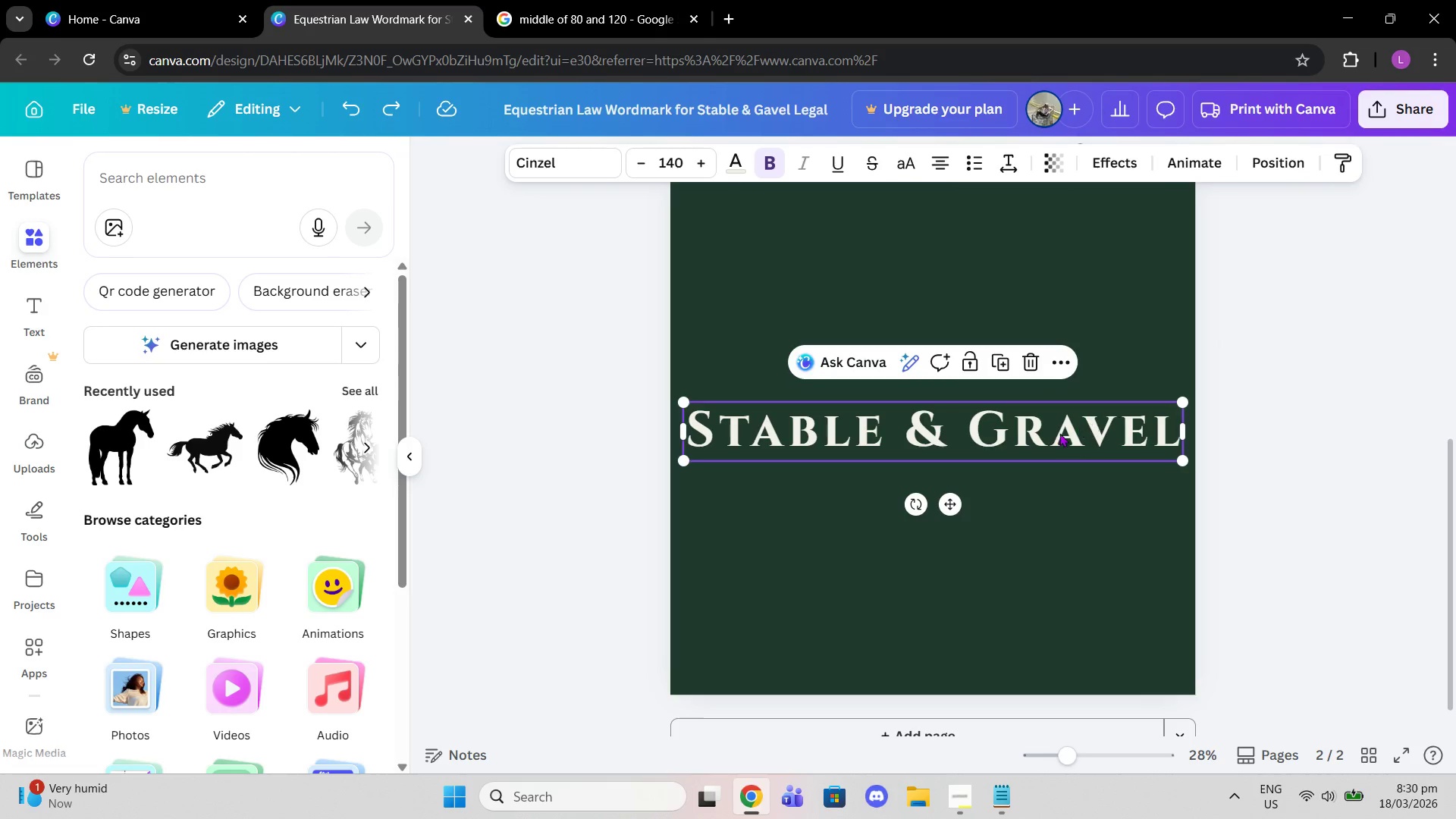 
left_click([1059, 434])
 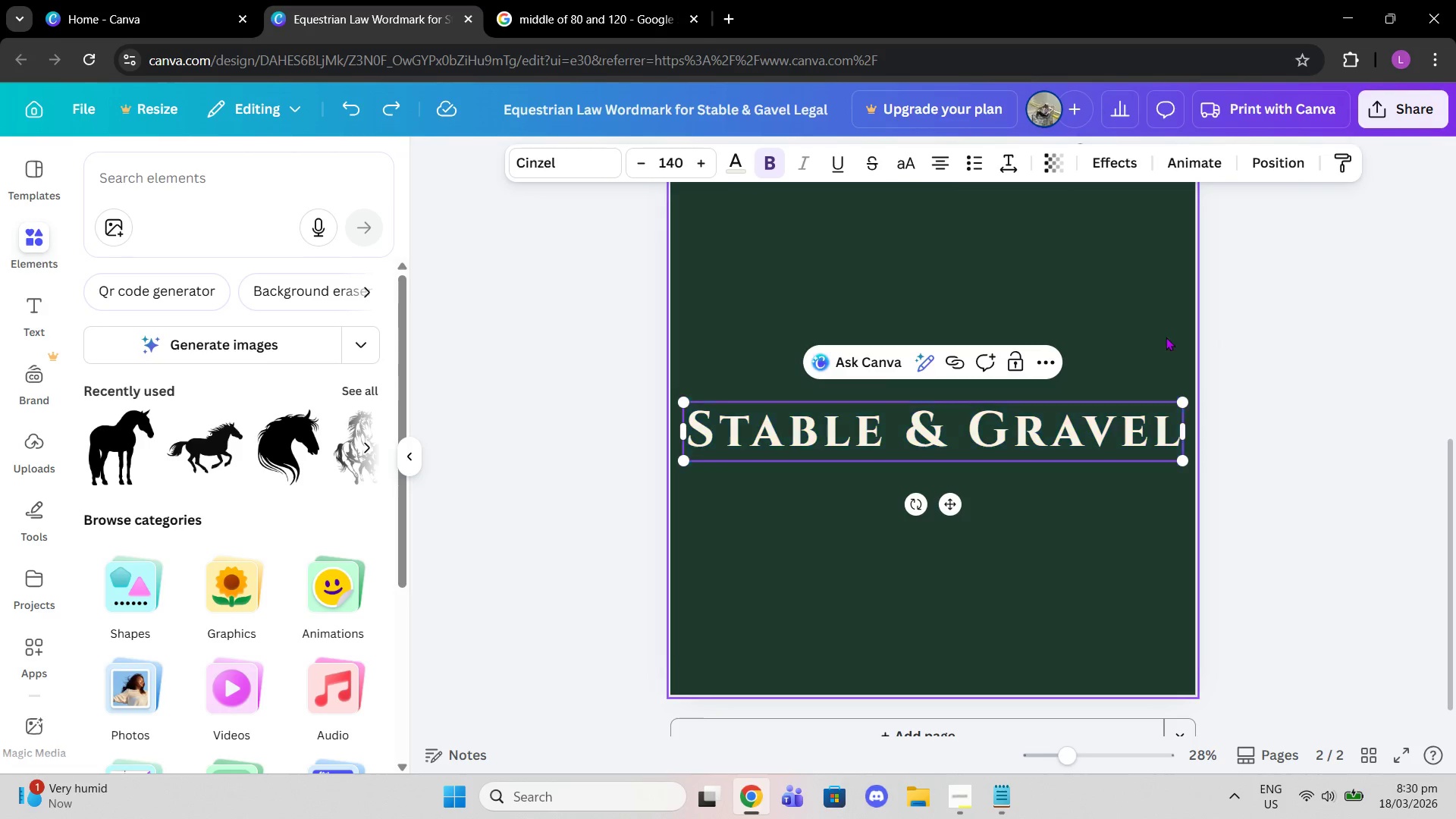 
double_click([1060, 435])
 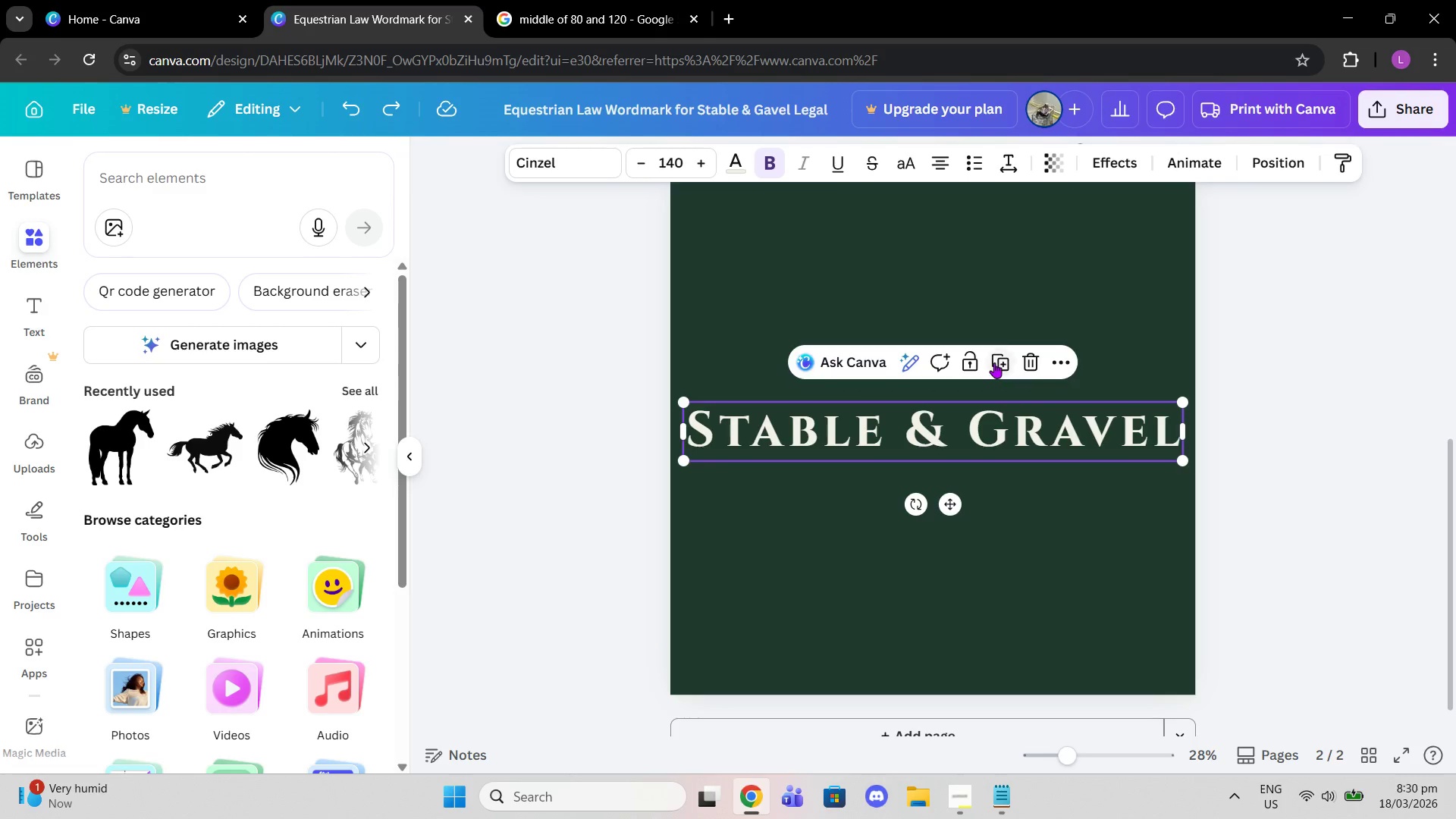 
left_click([999, 362])
 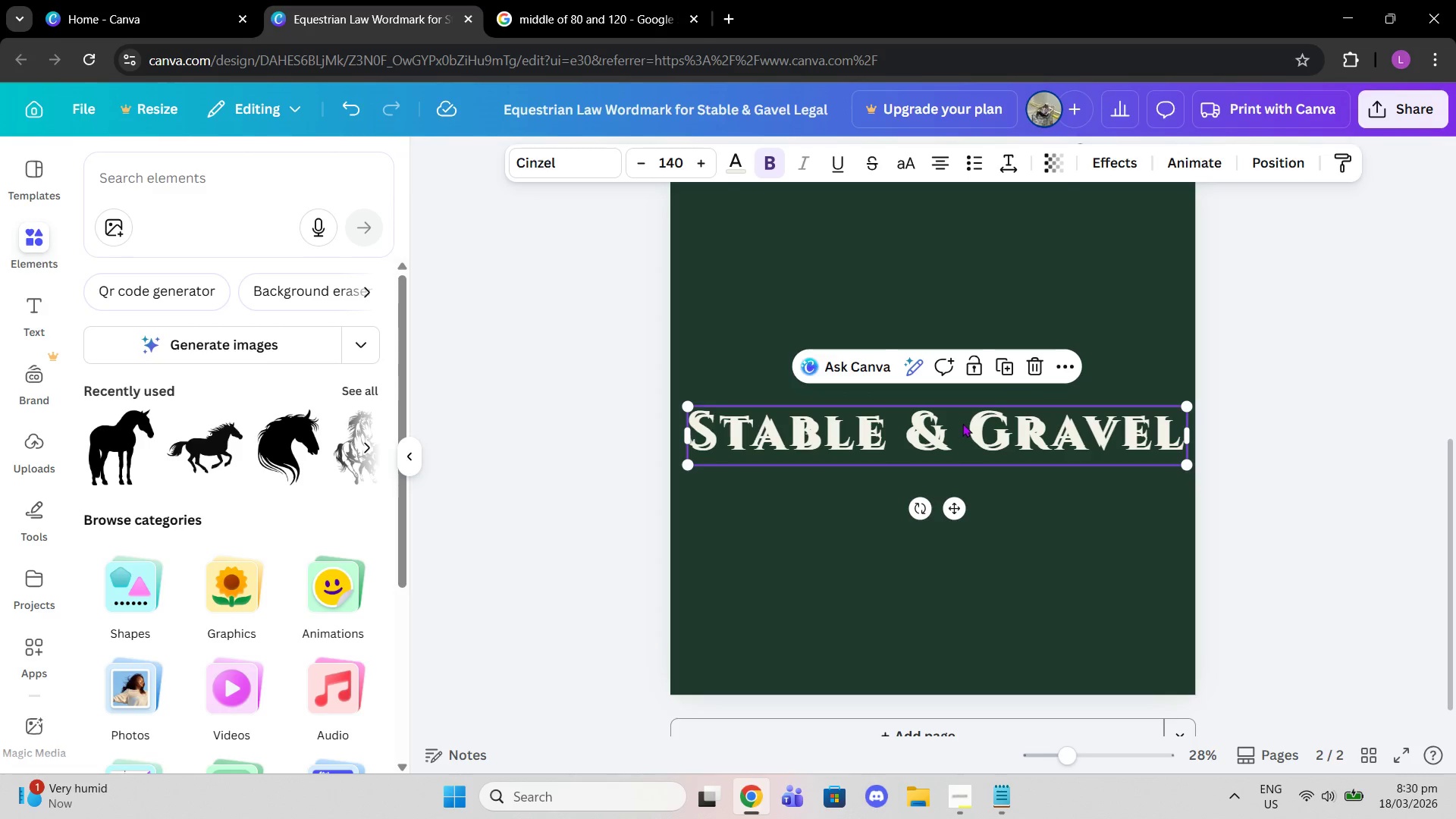 
left_click_drag(start_coordinate=[967, 435], to_coordinate=[964, 488])
 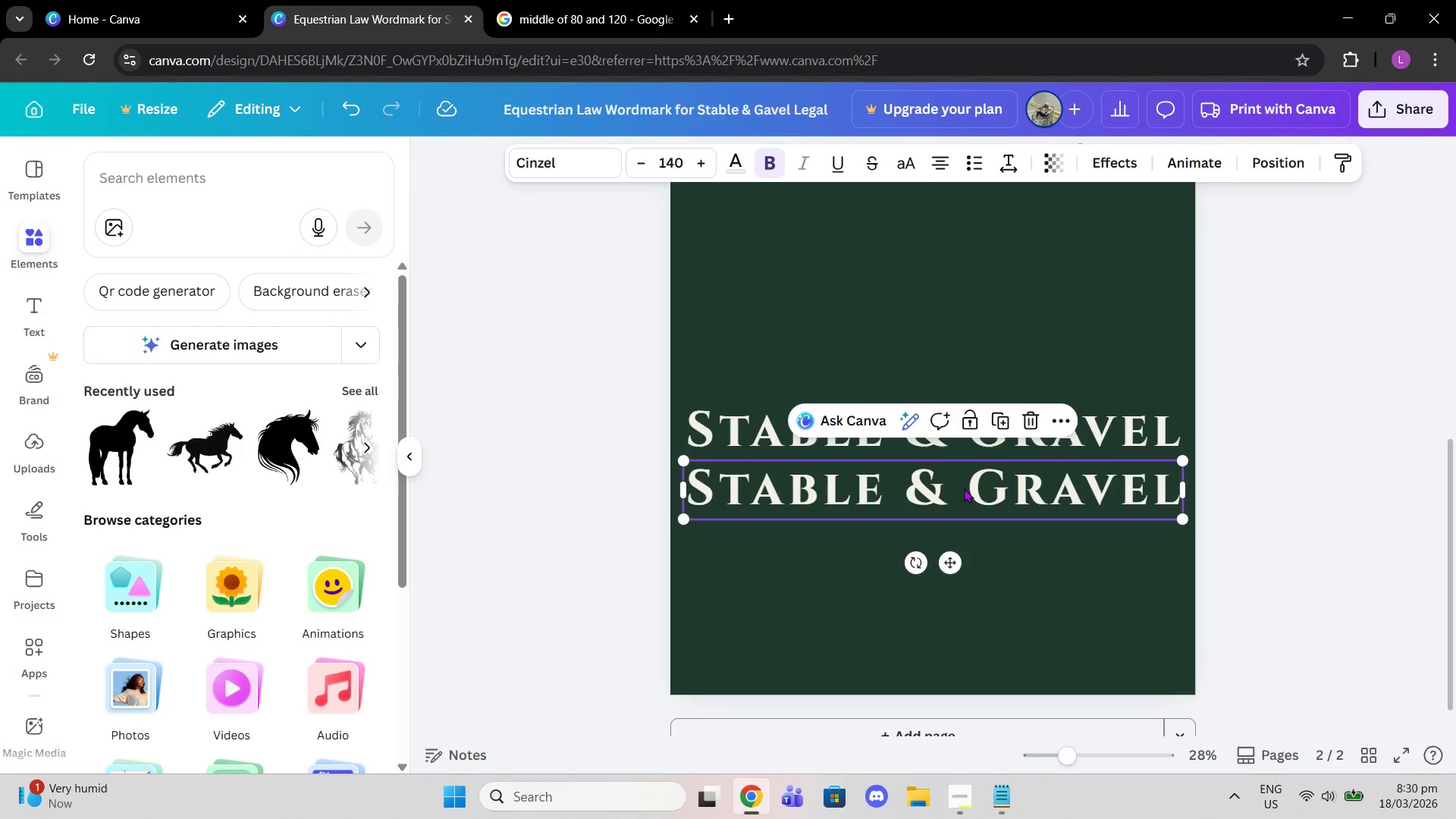 
left_click([964, 488])
 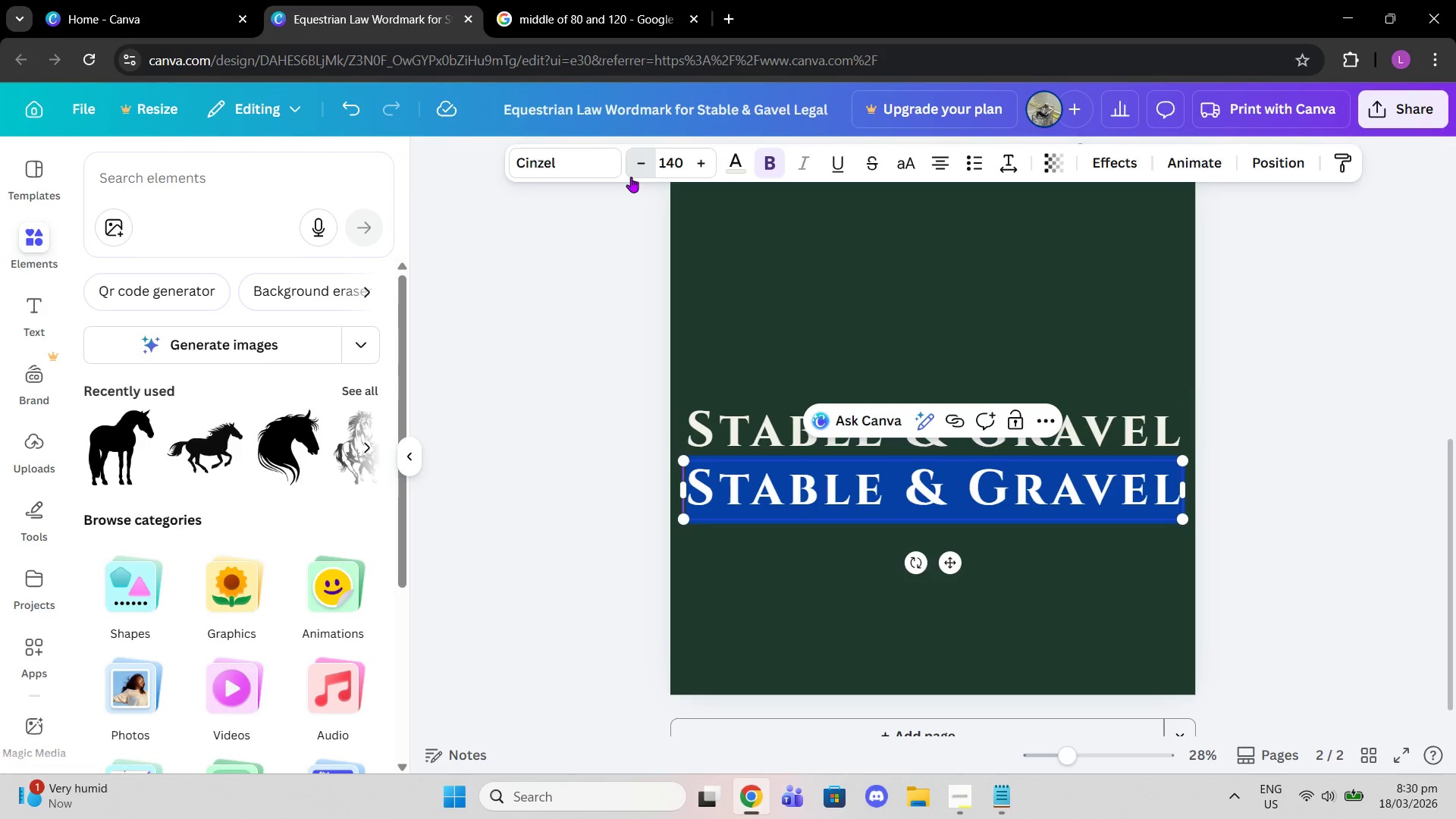 
double_click([591, 156])
 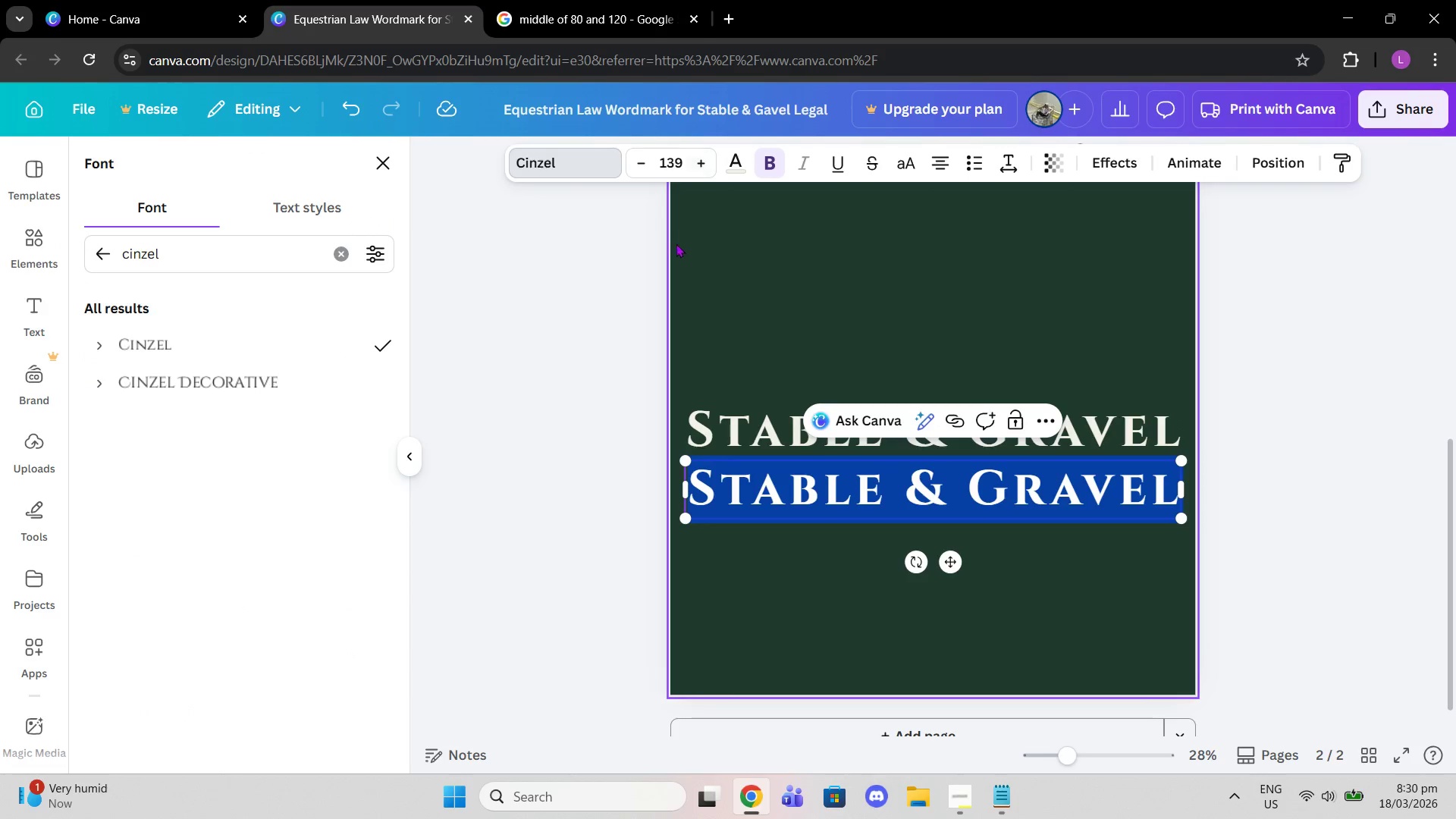 
key(Control+Z)
 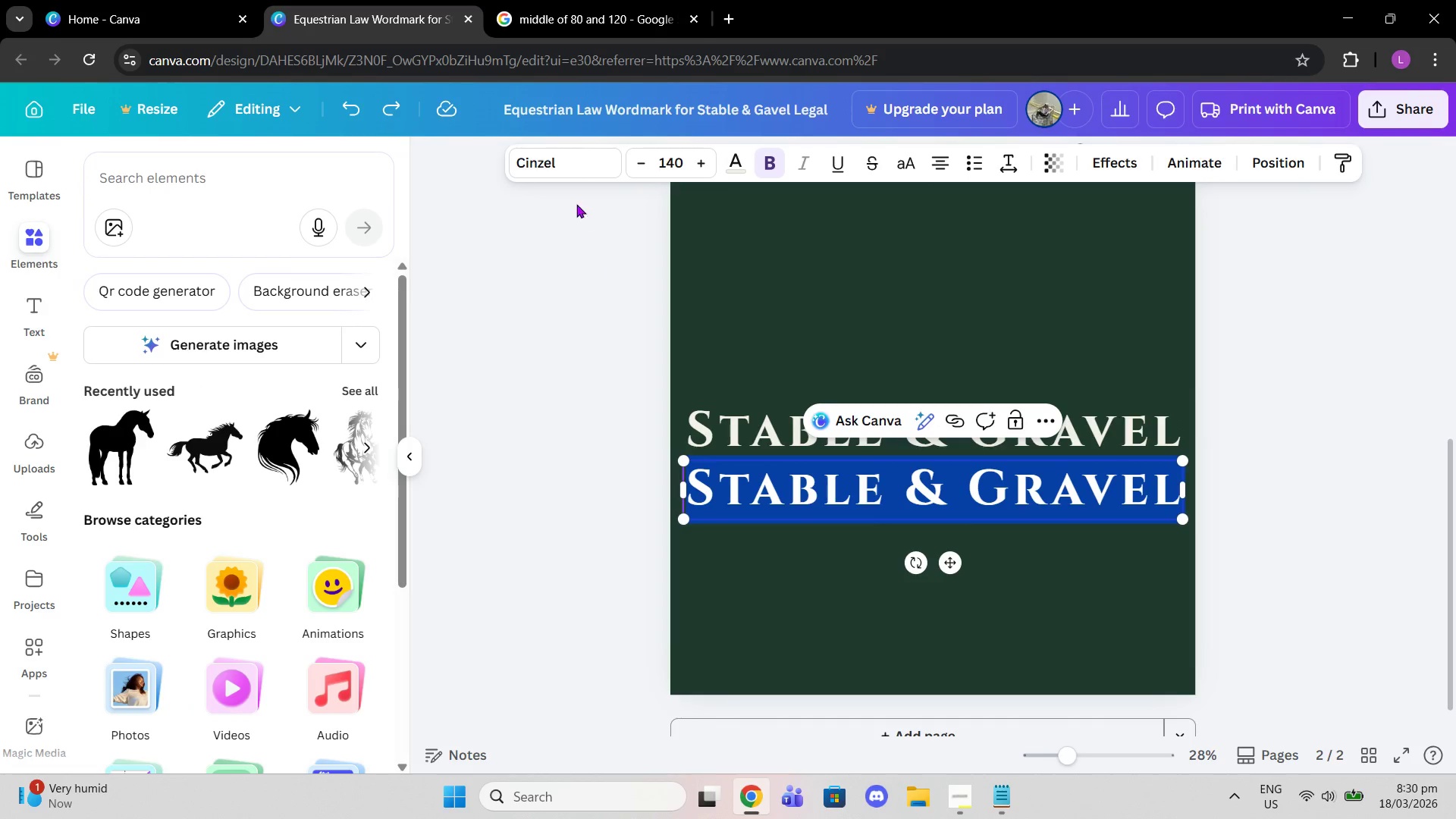 
left_click([567, 166])
 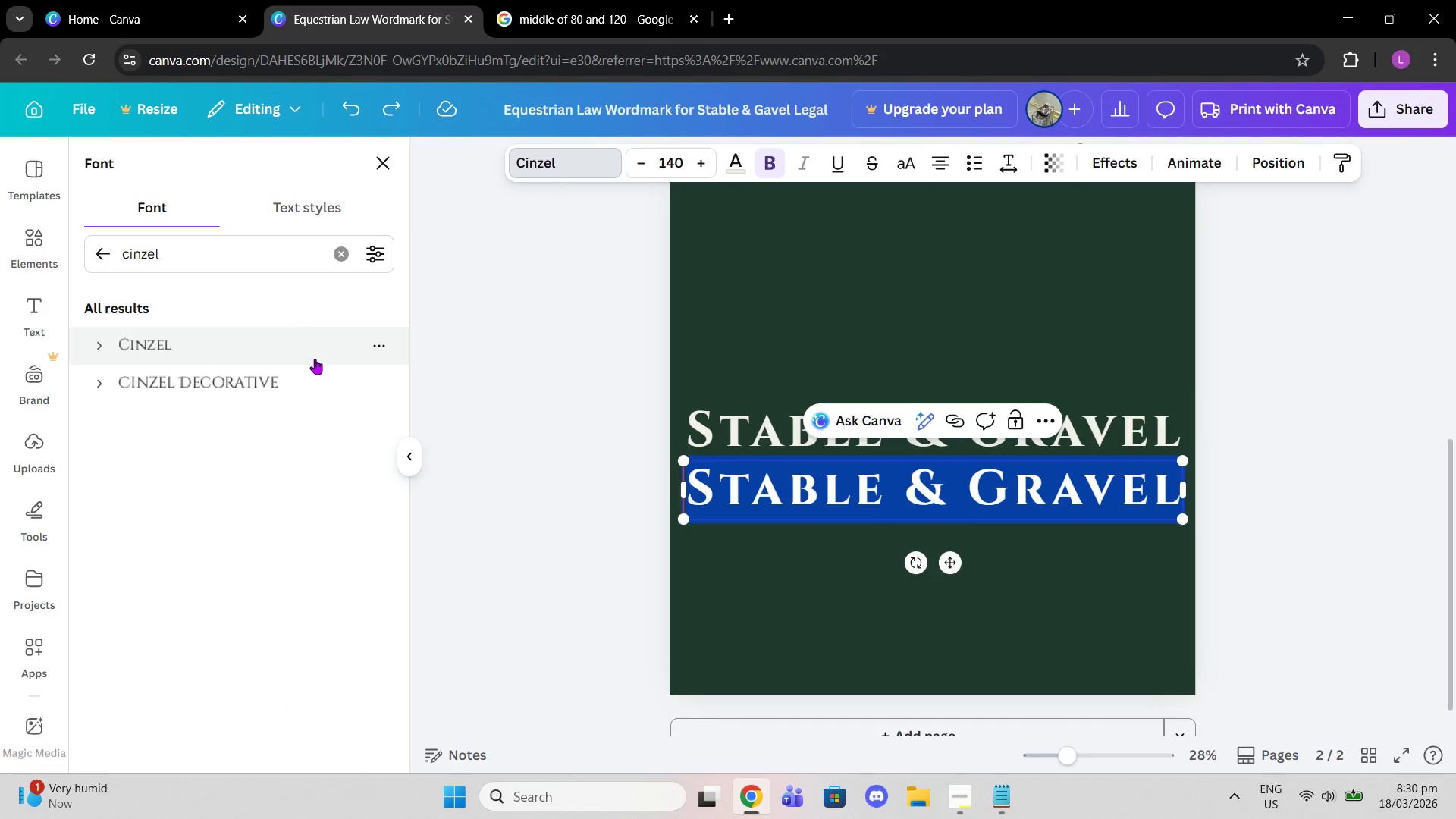 
left_click([311, 369])
 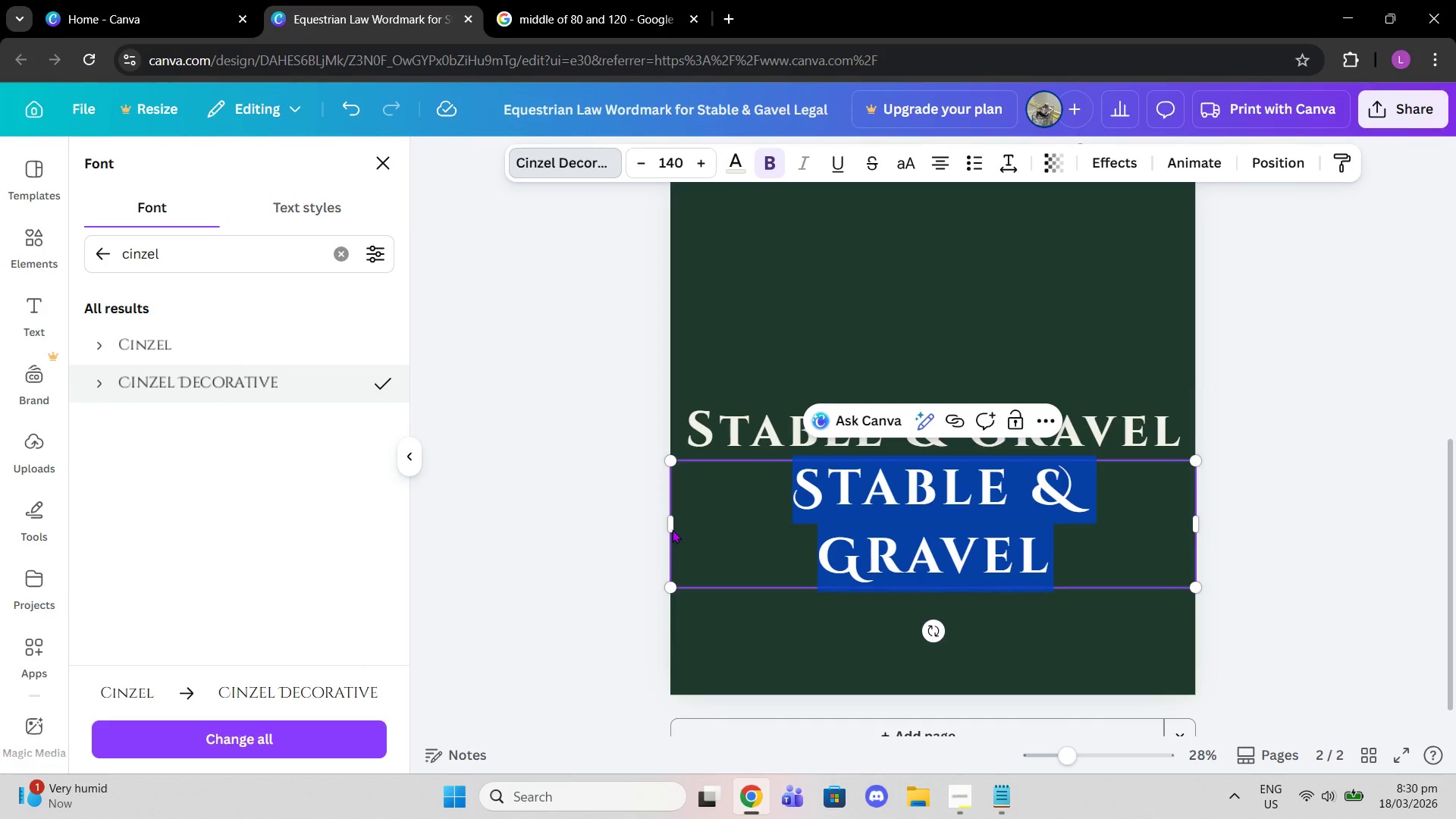 
left_click_drag(start_coordinate=[668, 522], to_coordinate=[651, 519])
 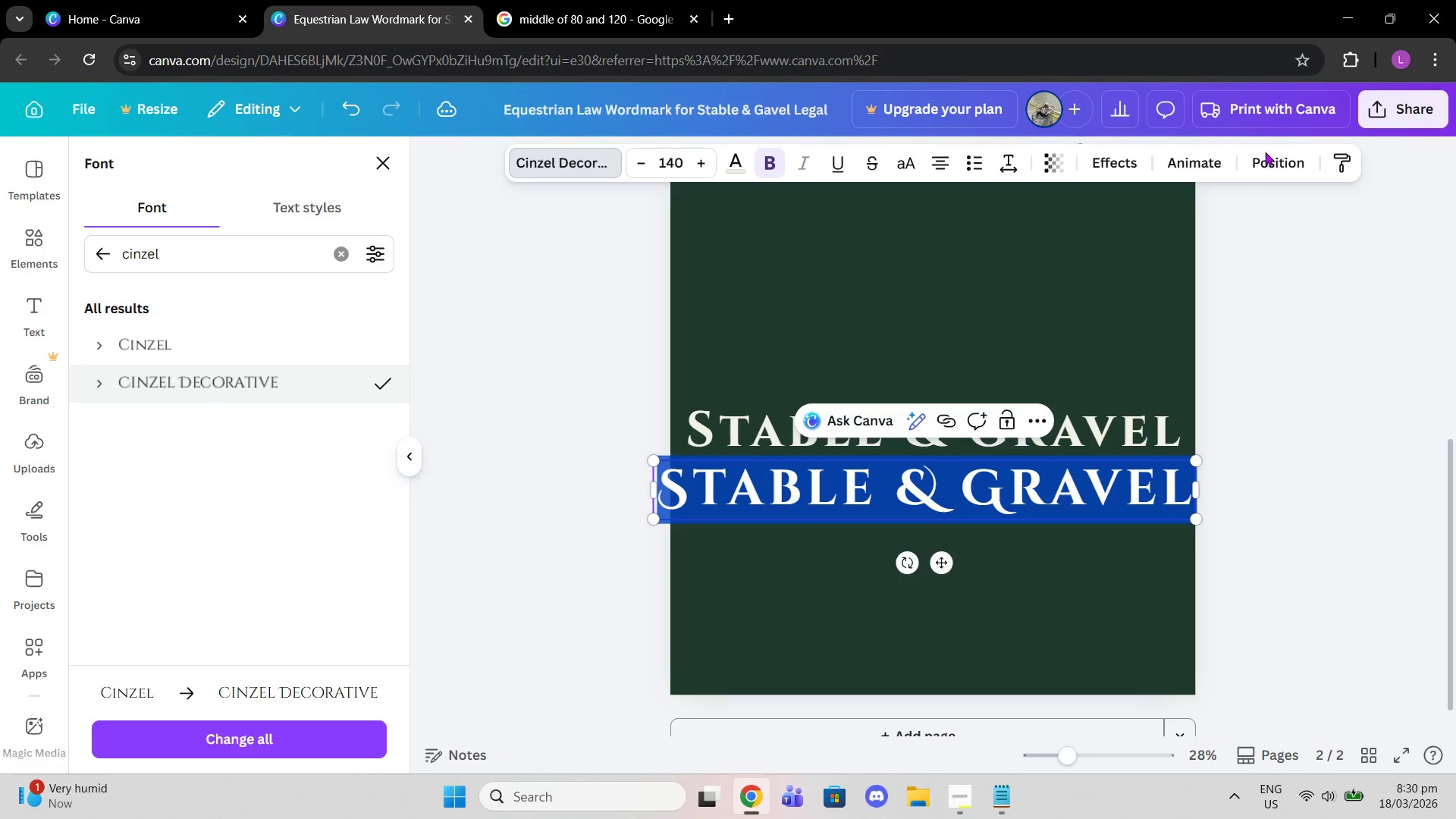 
left_click([1275, 156])
 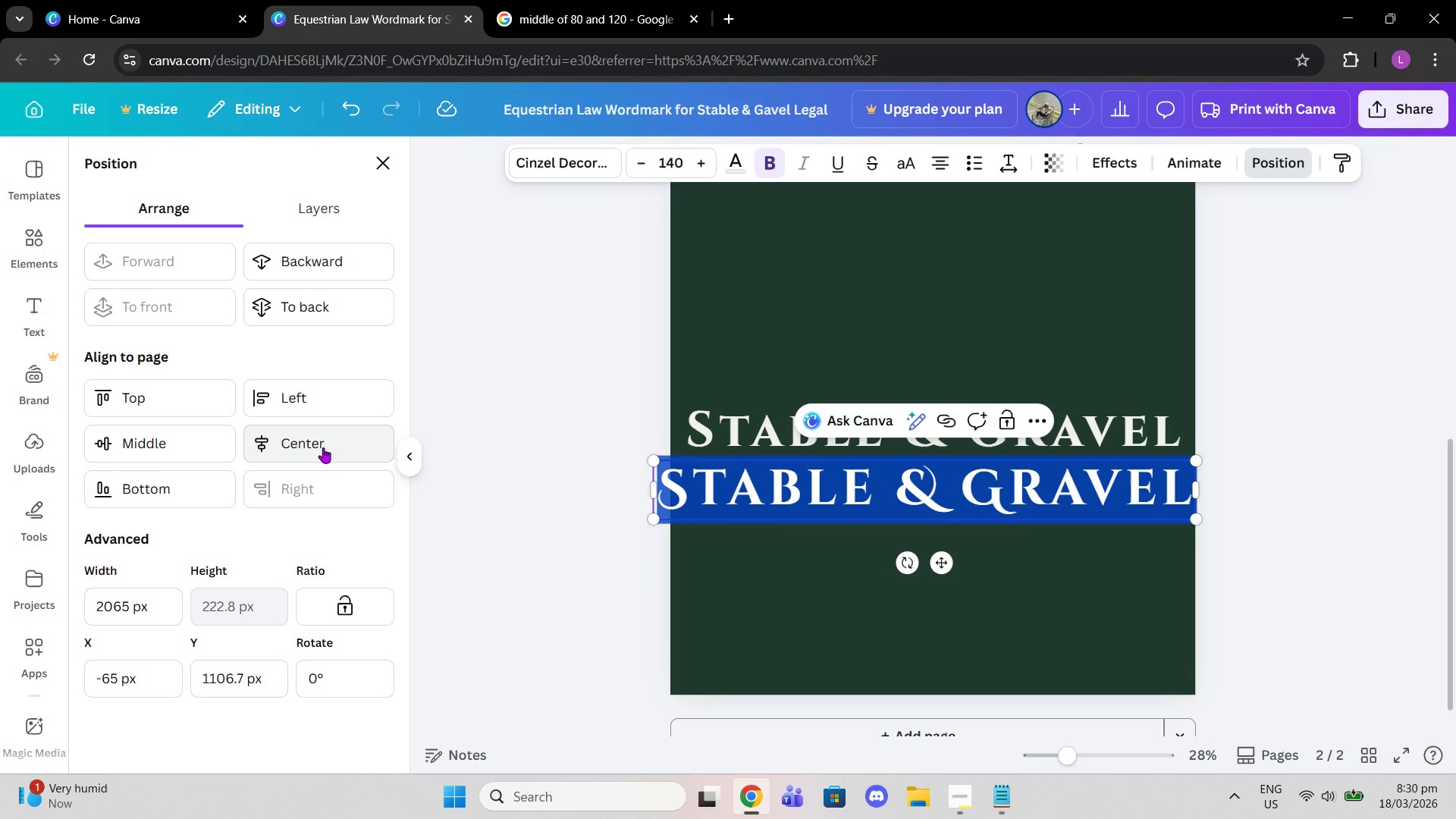 
double_click([205, 443])
 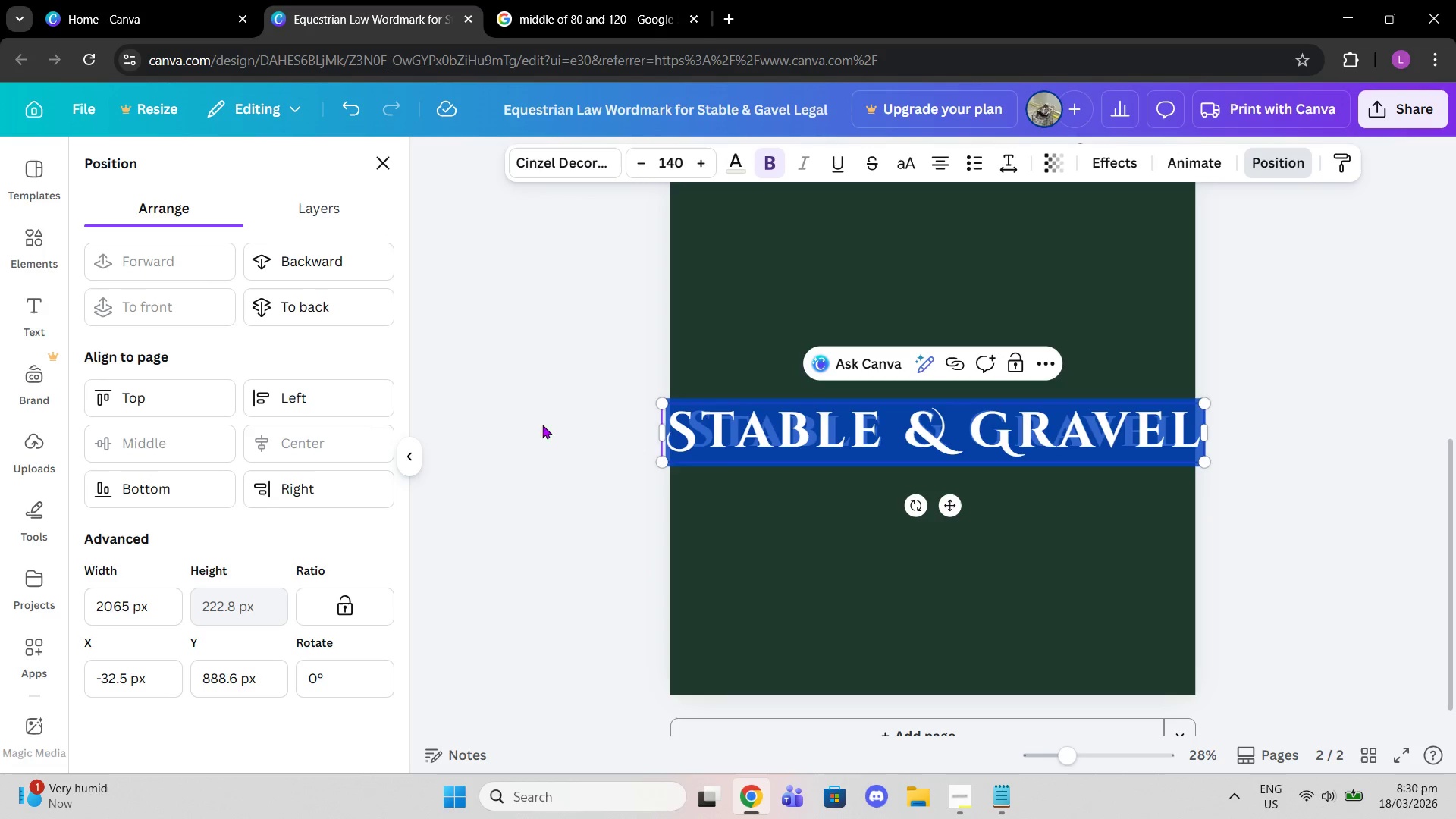 
left_click([1065, 536])
 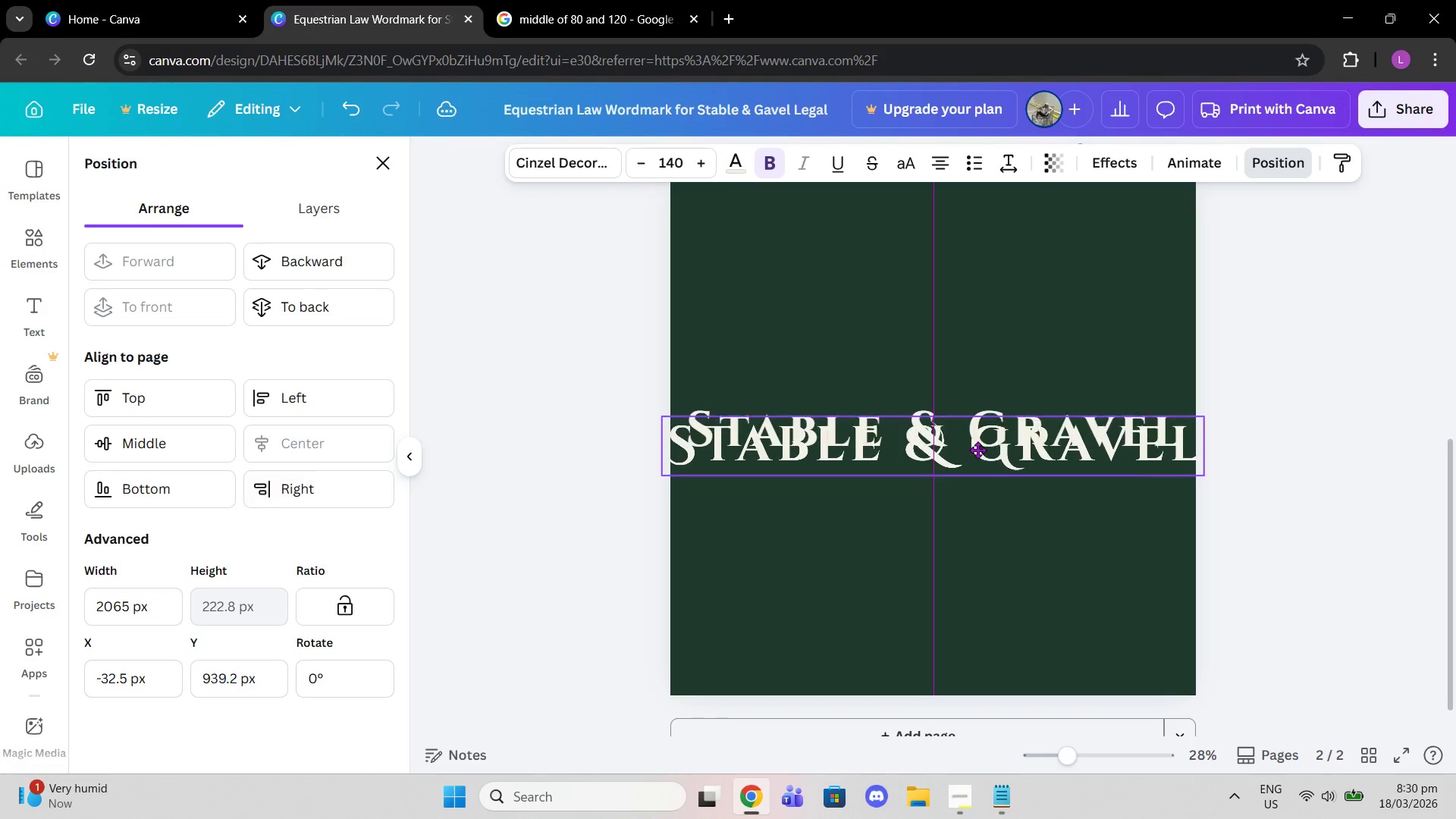 
wait(6.11)
 